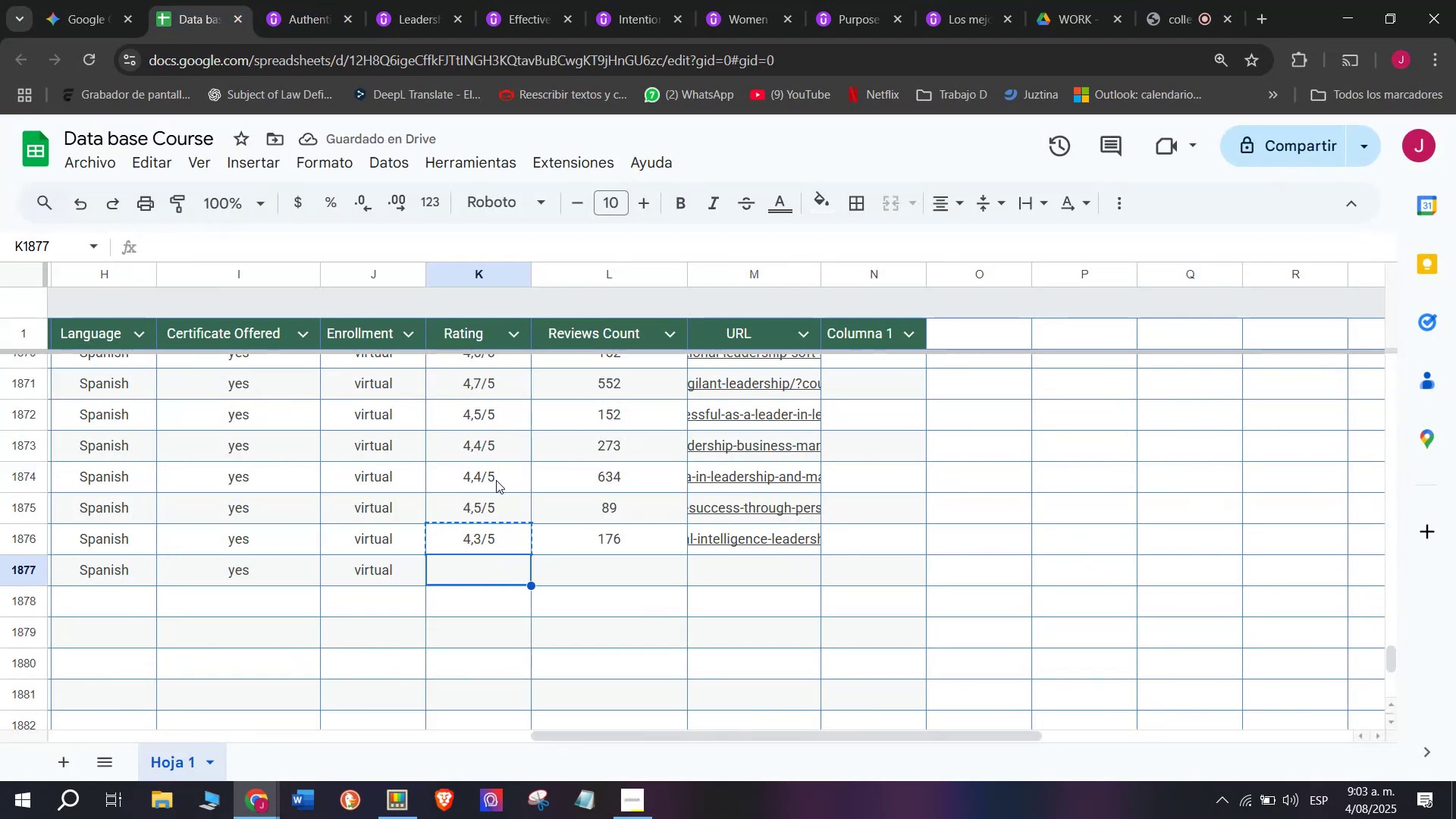 
left_click([496, 480])
 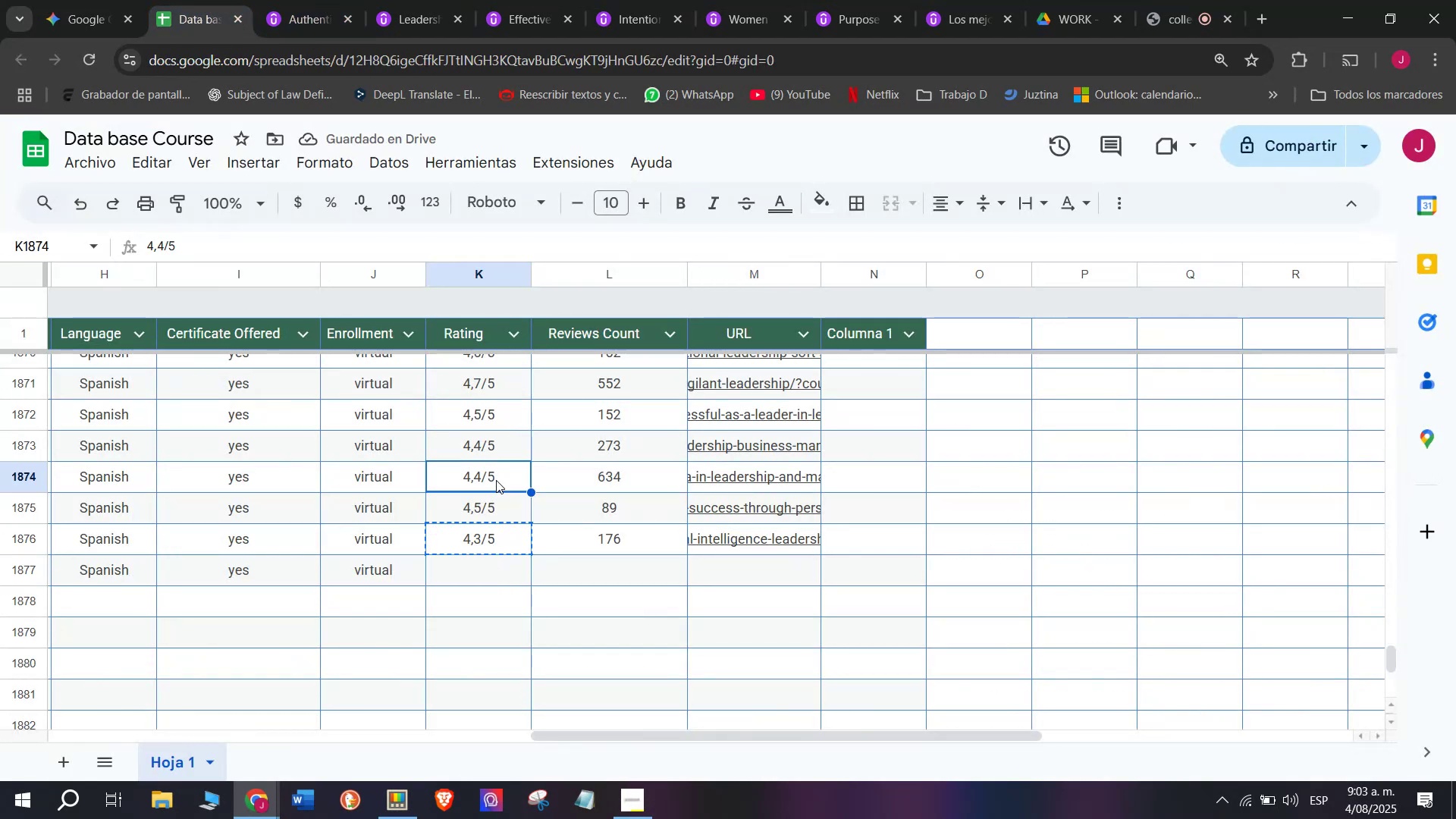 
key(Break)
 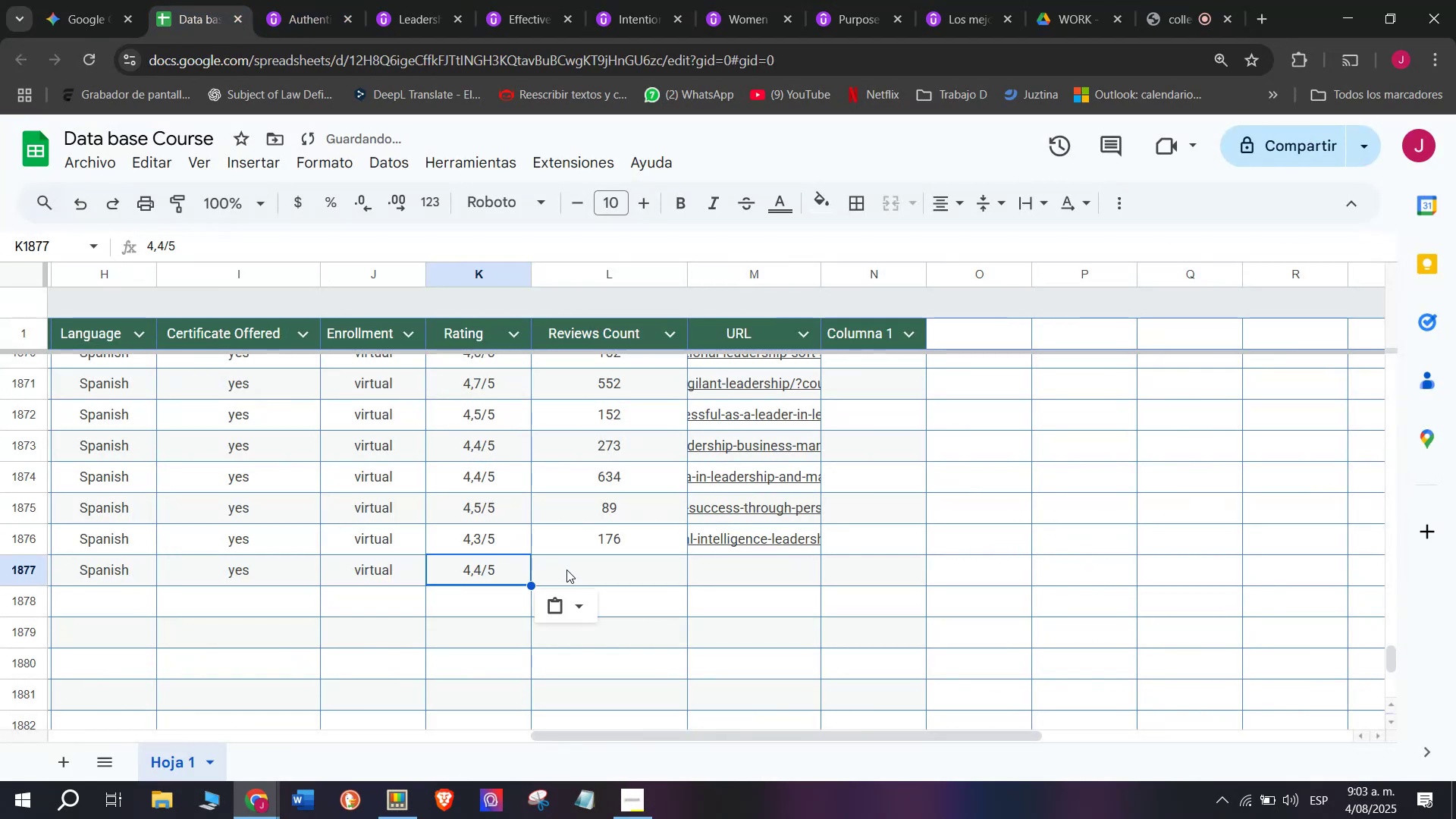 
key(Control+ControlLeft)
 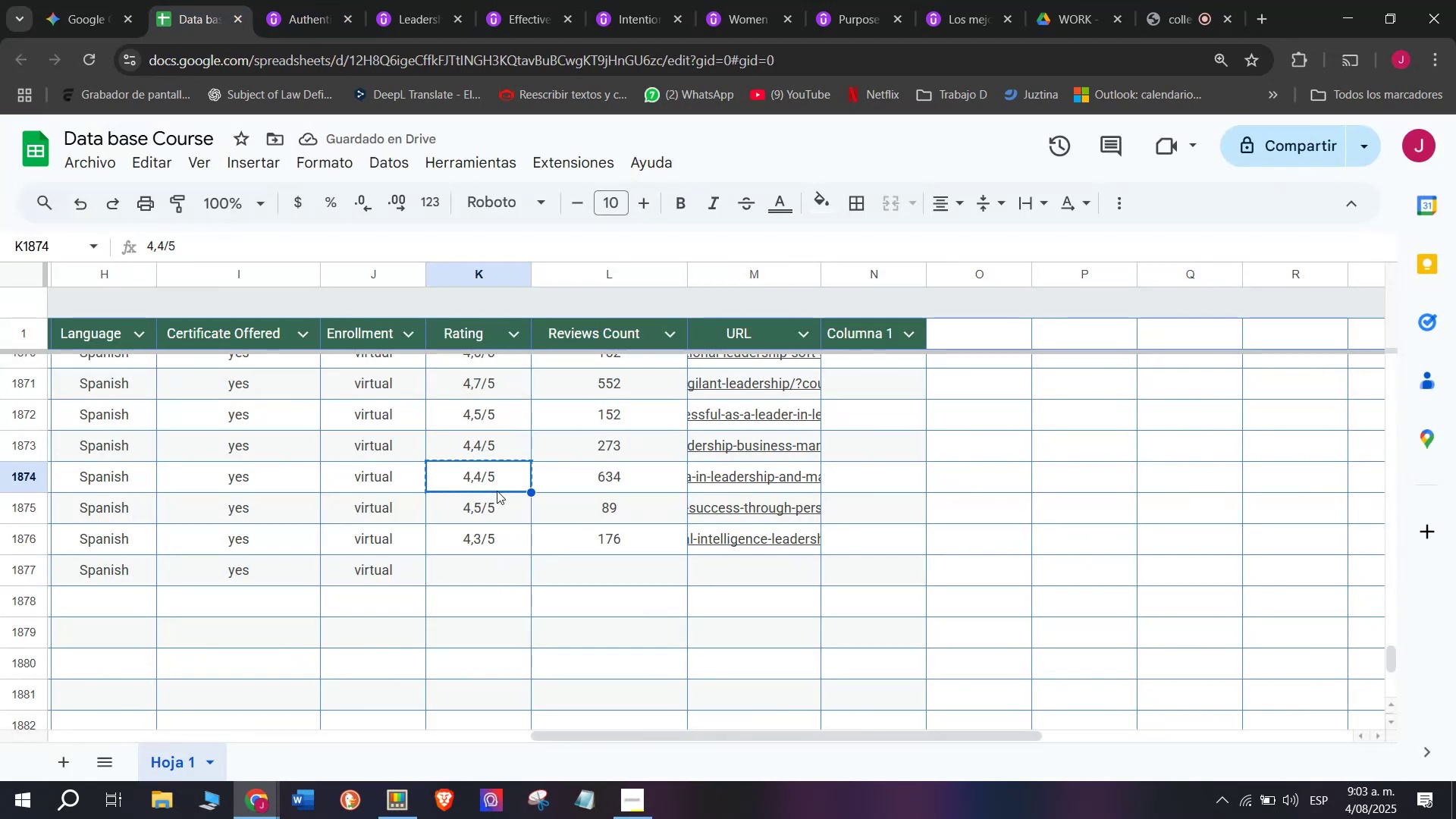 
key(Control+C)
 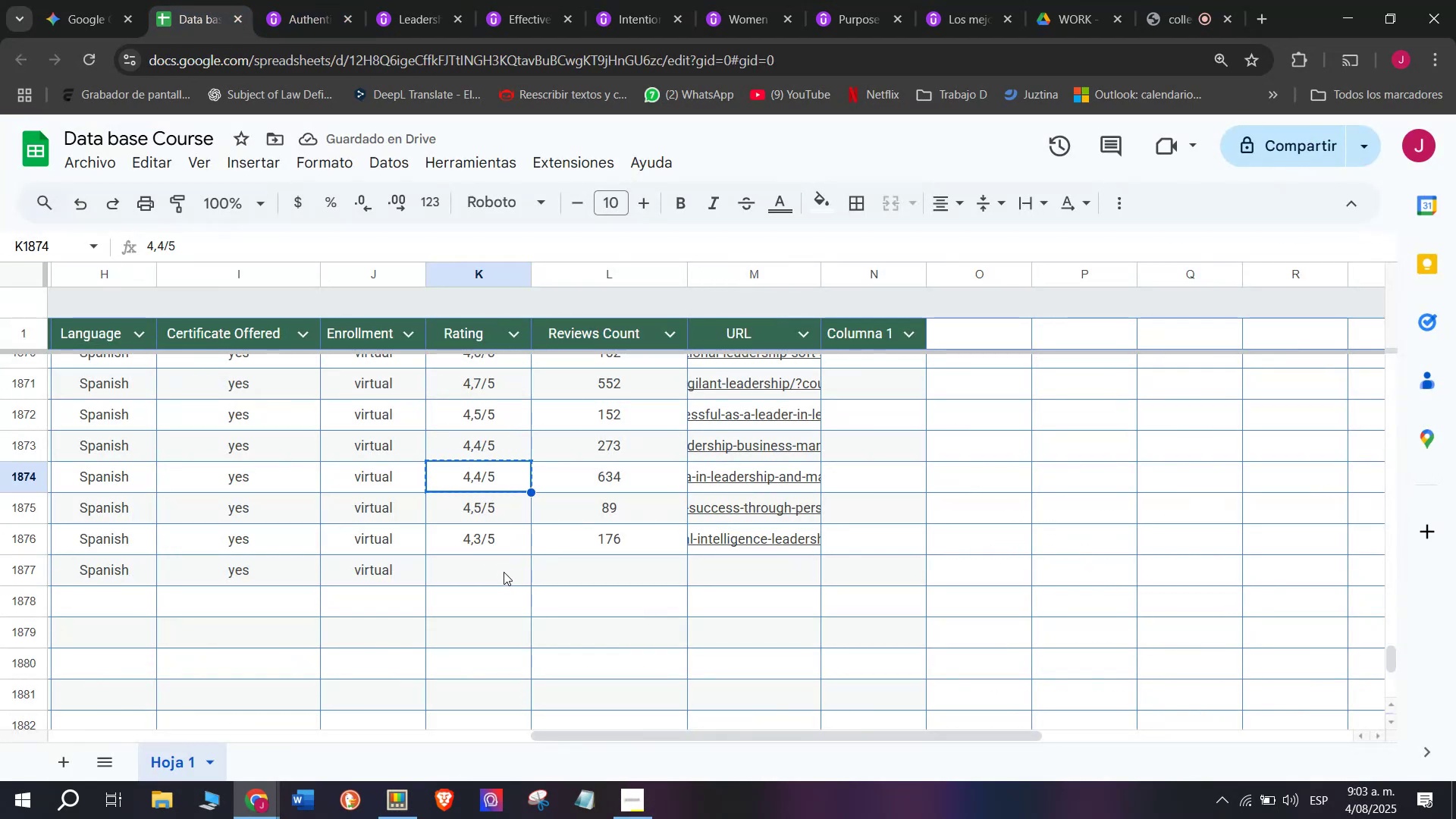 
double_click([504, 571])
 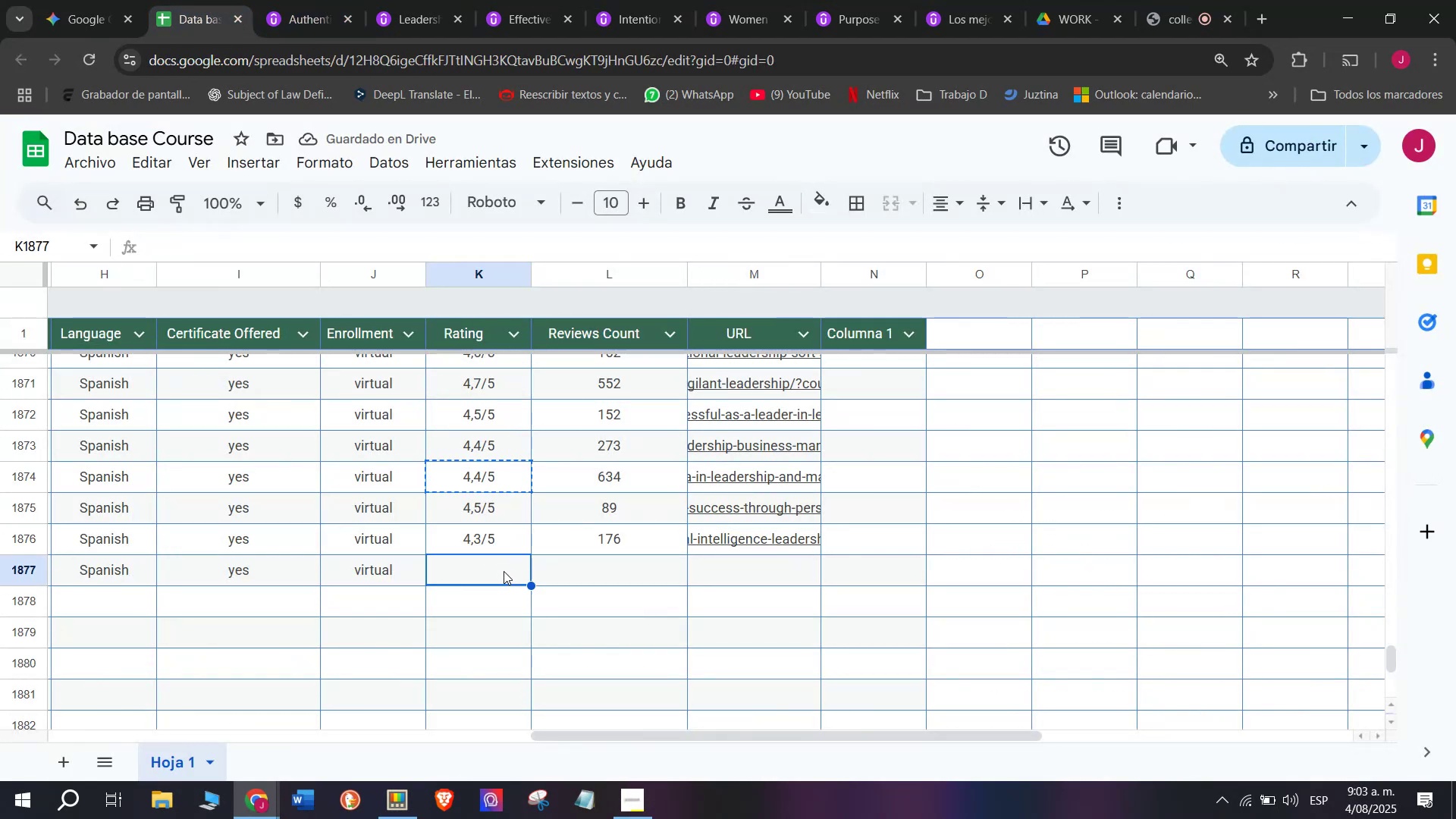 
key(Z)
 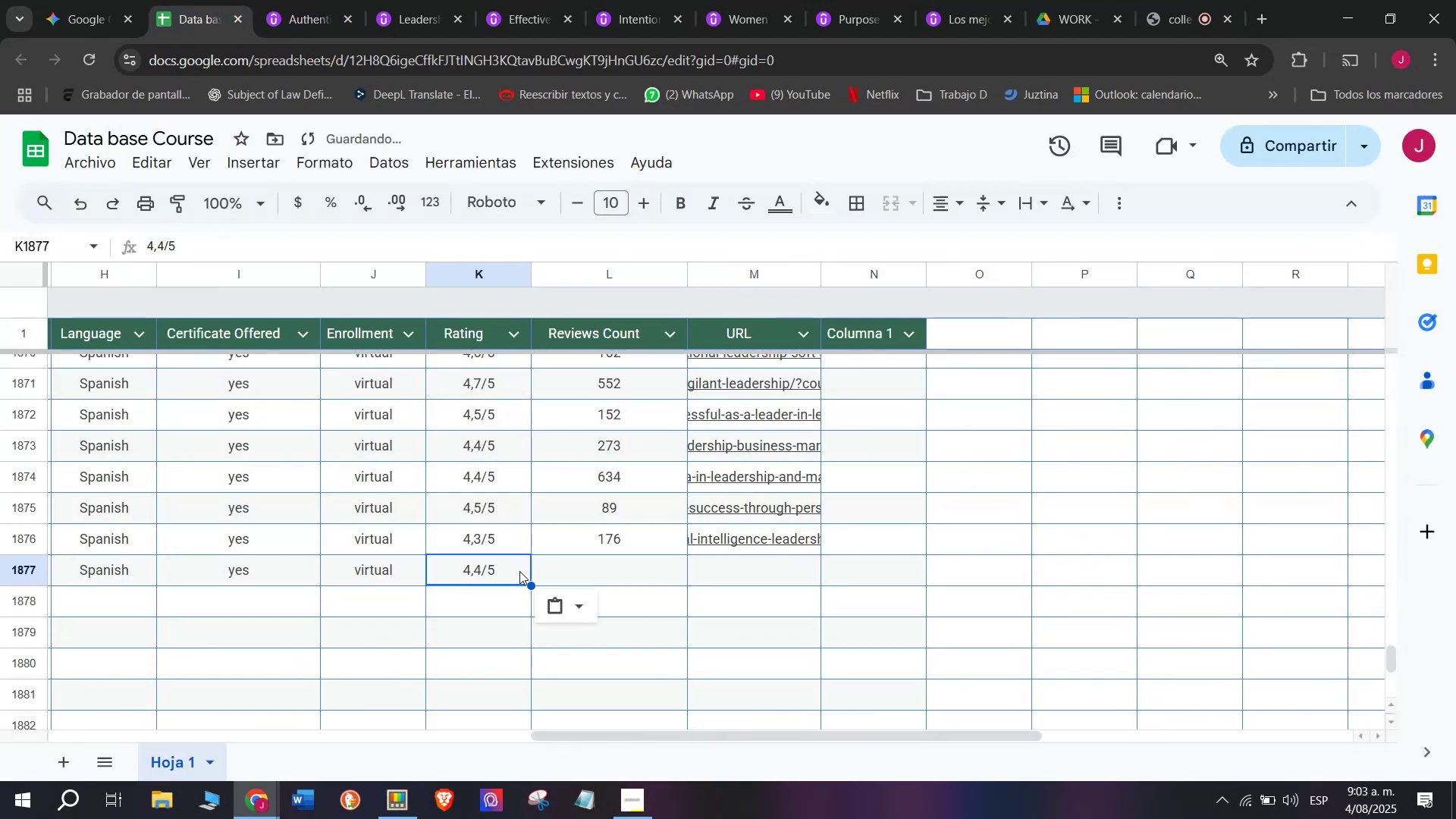 
key(Control+ControlLeft)
 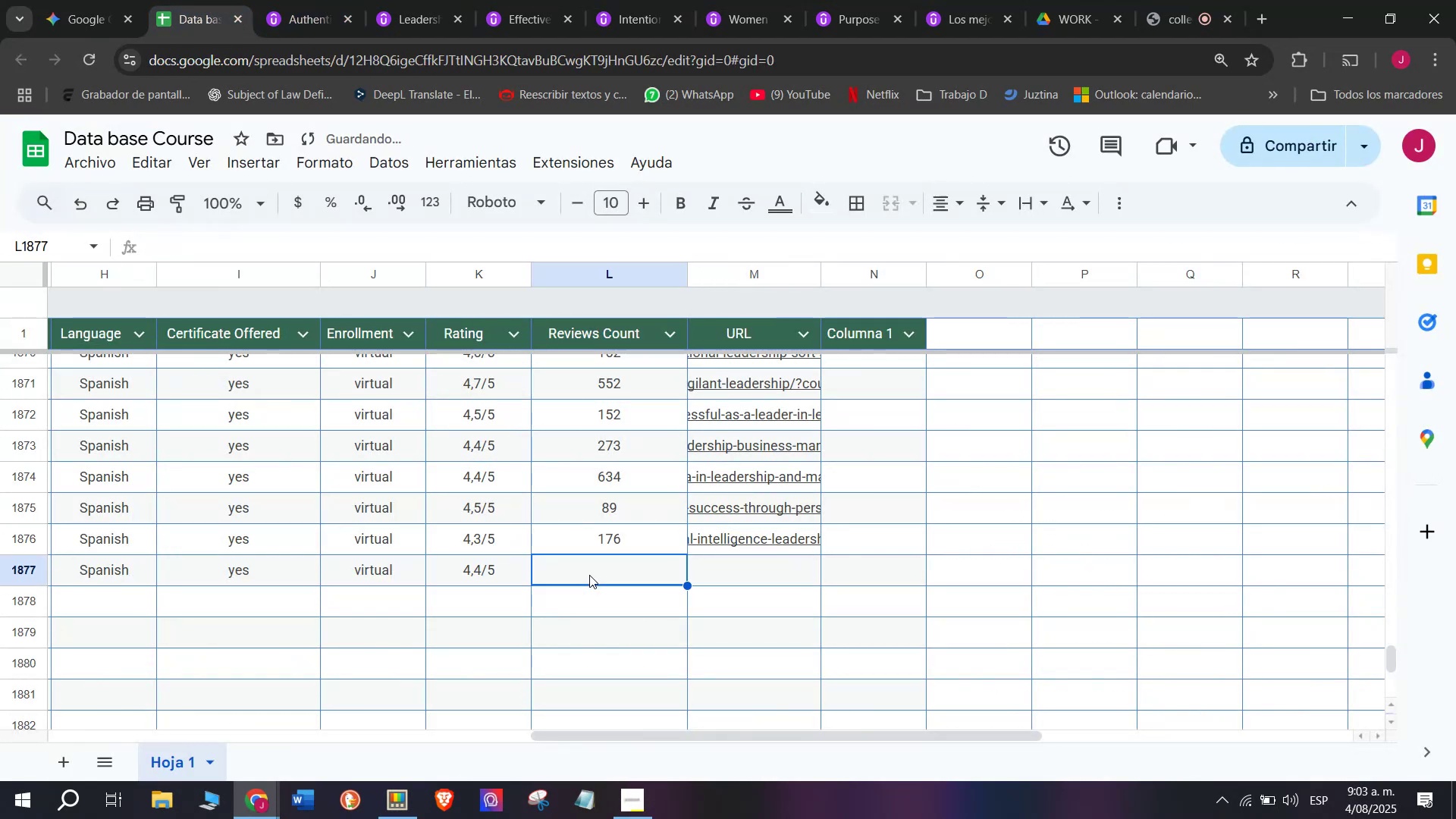 
key(Control+V)
 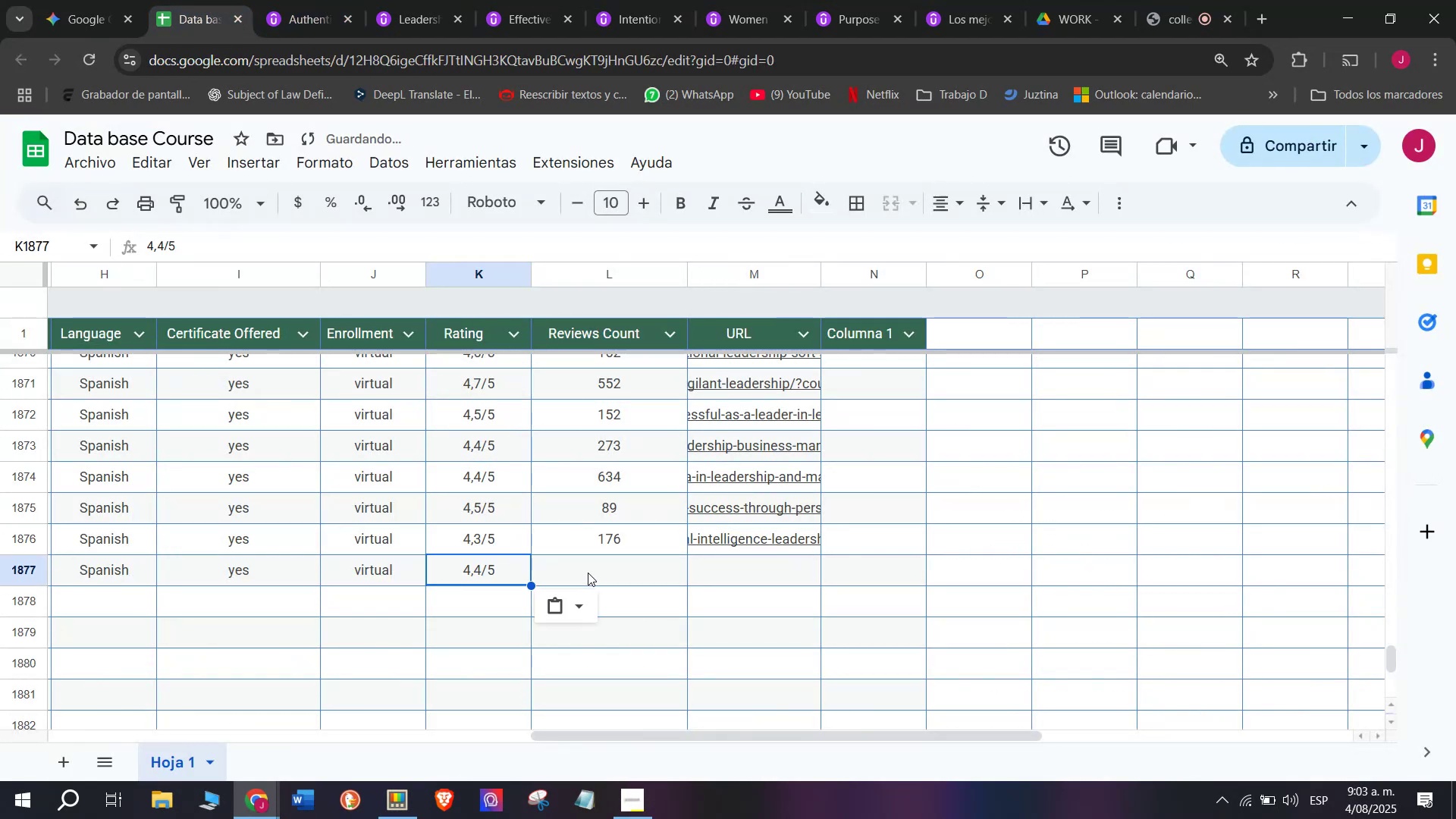 
triple_click([589, 575])
 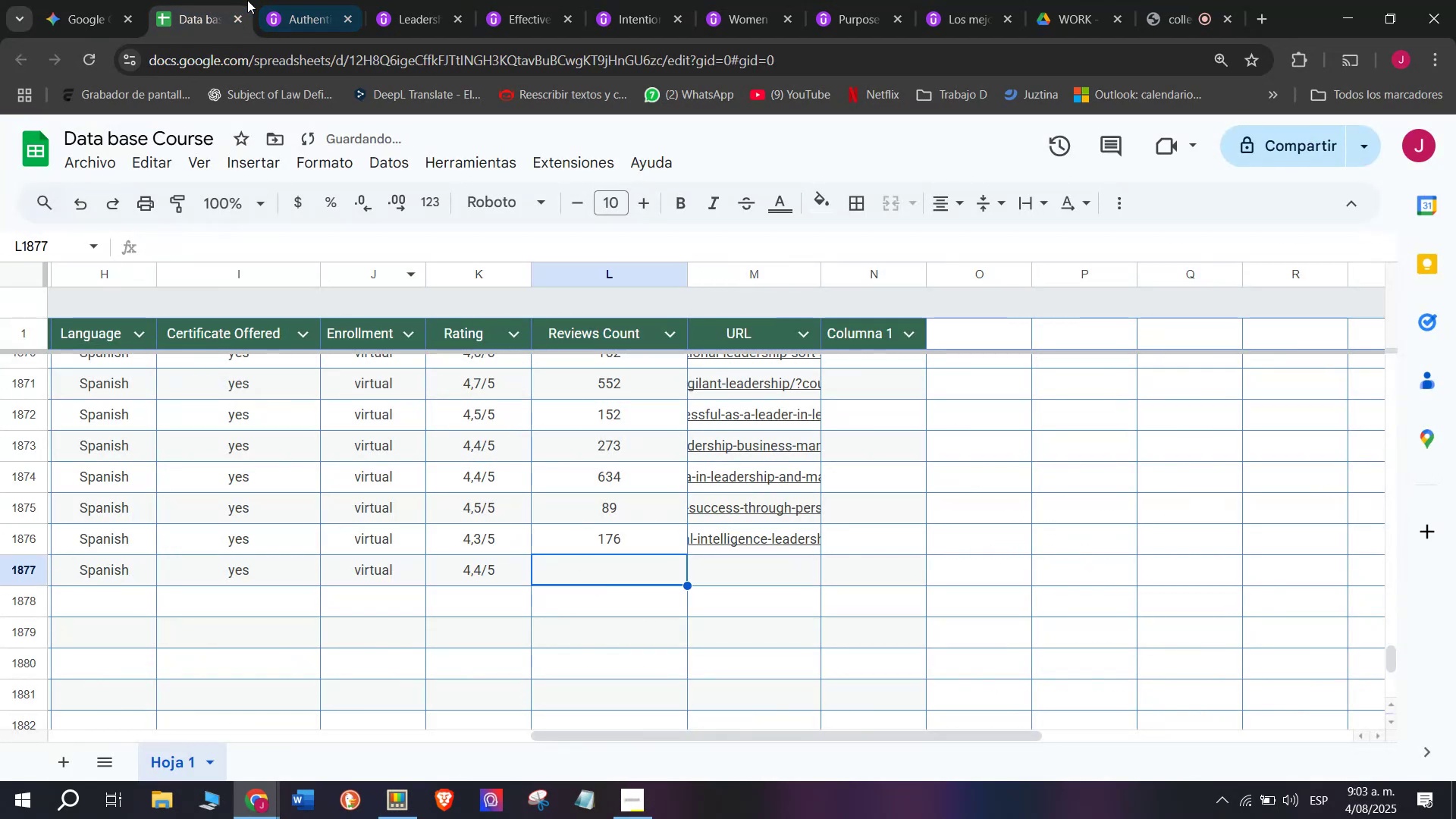 
left_click([290, 0])
 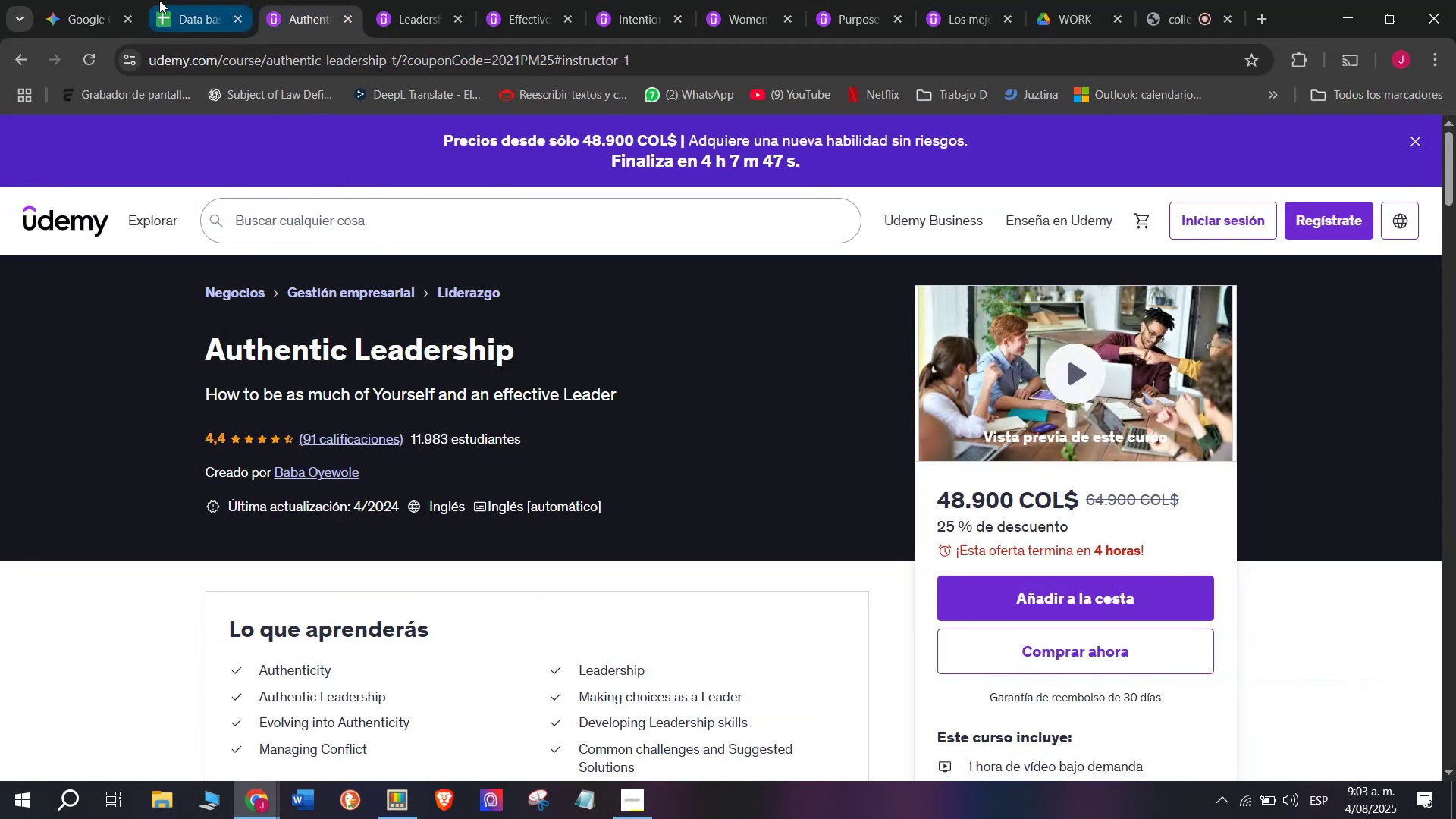 
left_click([180, 0])
 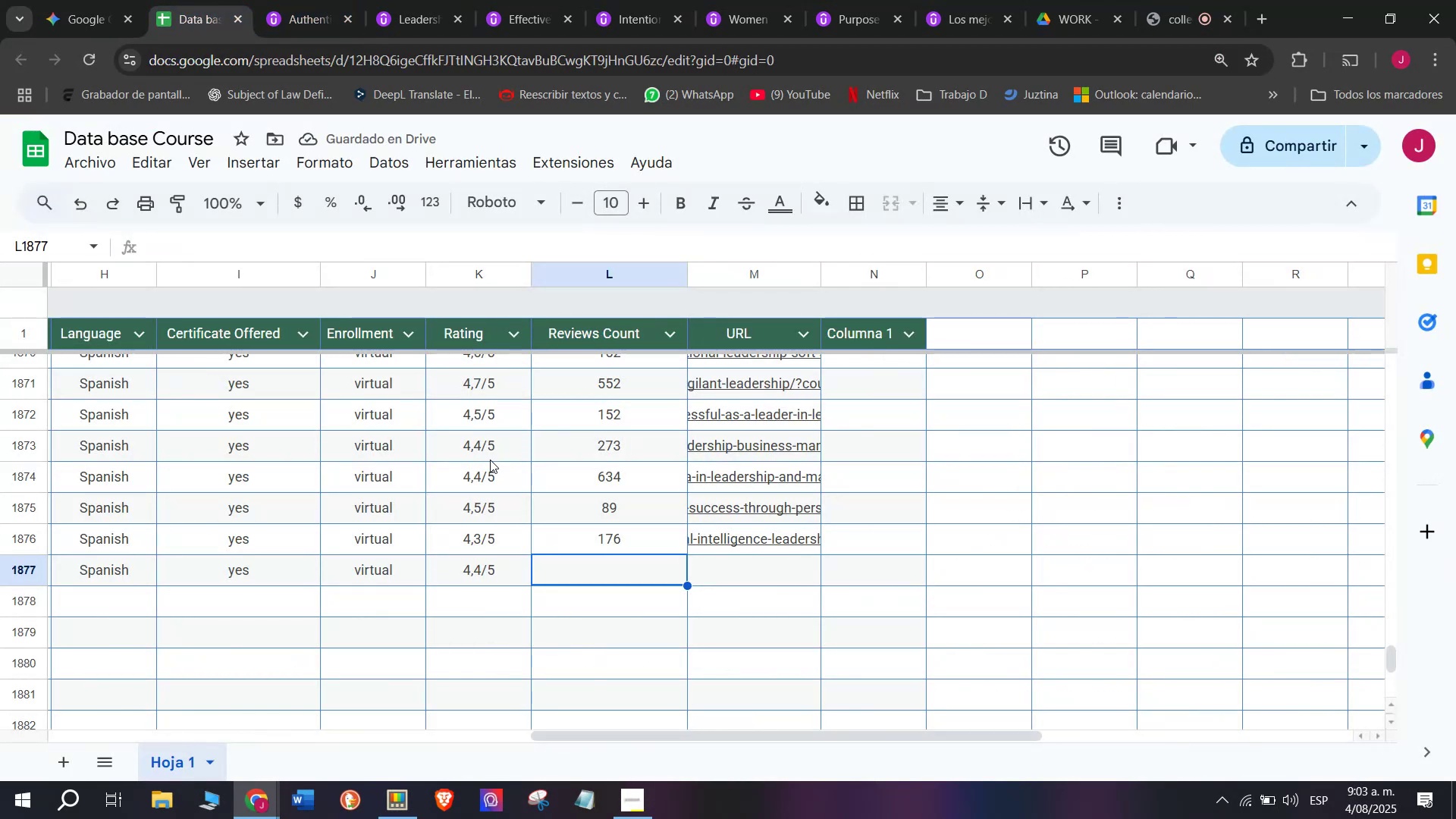 
type(91)
 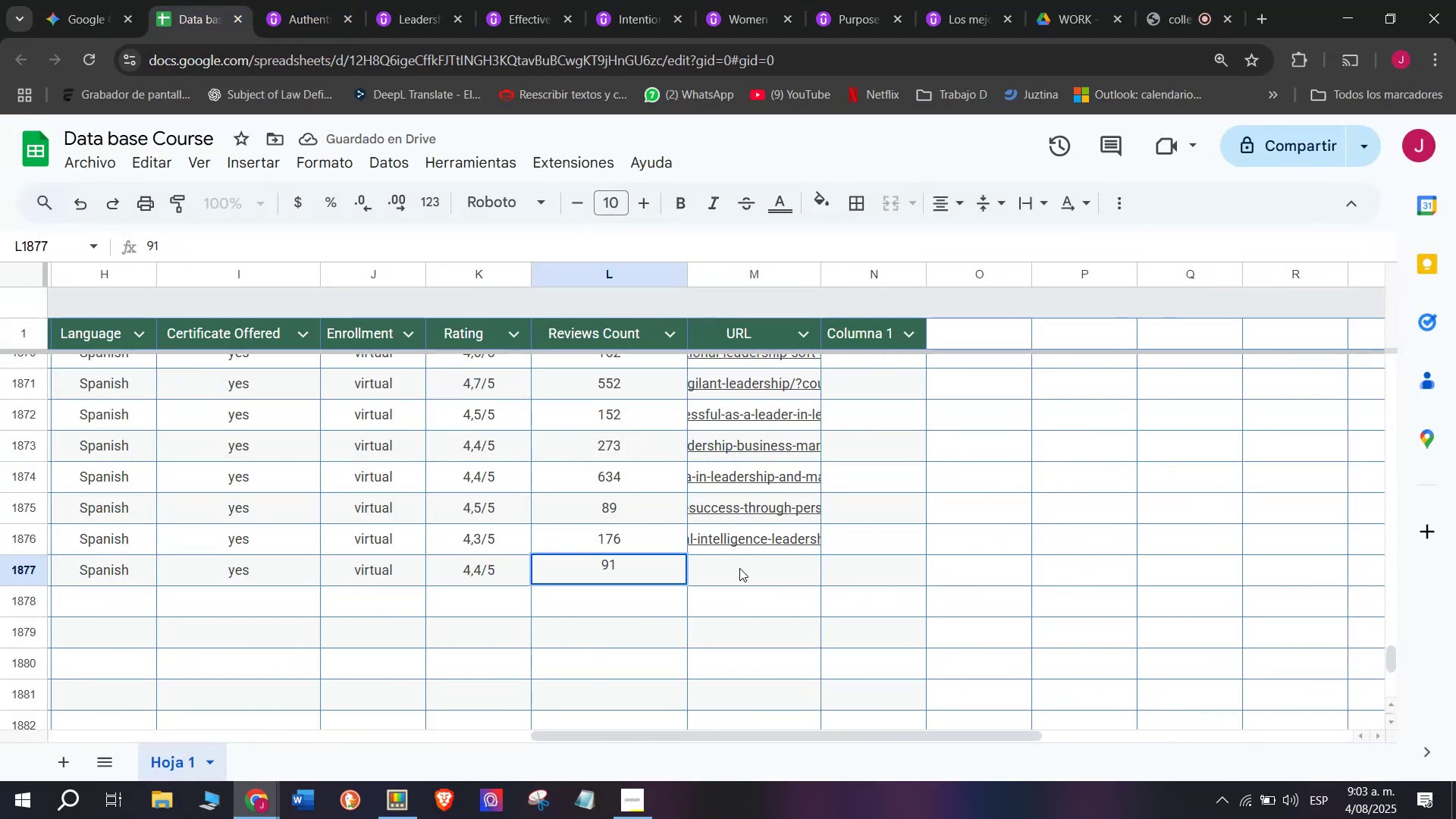 
left_click([749, 568])
 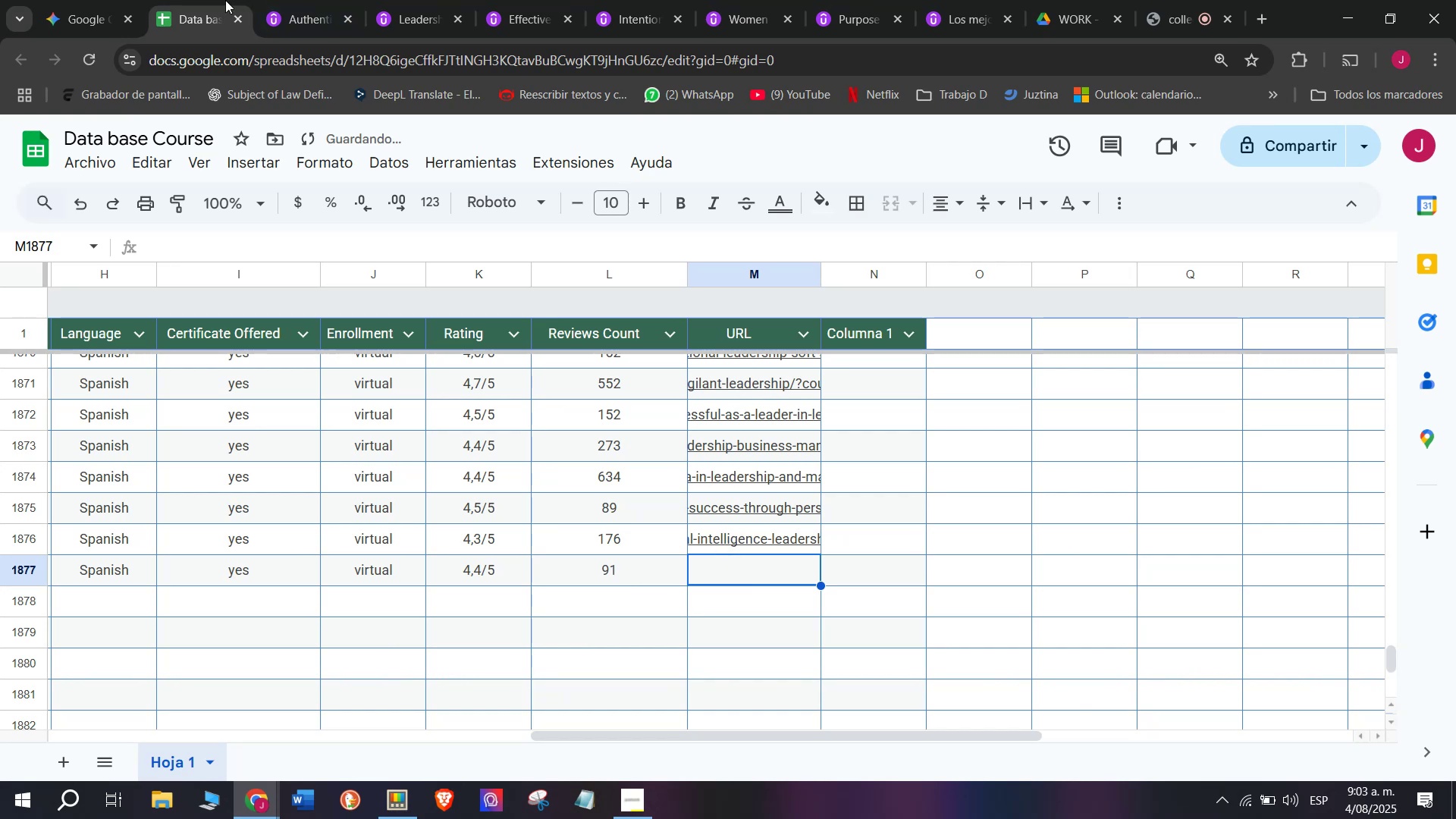 
left_click([288, 0])
 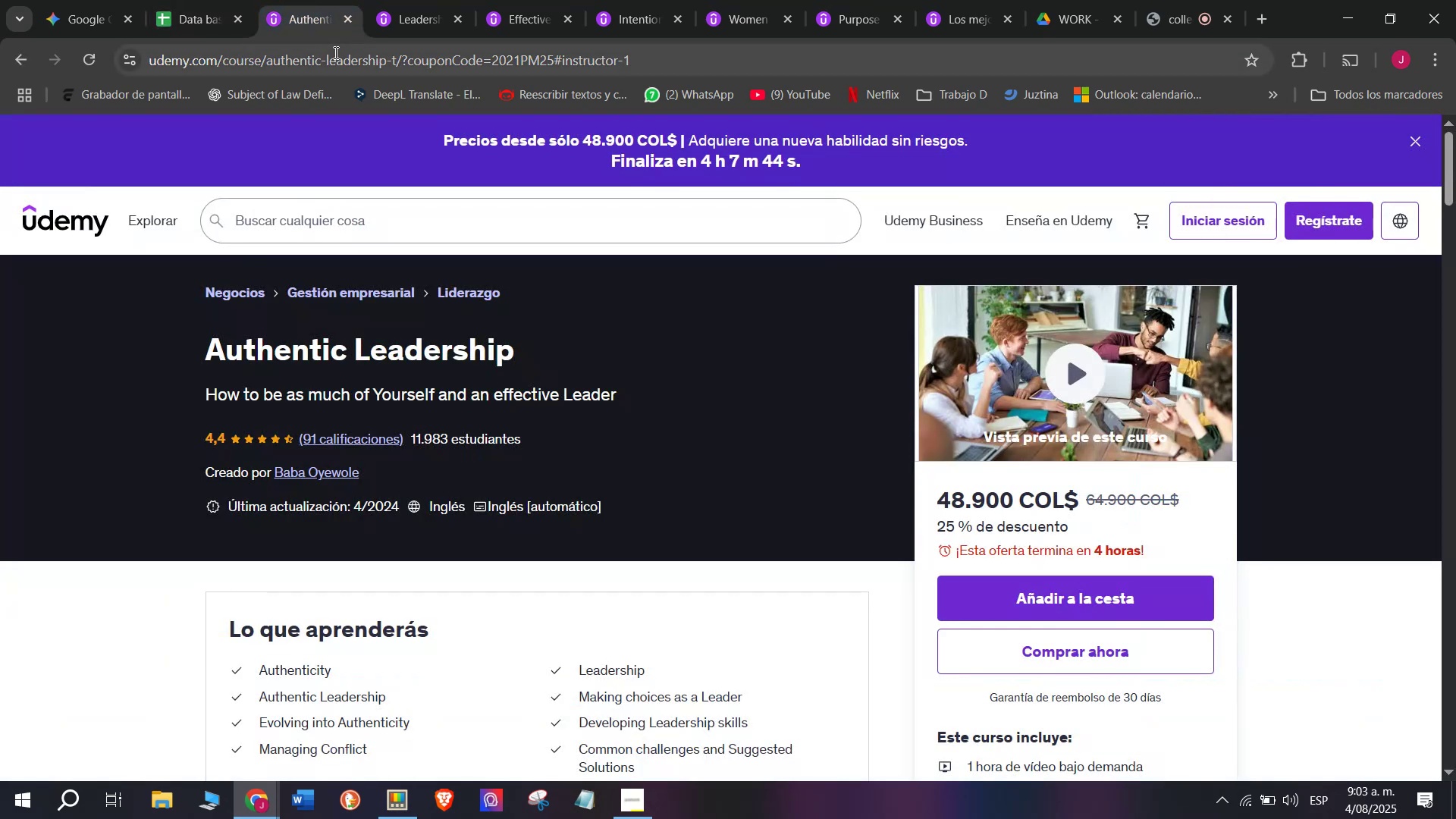 
double_click([334, 52])
 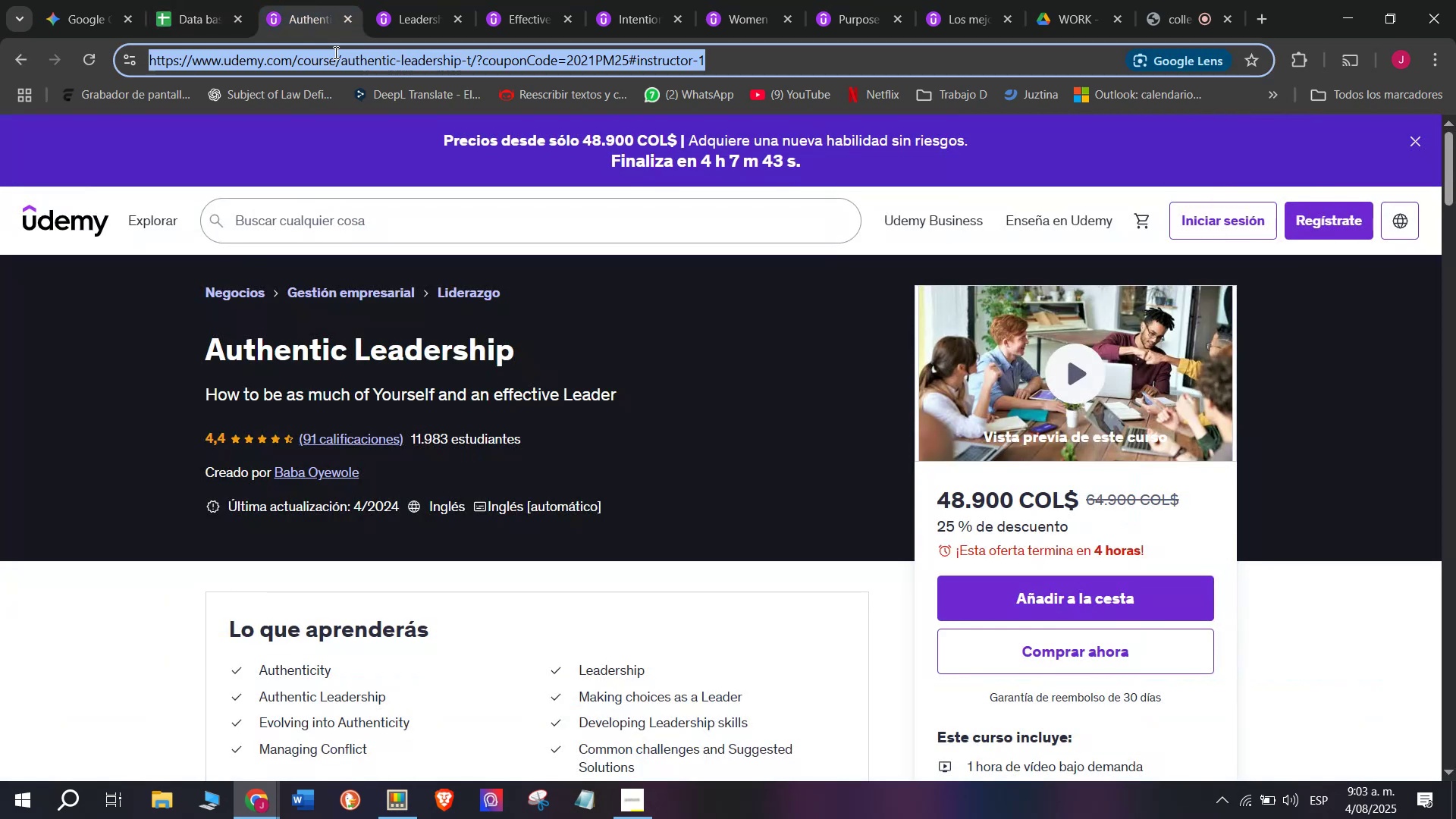 
triple_click([334, 52])
 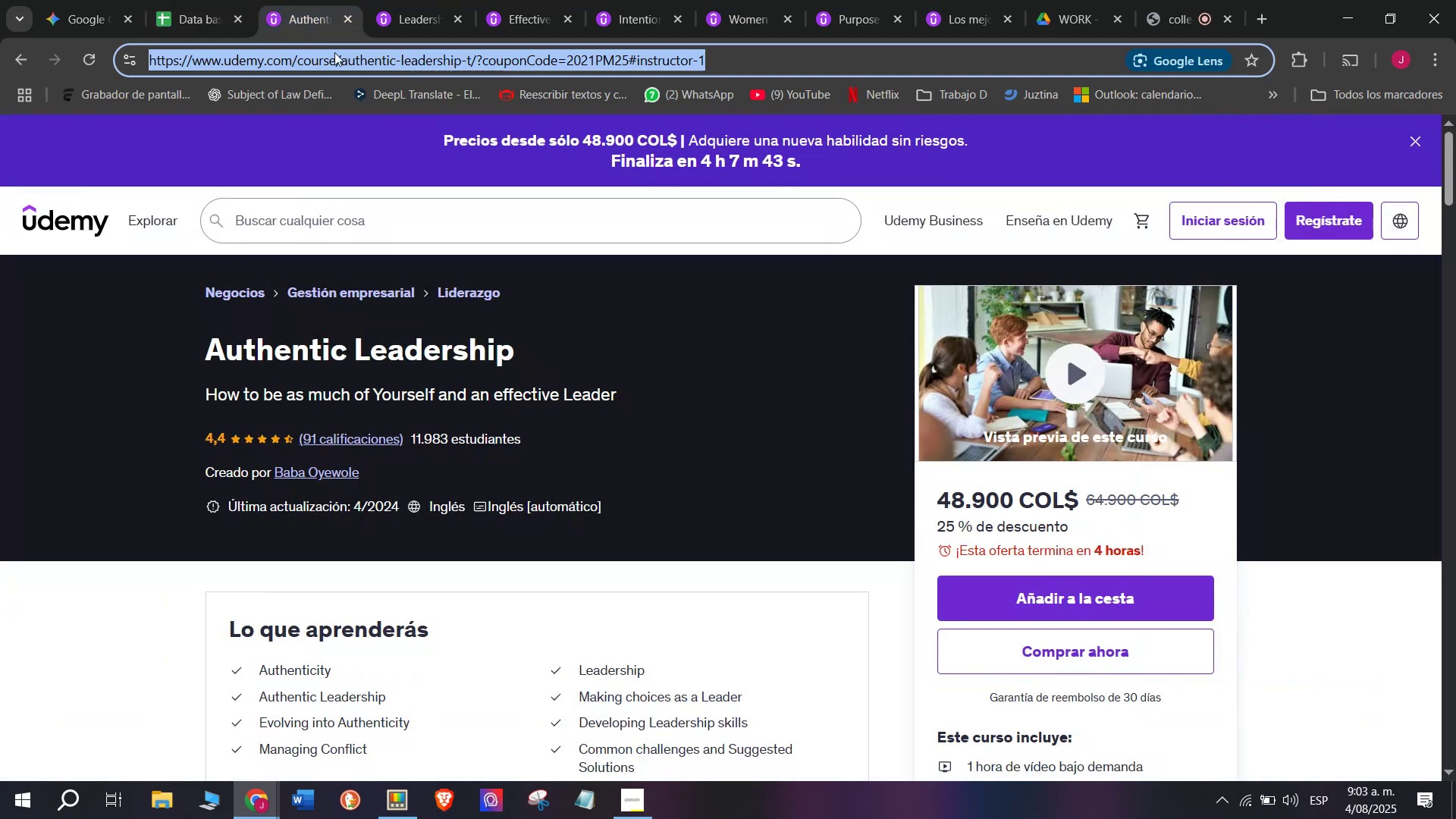 
key(Break)
 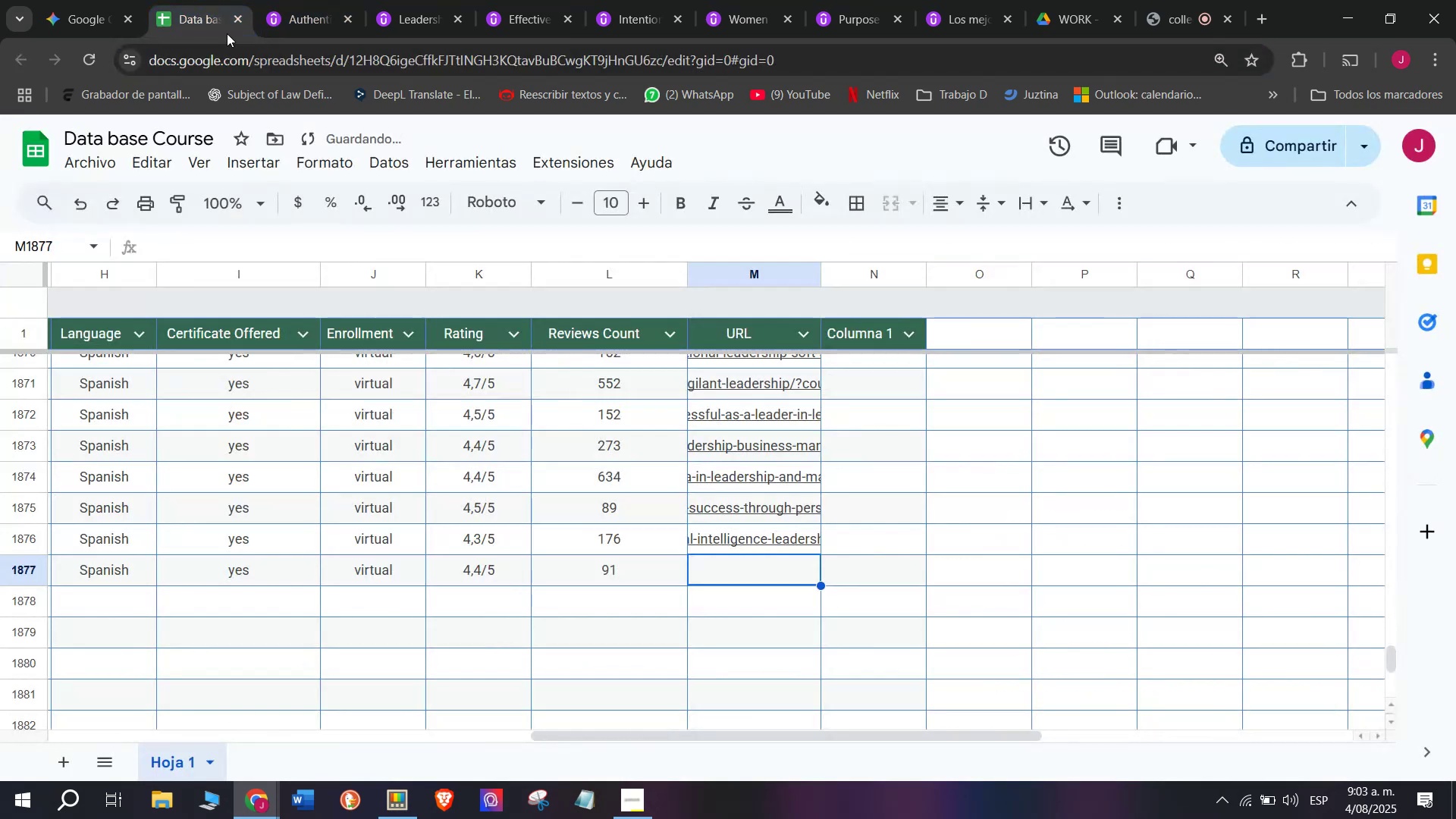 
key(Control+ControlLeft)
 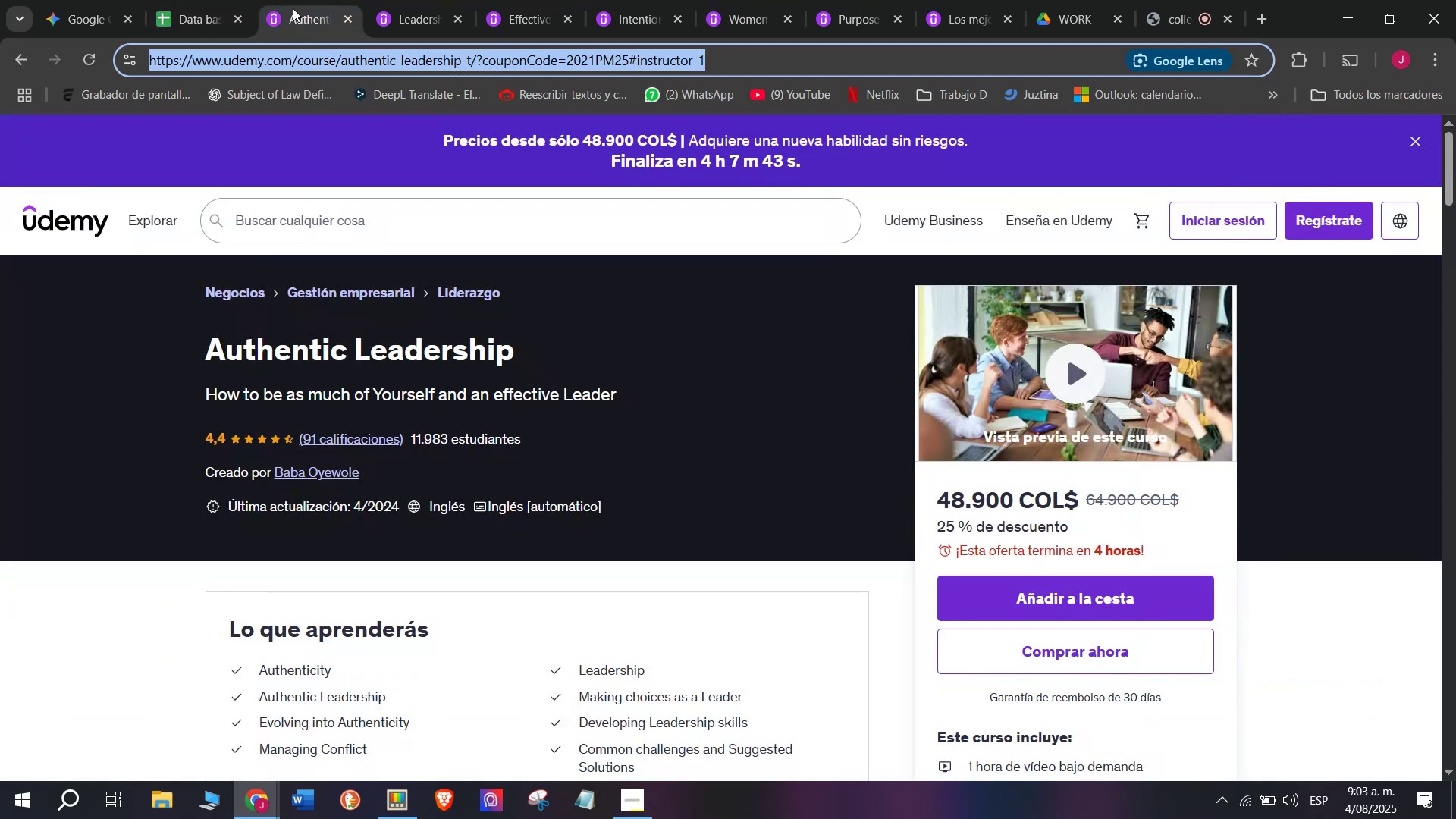 
key(Control+C)
 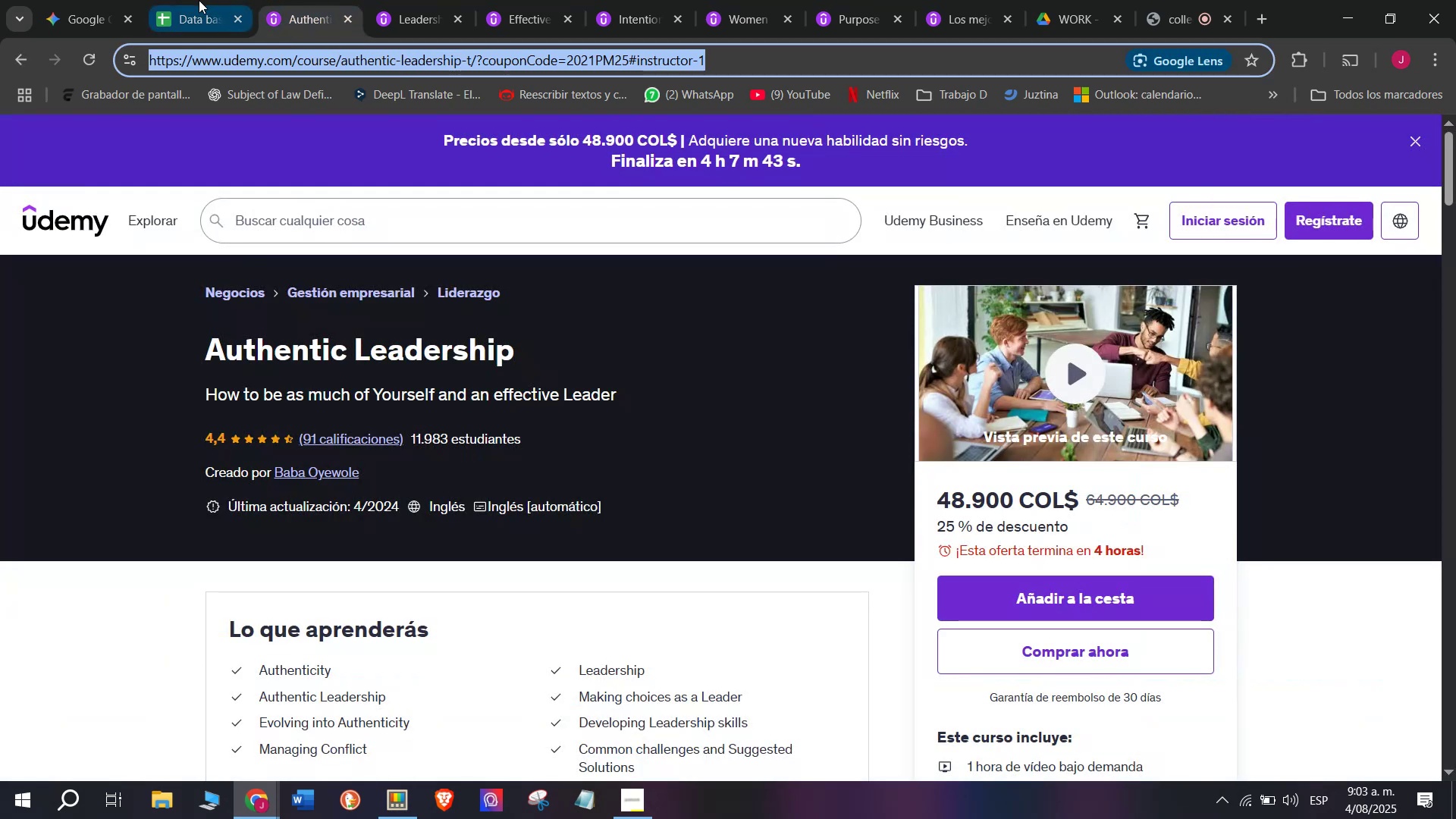 
triple_click([199, 0])
 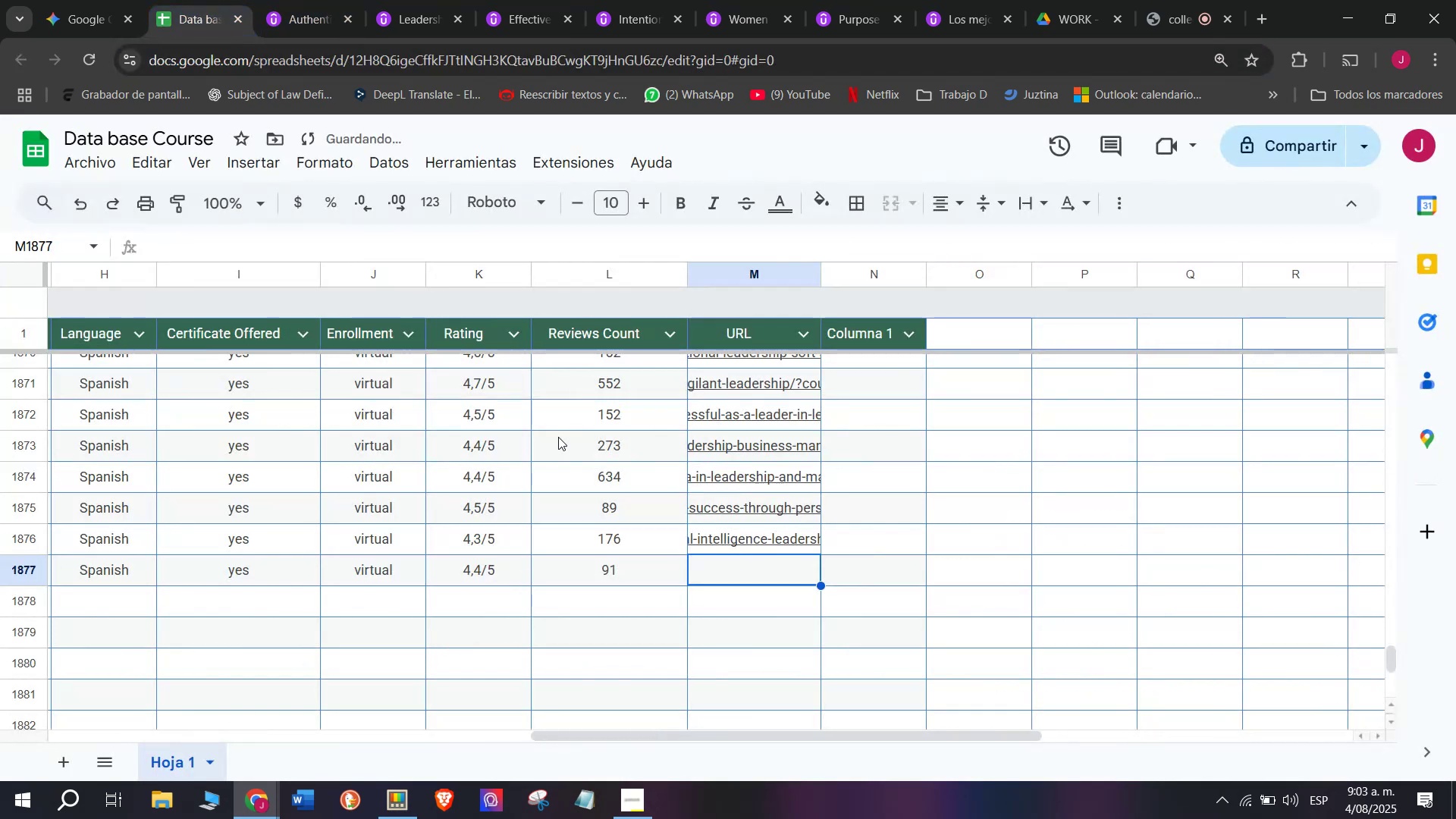 
key(Z)
 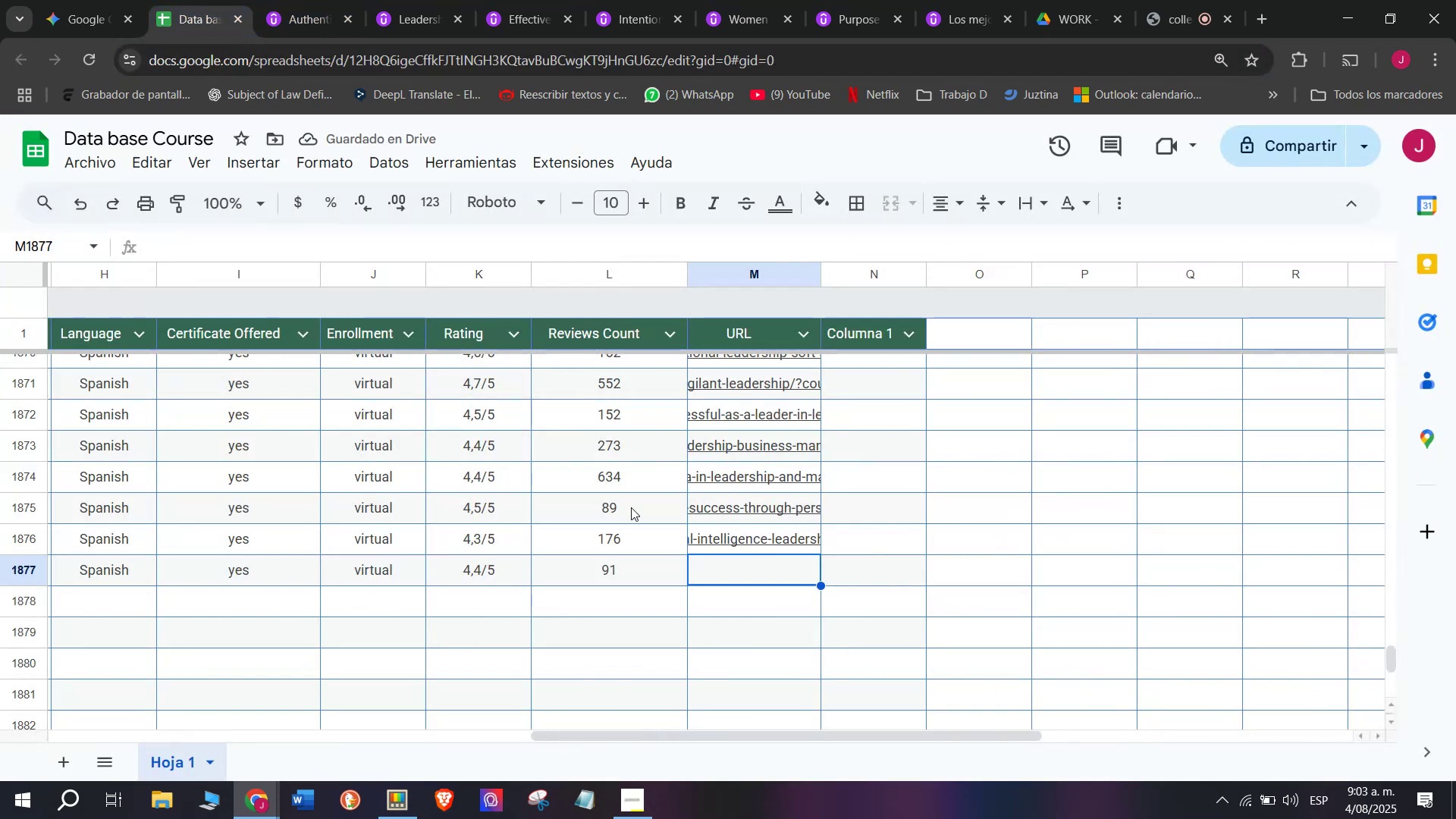 
key(Control+V)
 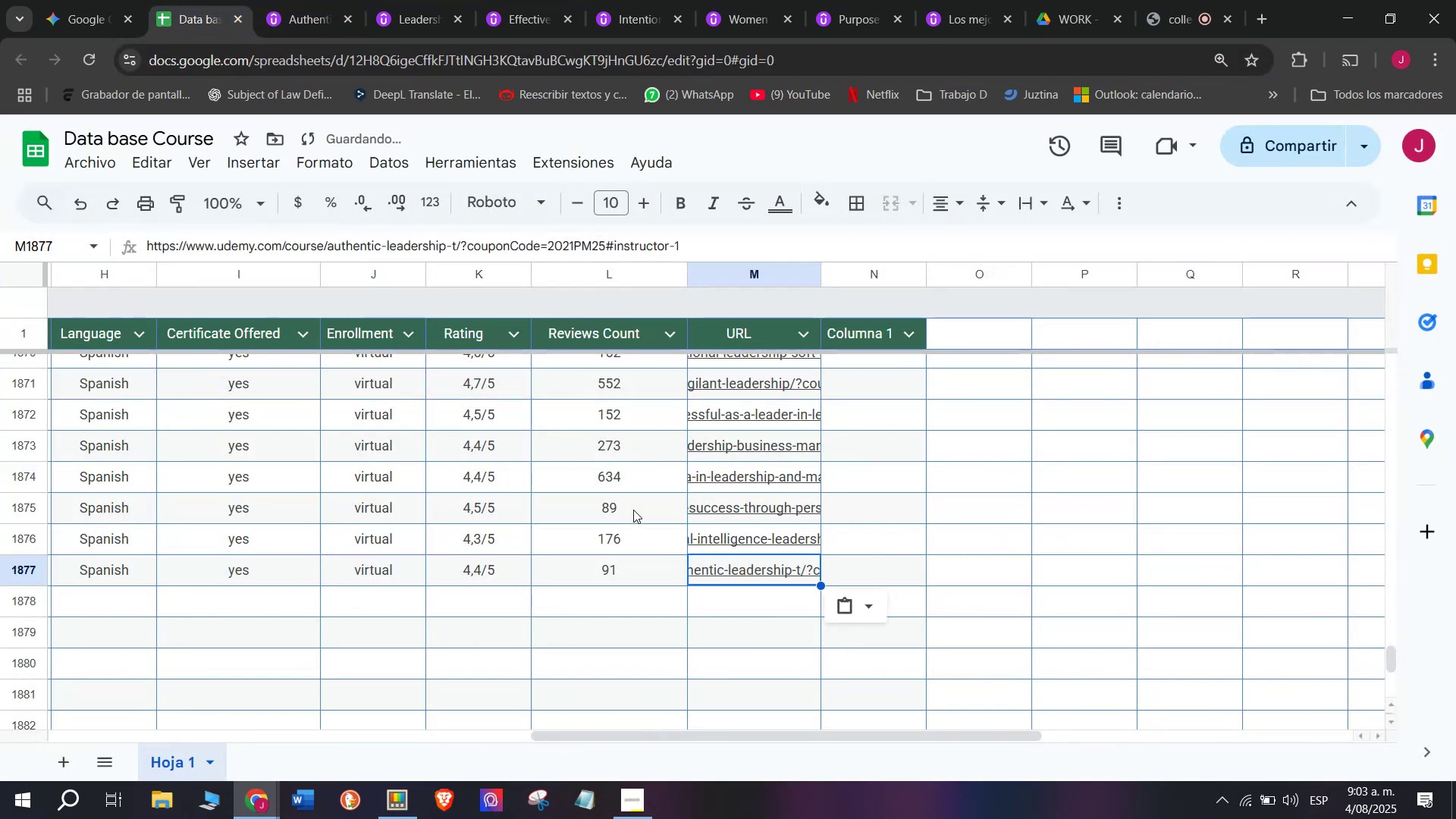 
key(Control+ControlLeft)
 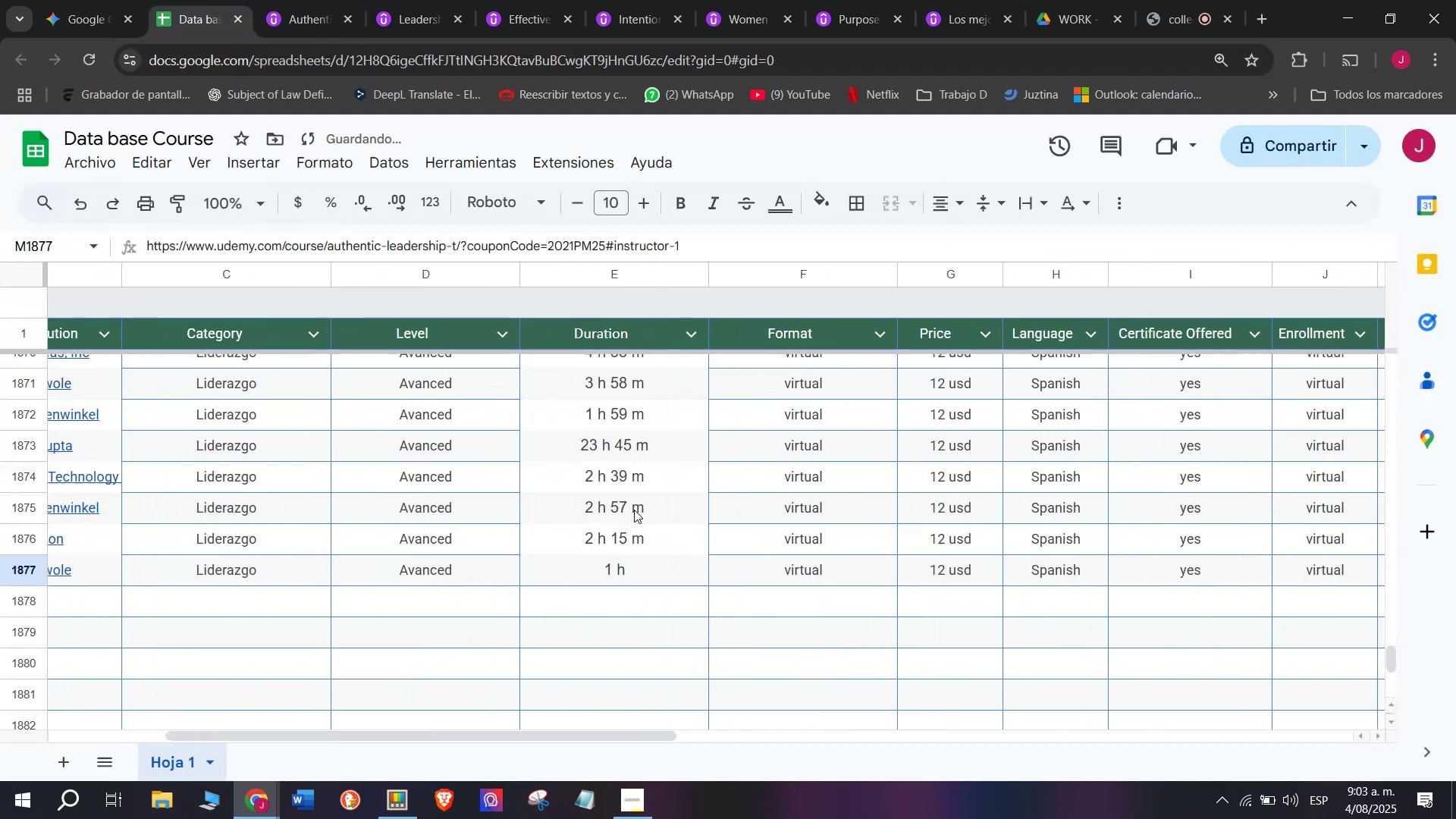 
scroll: coordinate [394, 582], scroll_direction: up, amount: 3.0
 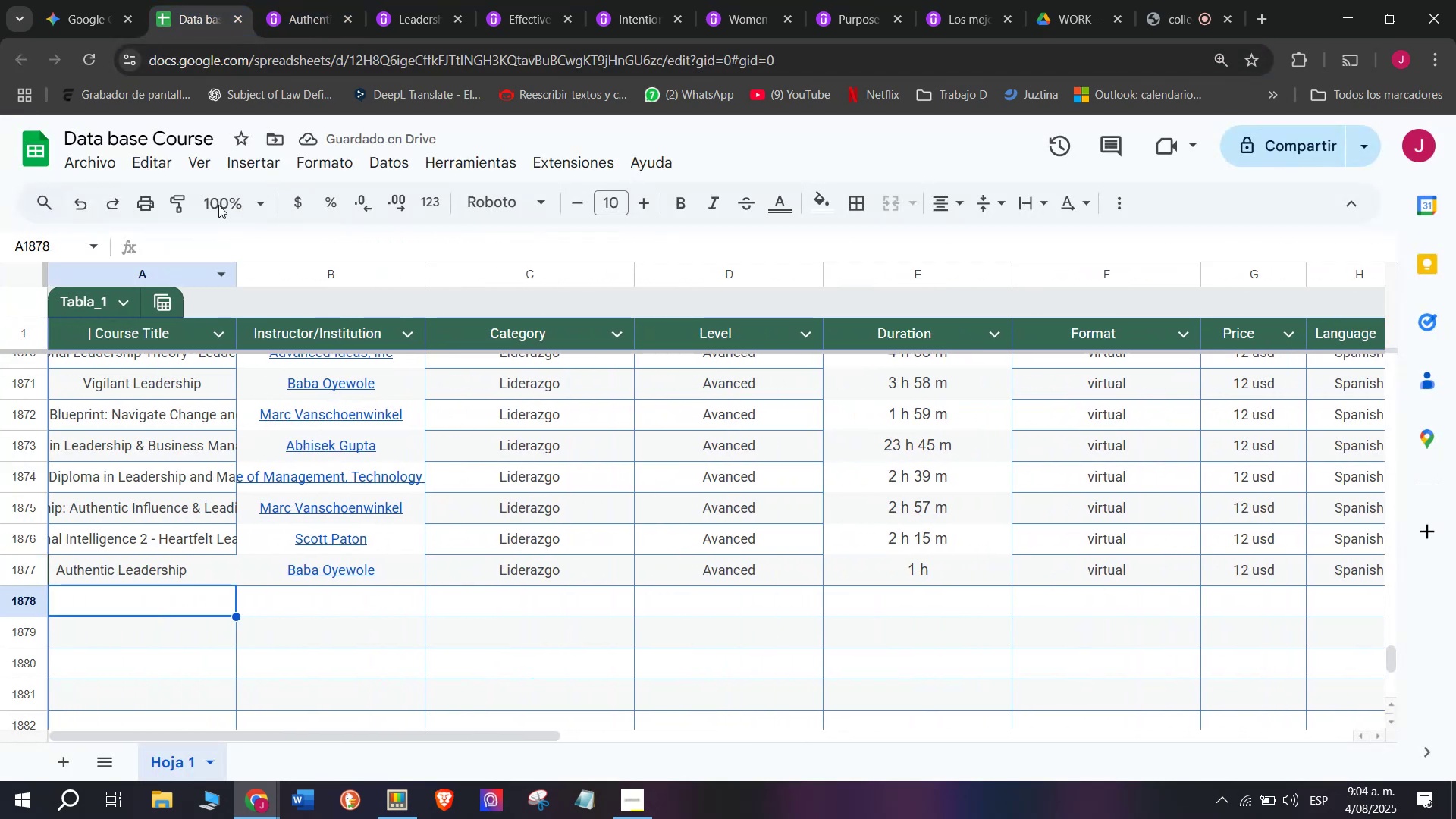 
left_click([298, 0])
 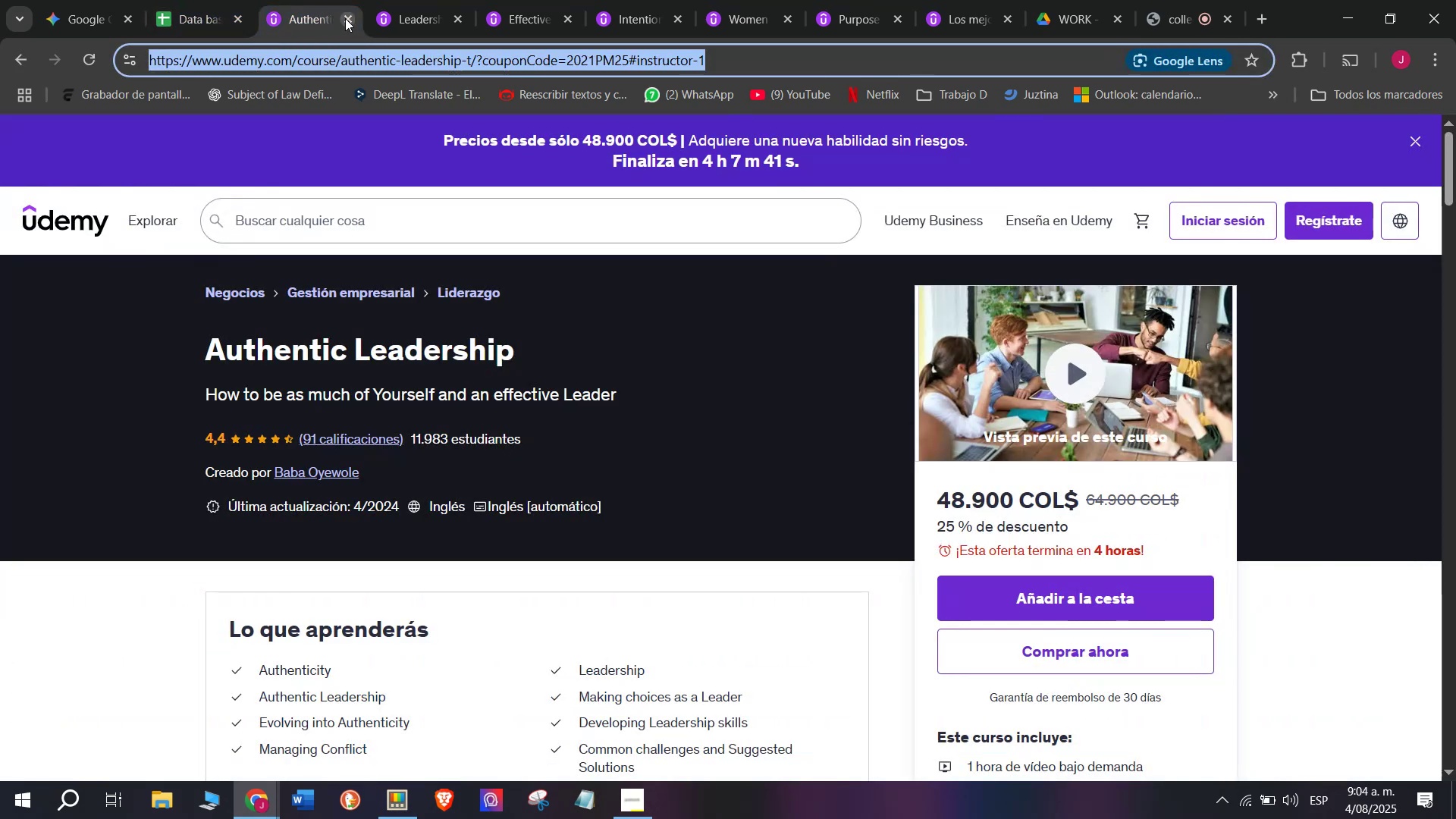 
left_click([345, 18])
 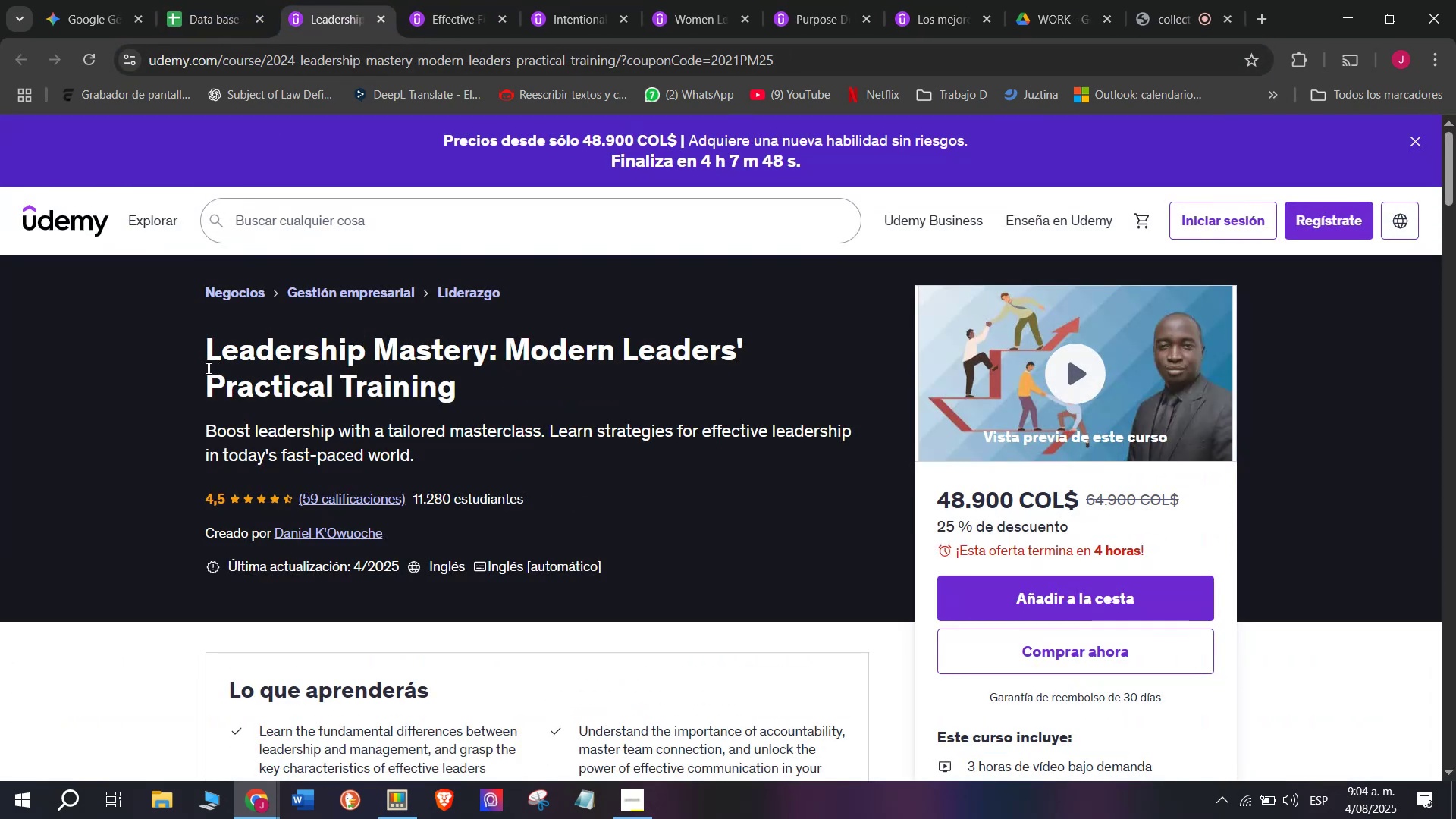 
left_click_drag(start_coordinate=[205, 349], to_coordinate=[504, 388])
 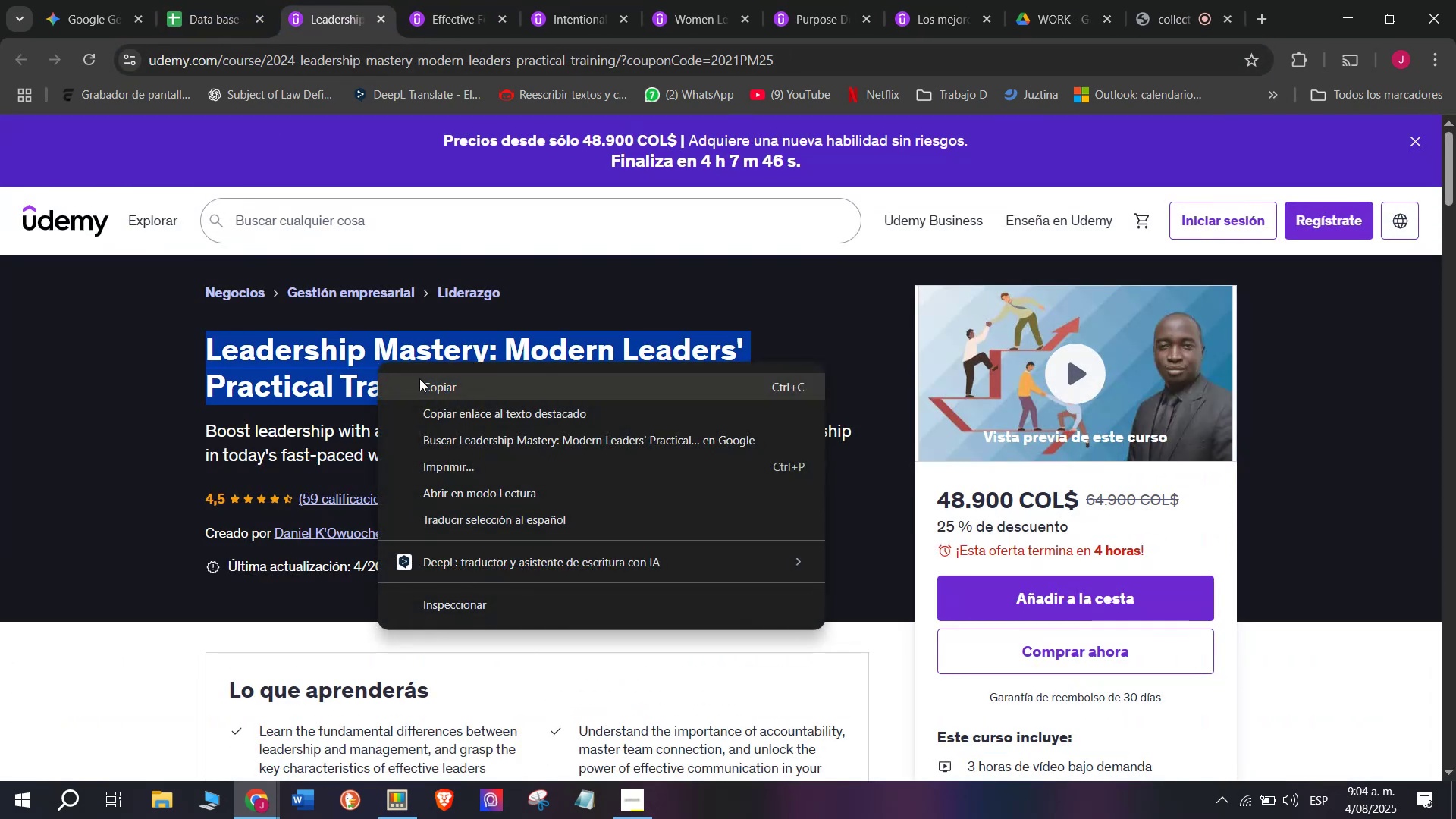 
left_click([429, 384])
 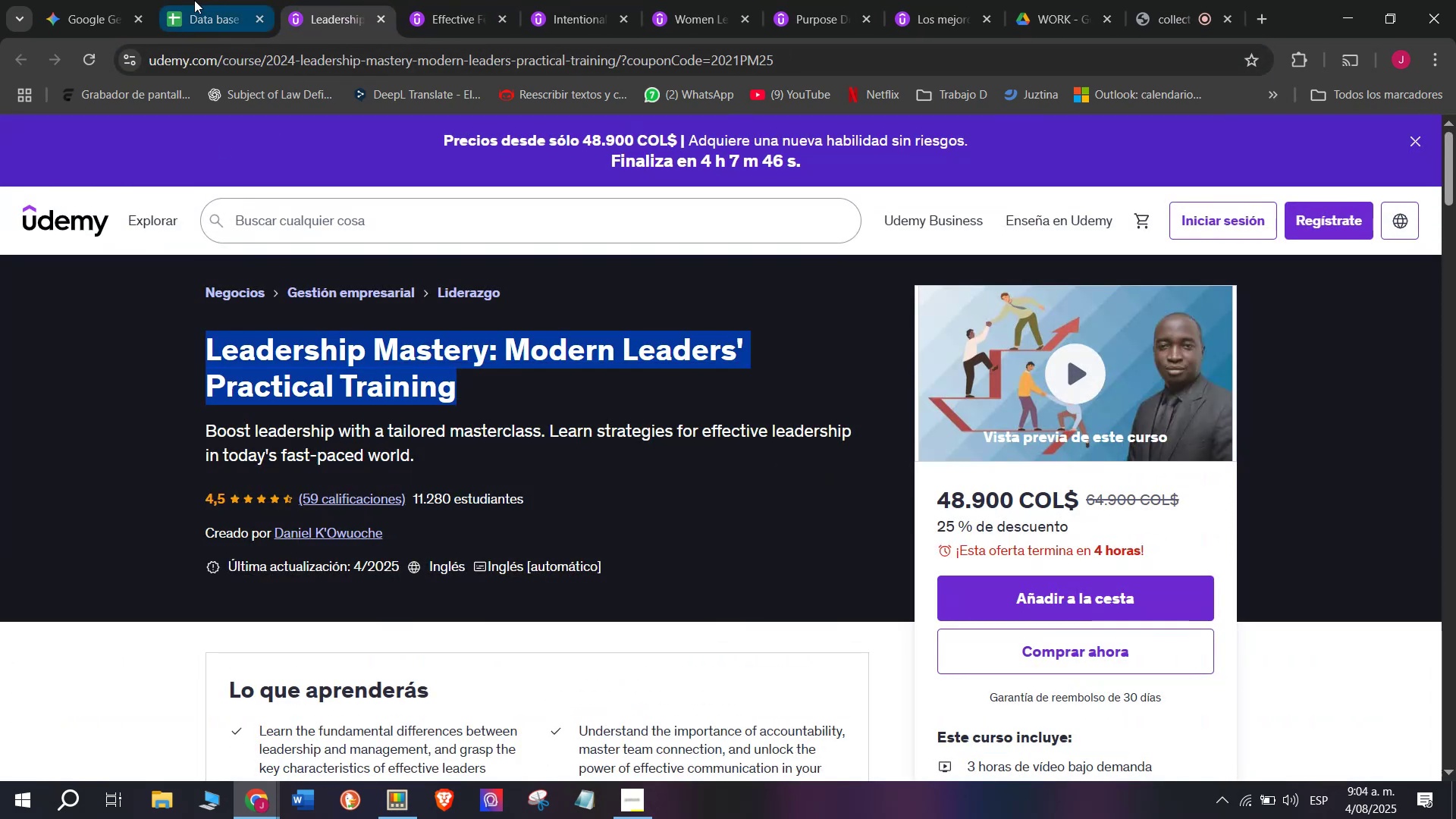 
left_click([187, 0])
 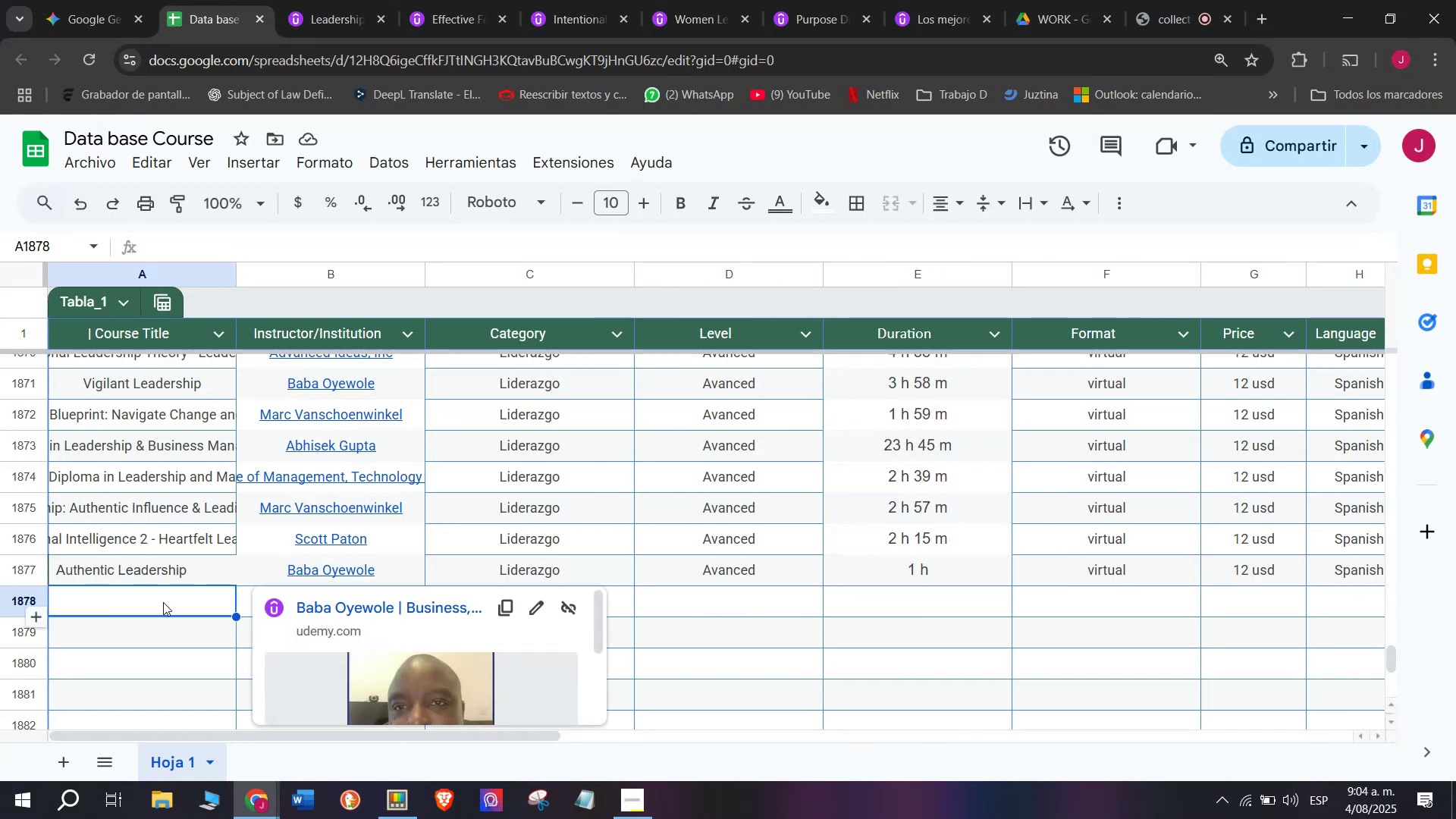 
double_click([160, 608])
 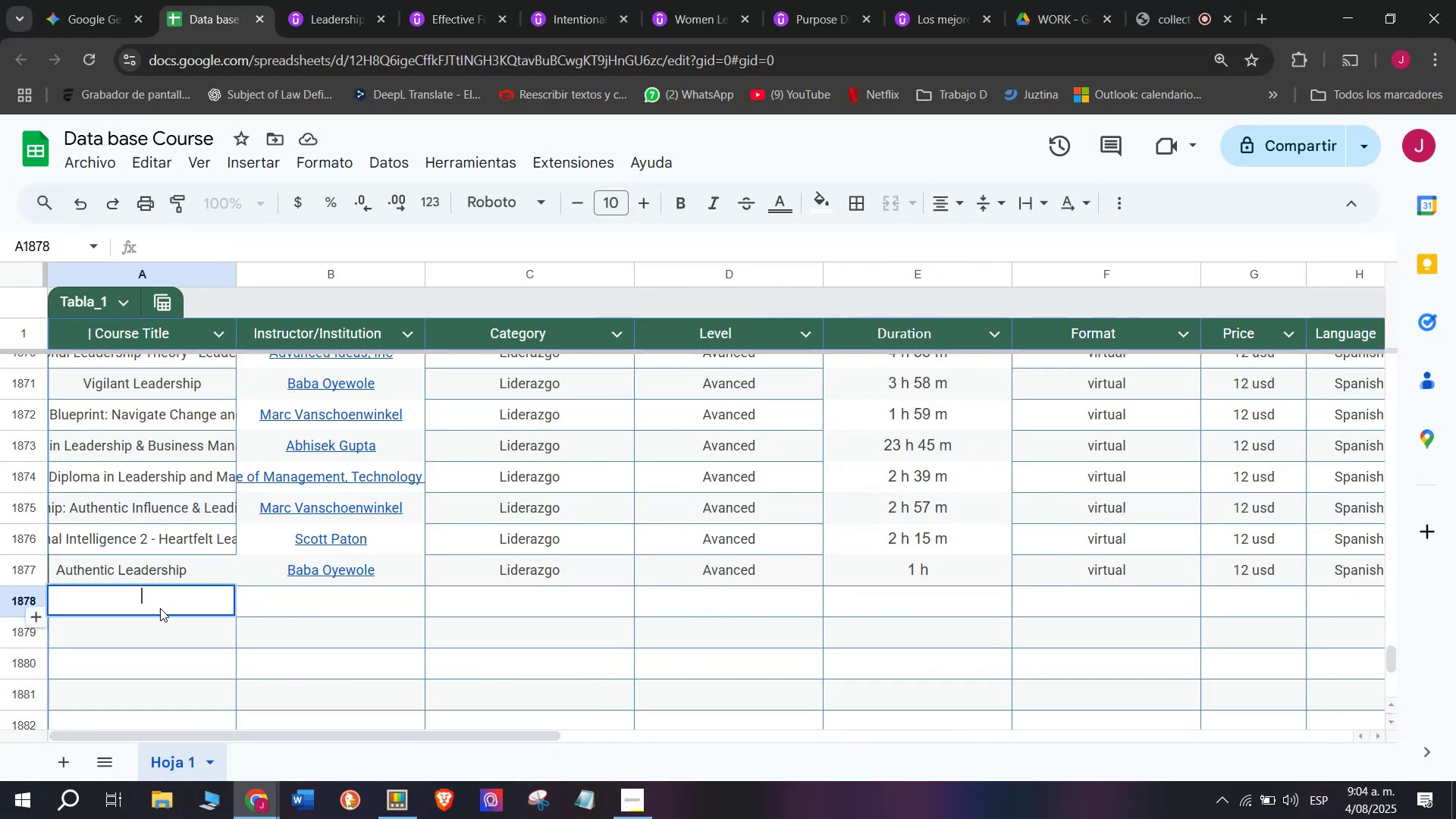 
key(Z)
 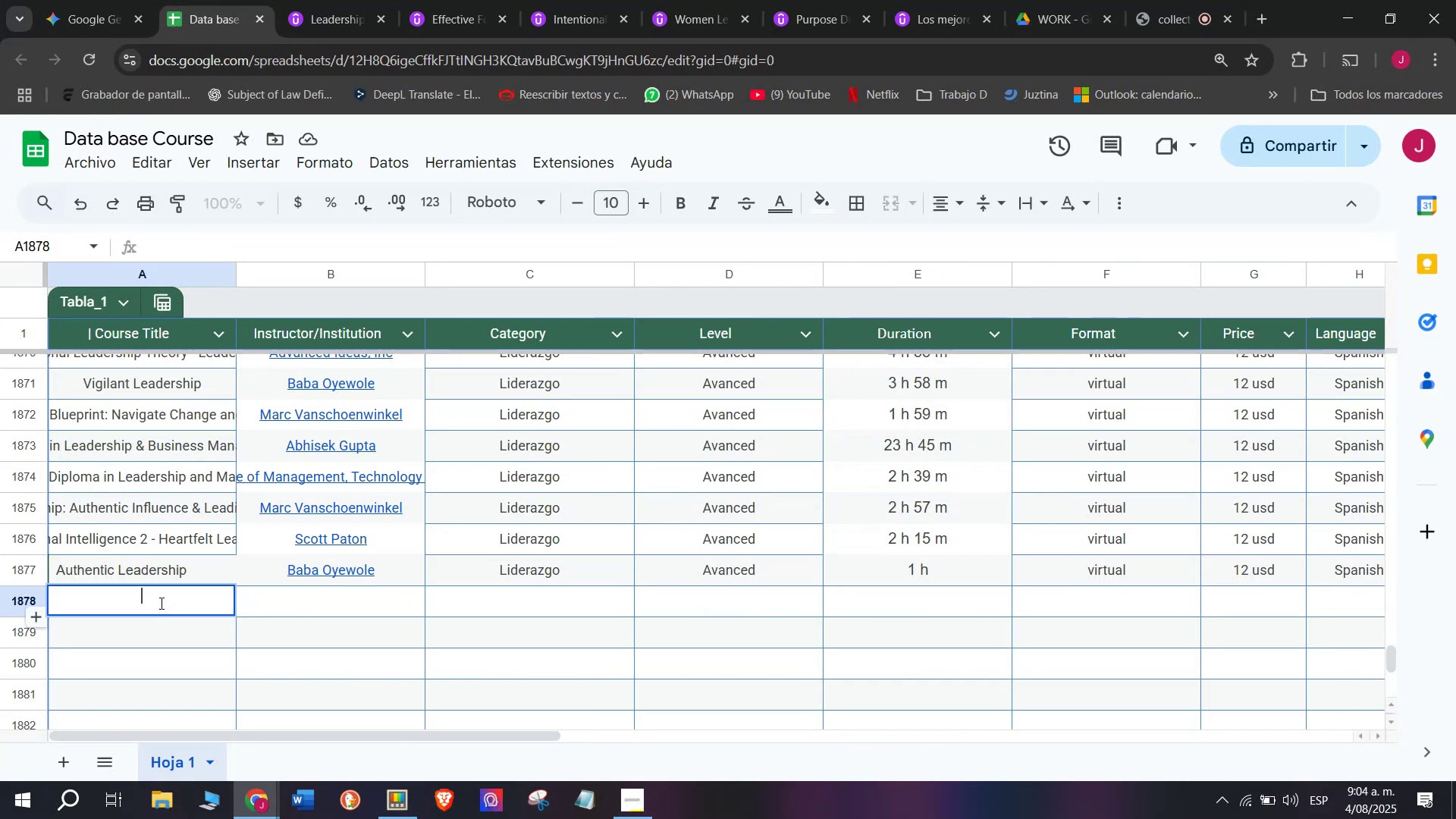 
key(Control+ControlLeft)
 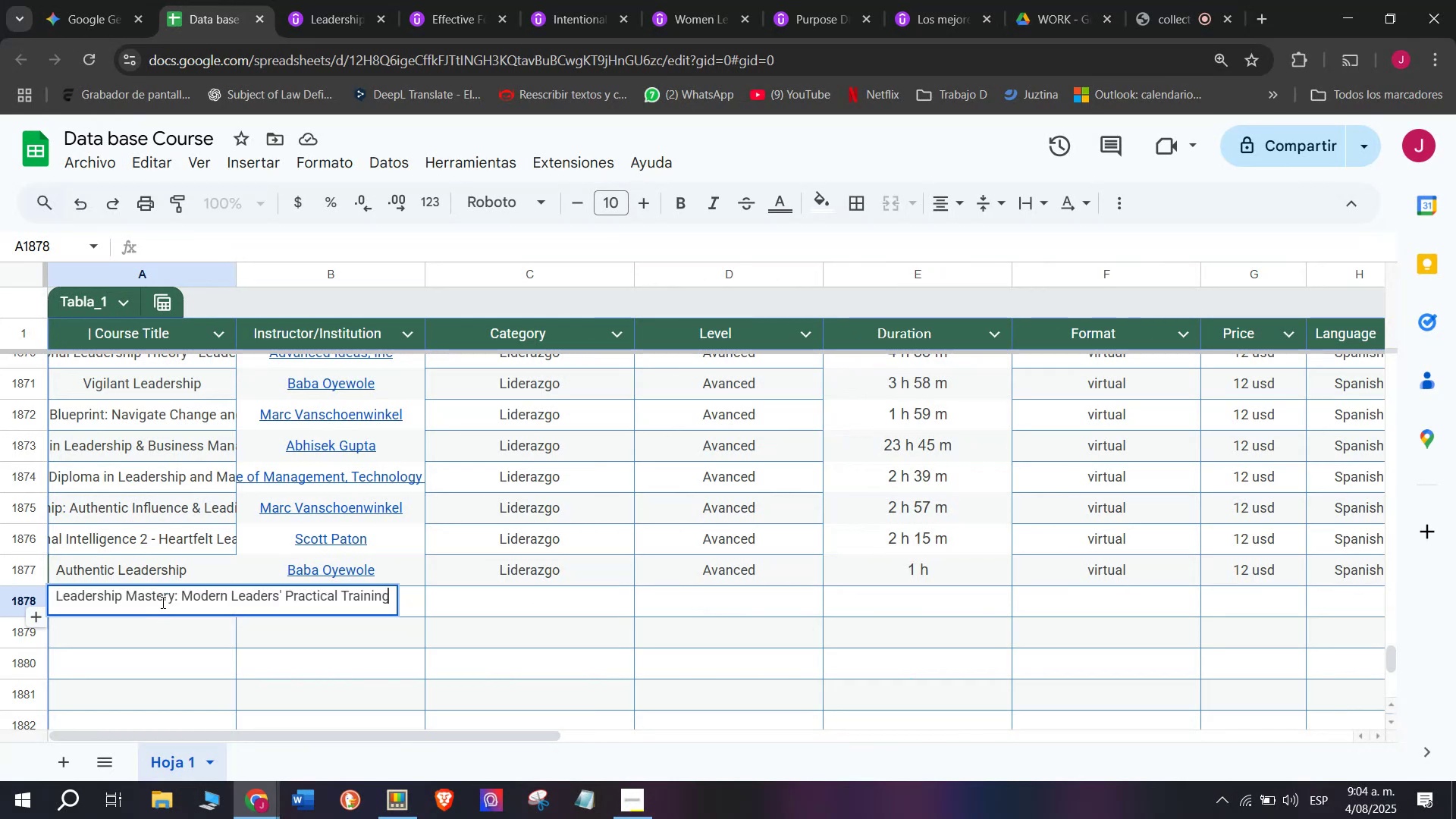 
key(Control+V)
 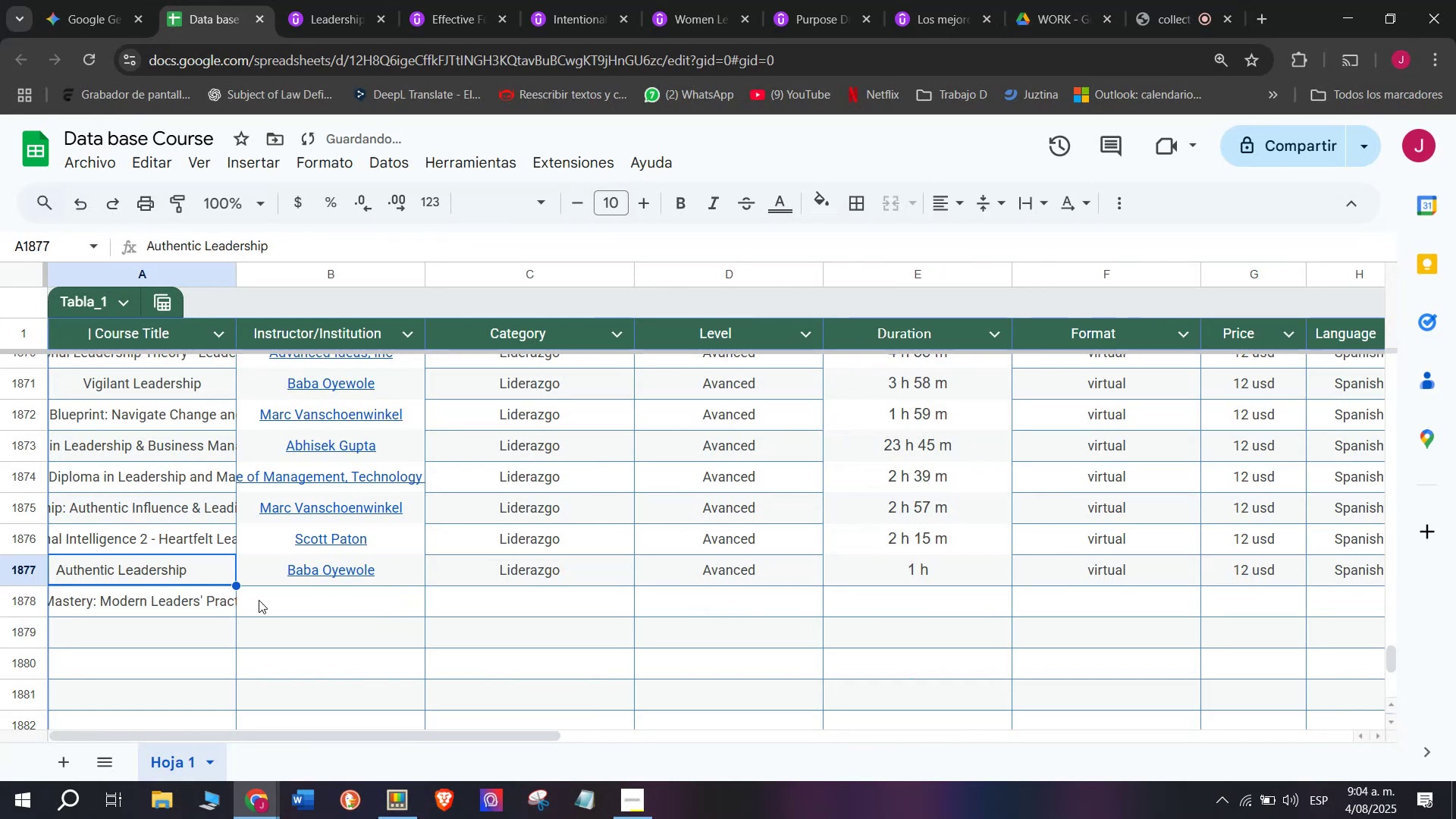 
double_click([318, 613])
 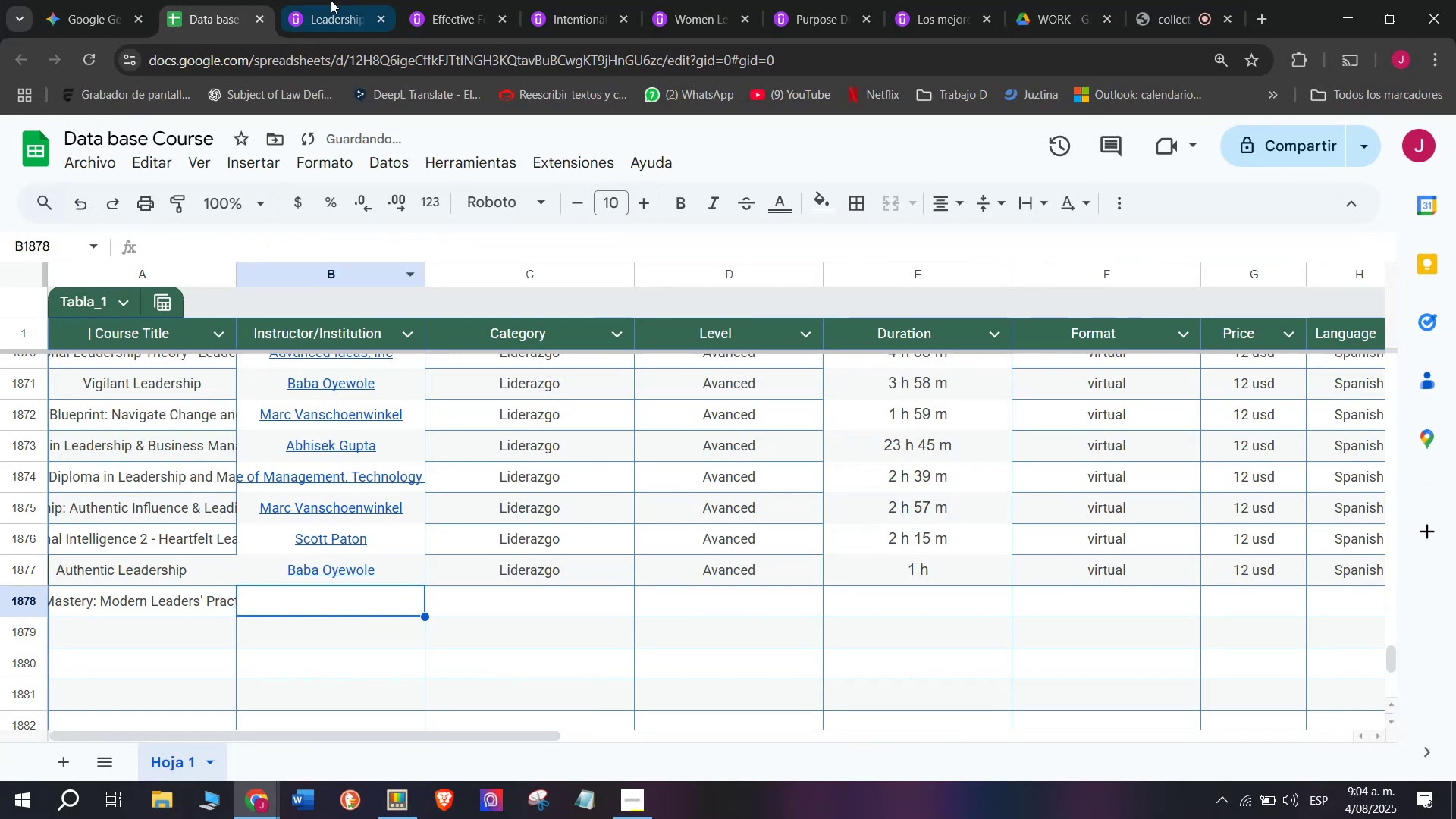 
left_click([341, 0])
 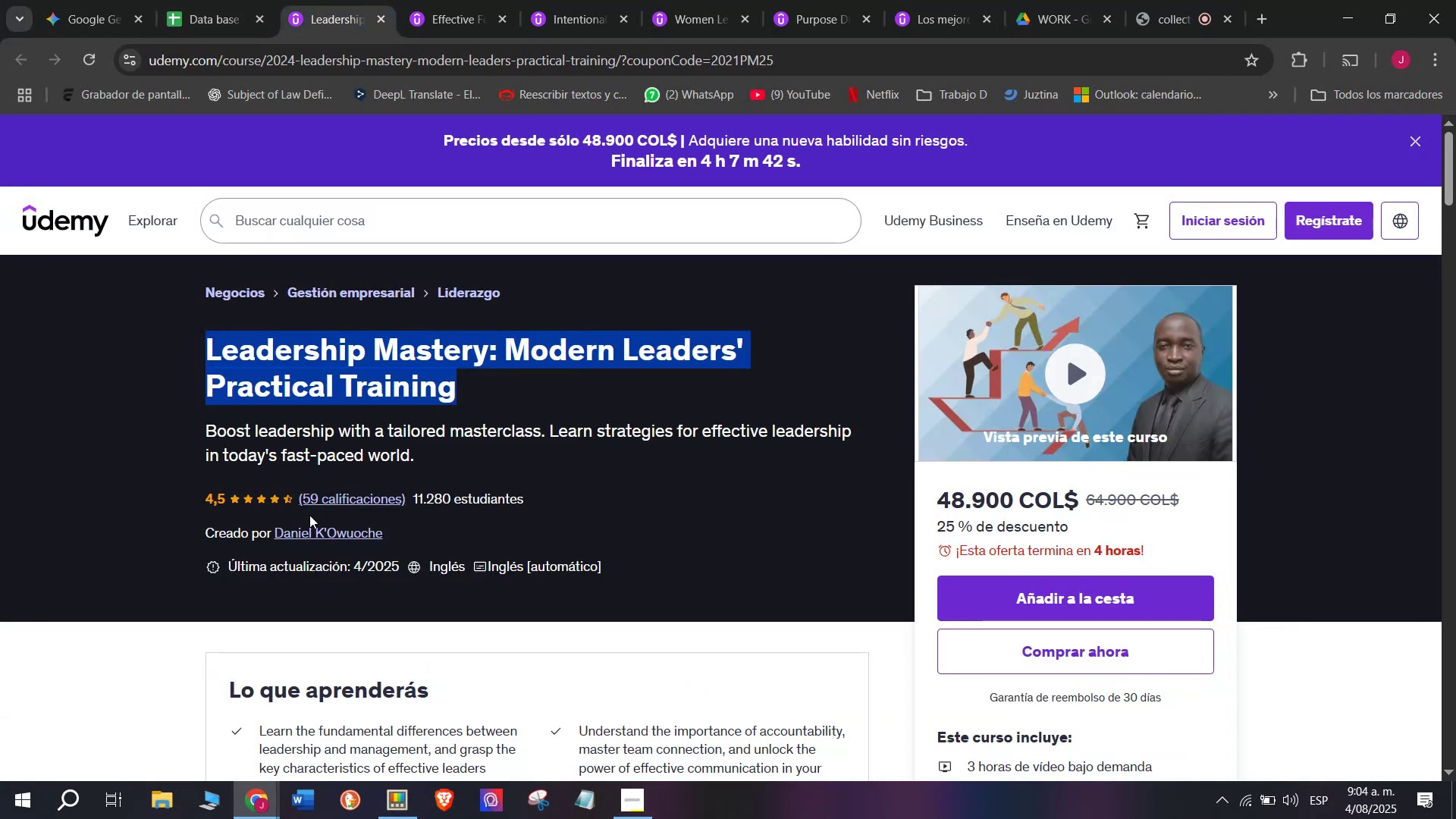 
left_click([312, 522])
 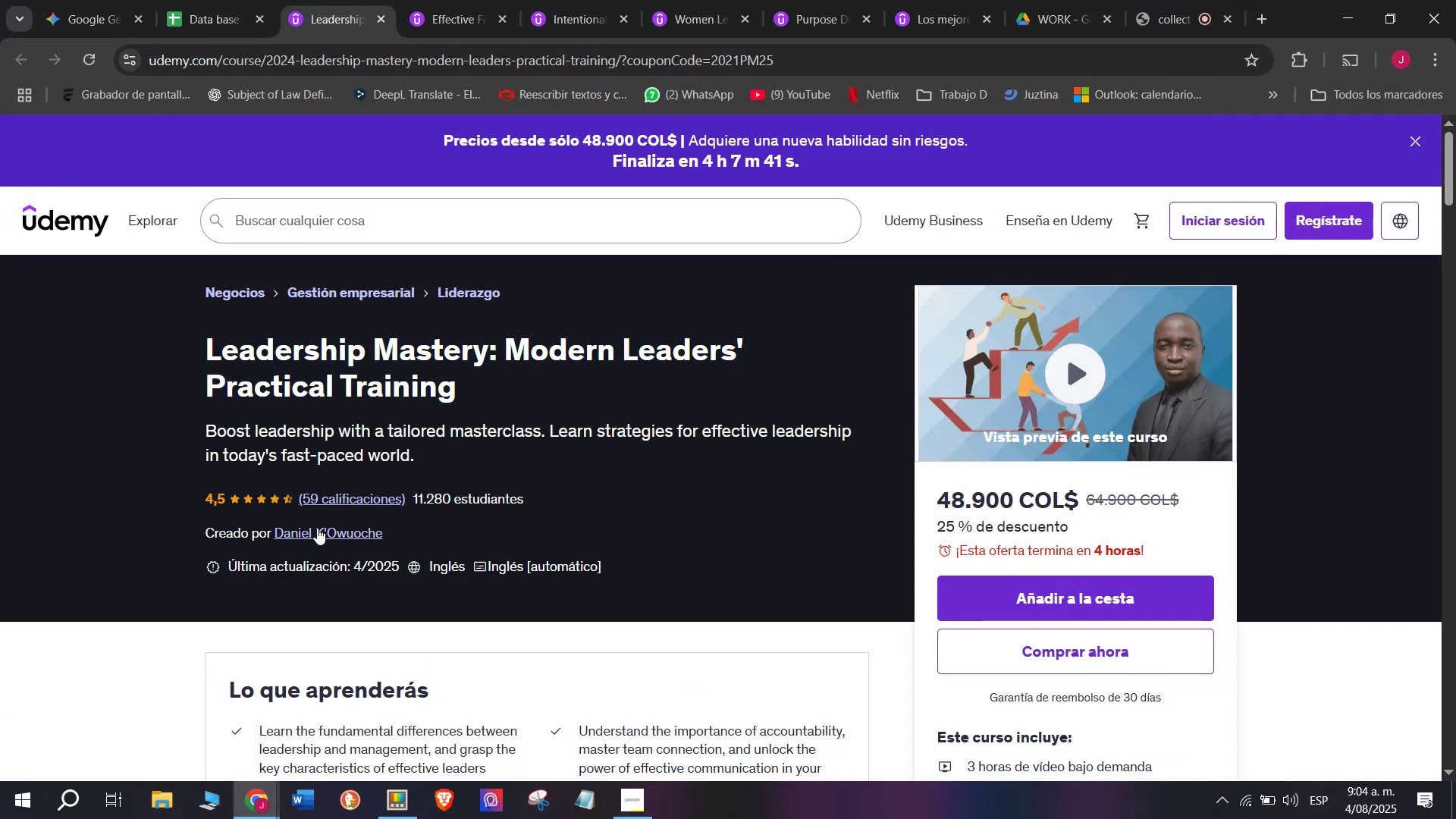 
left_click([318, 530])
 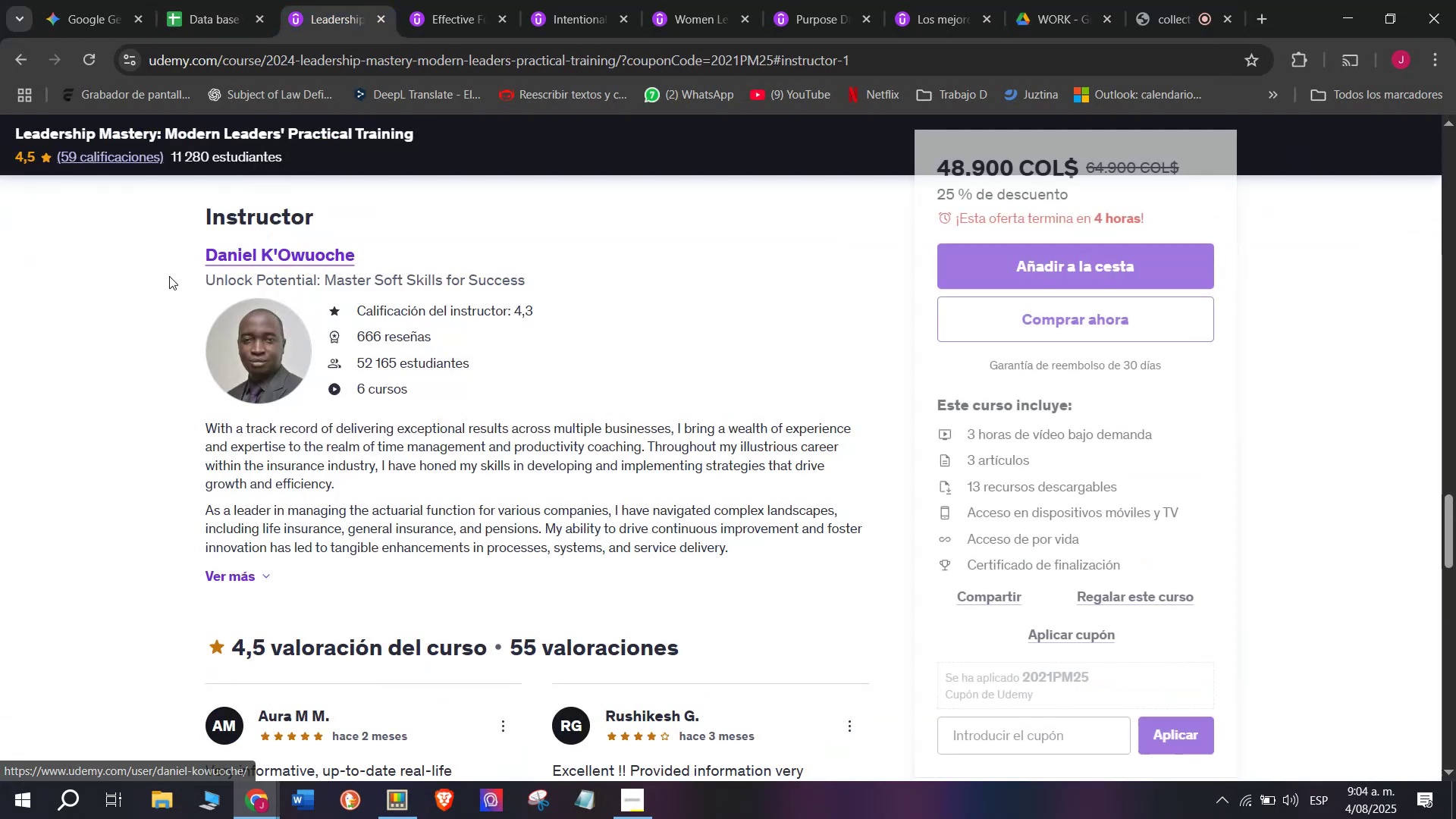 
left_click_drag(start_coordinate=[168, 254], to_coordinate=[414, 243])
 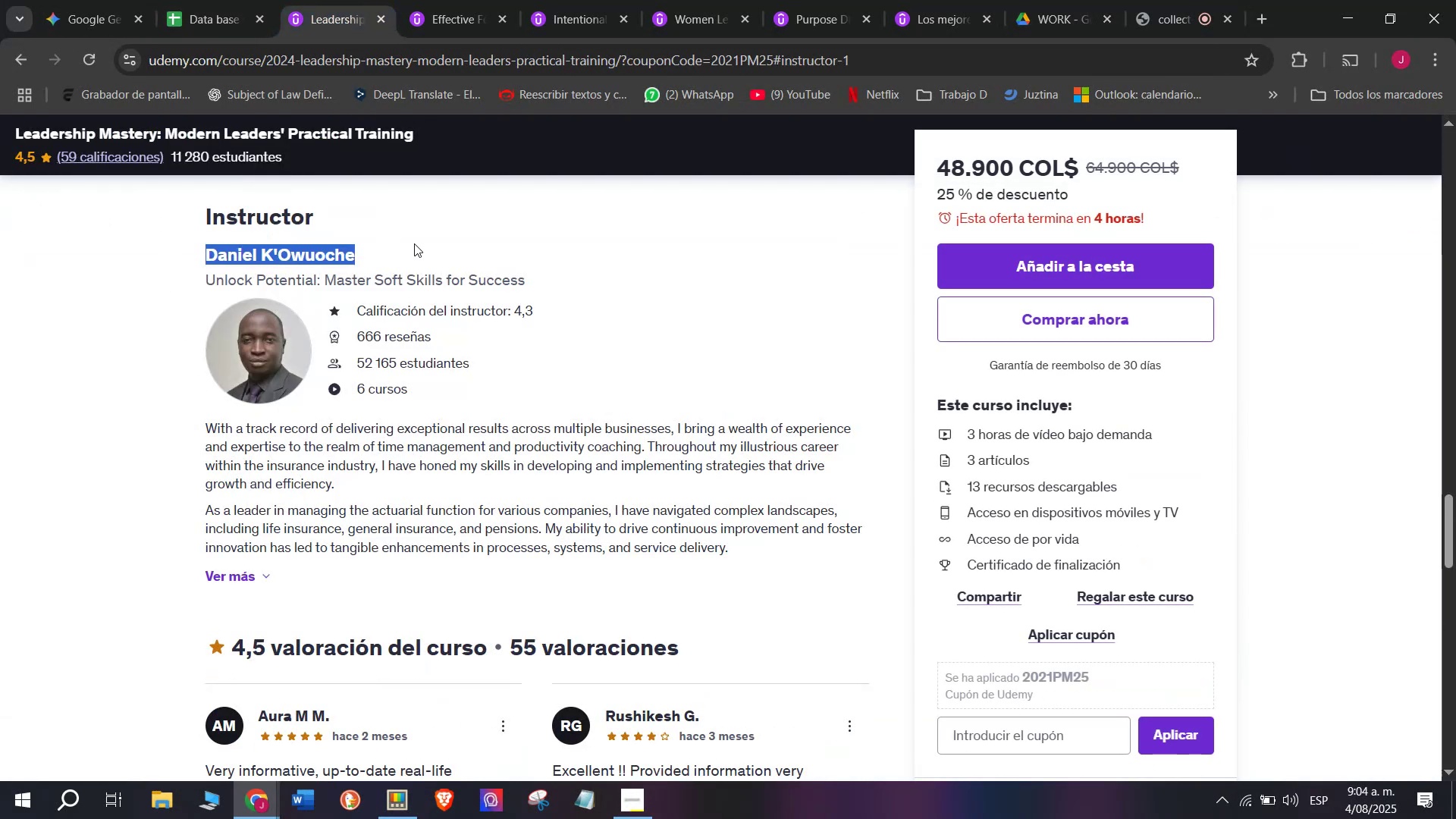 
key(Break)
 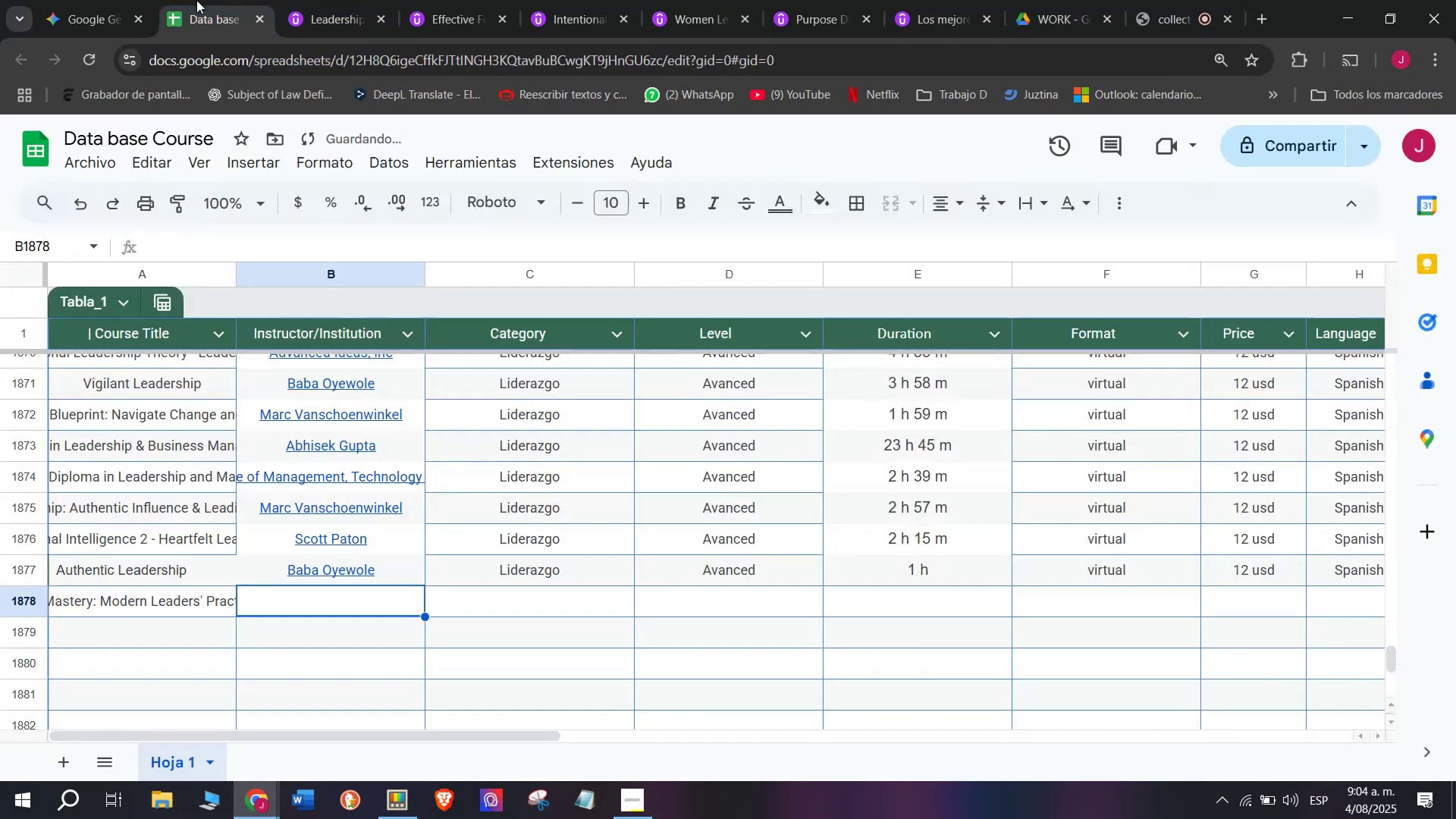 
key(Control+ControlLeft)
 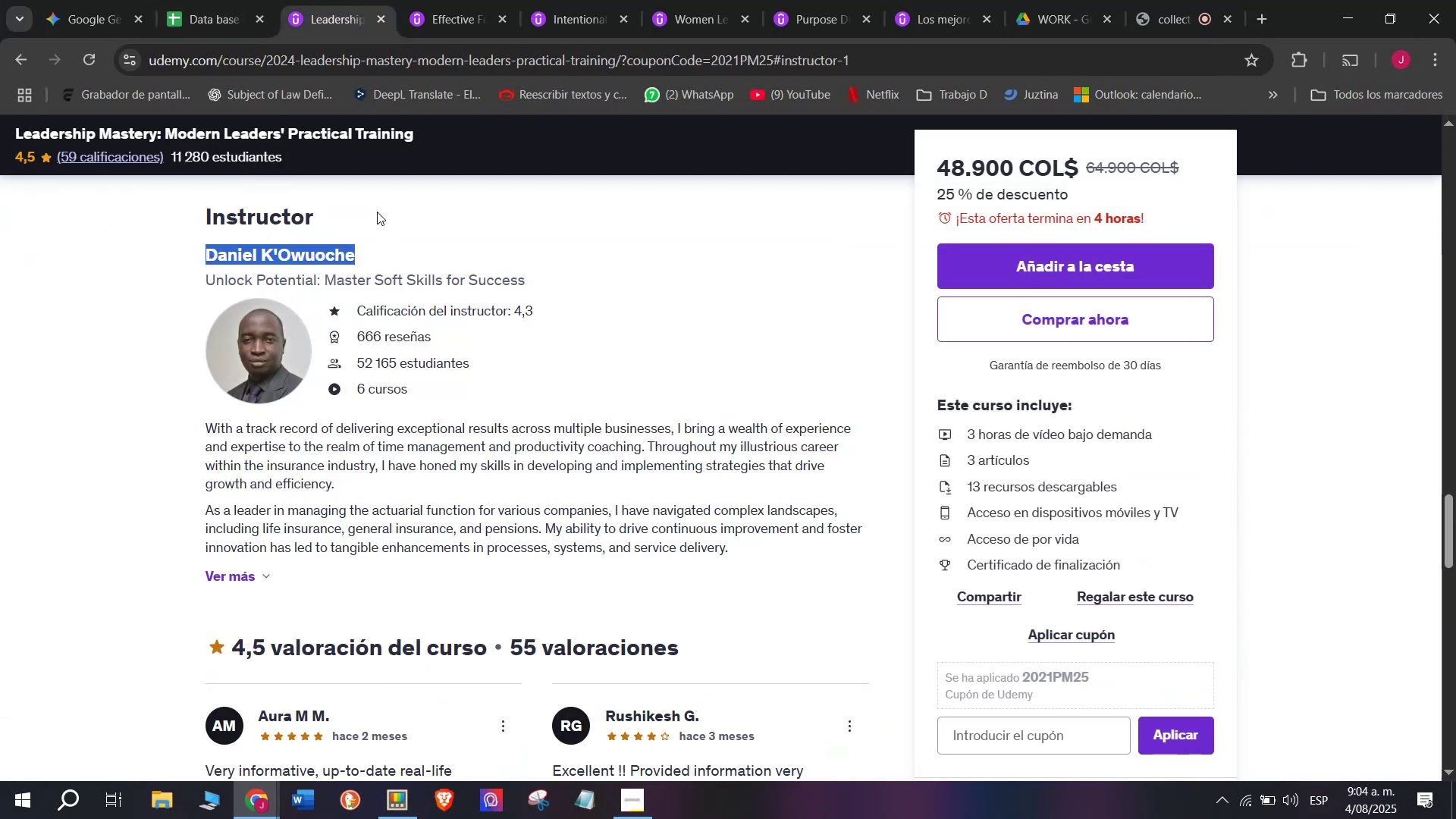 
key(Control+C)
 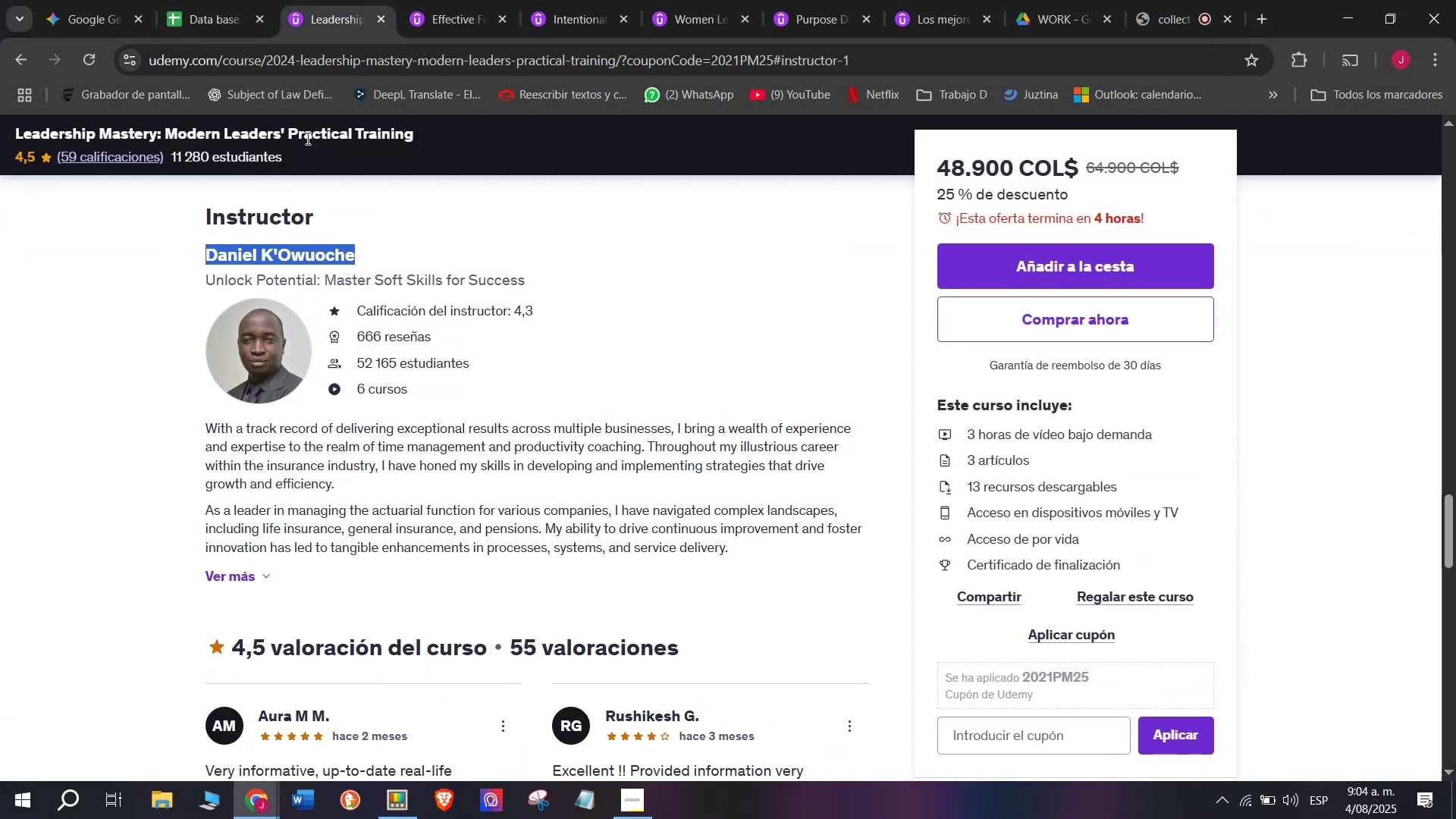 
key(Break)
 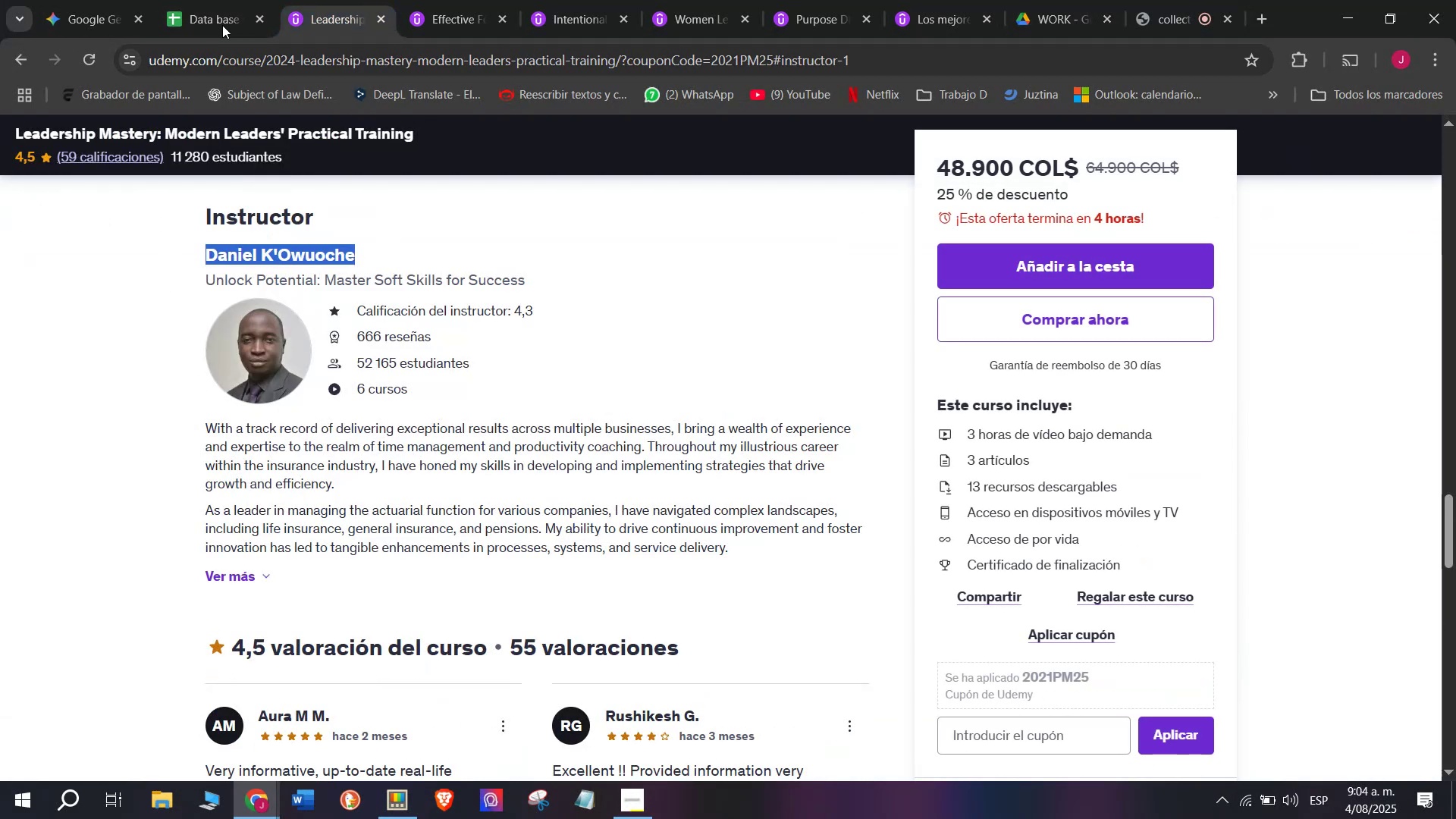 
key(Control+ControlLeft)
 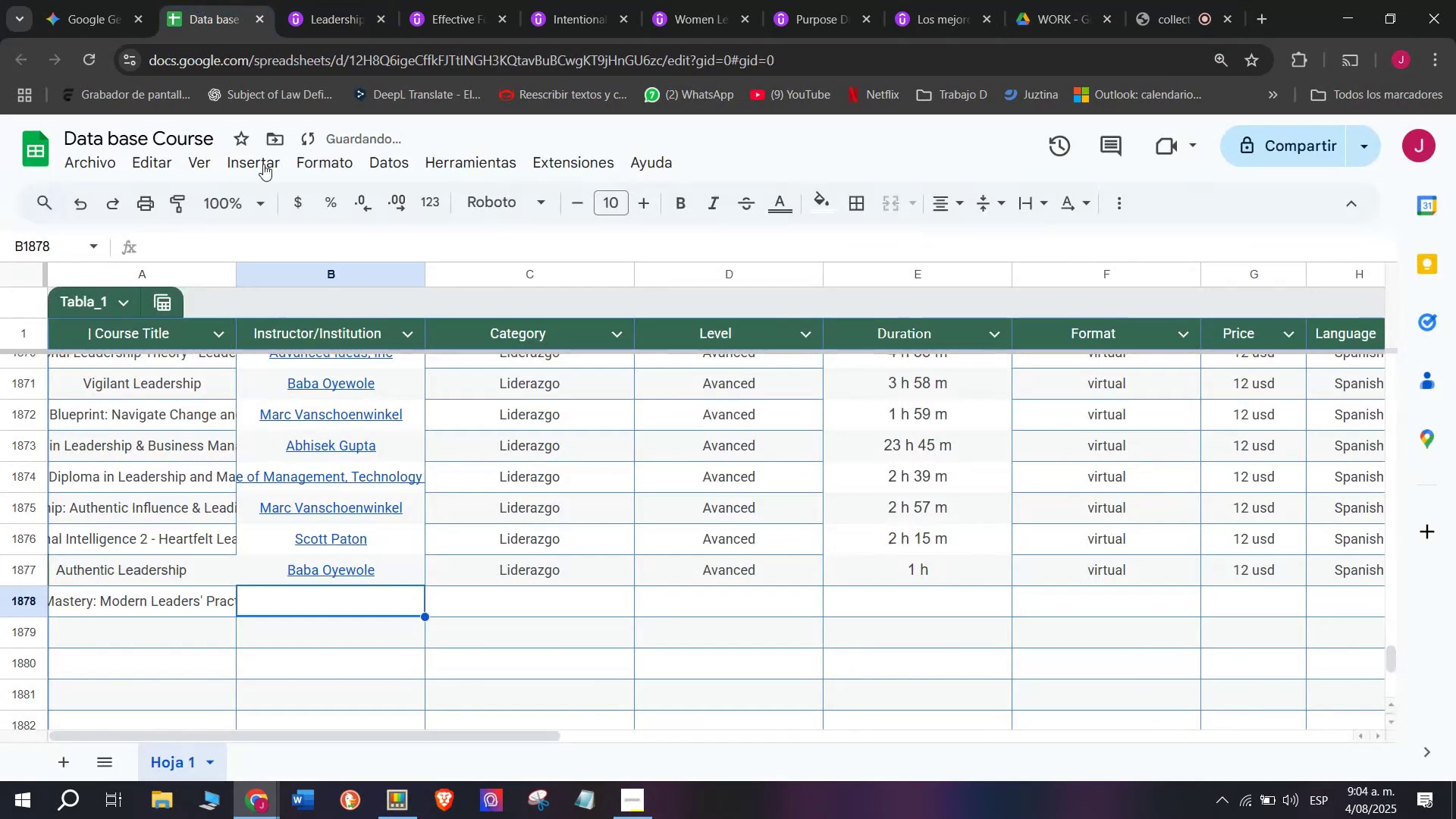 
key(Control+C)
 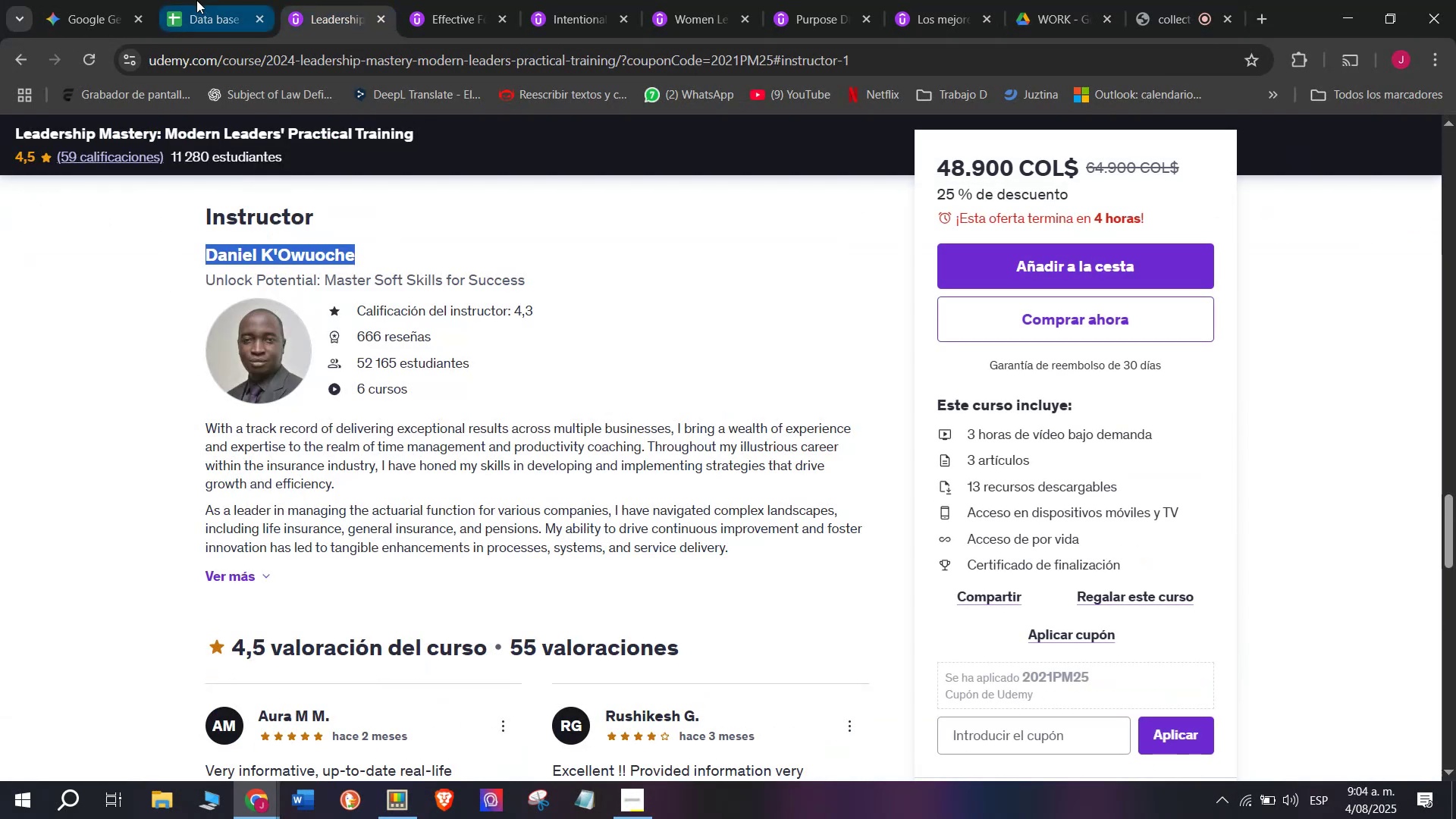 
left_click([196, 0])
 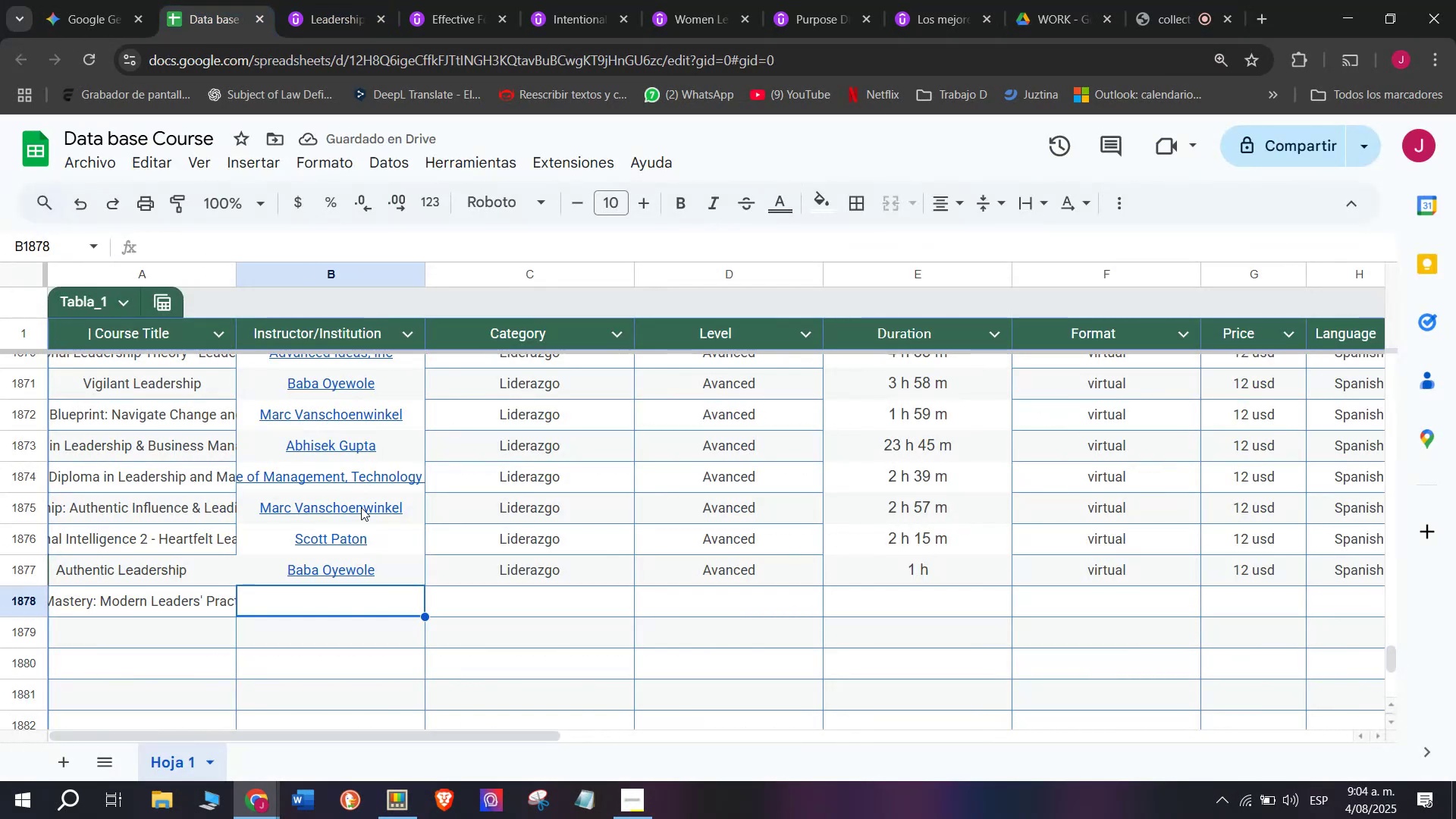 
key(Control+ControlLeft)
 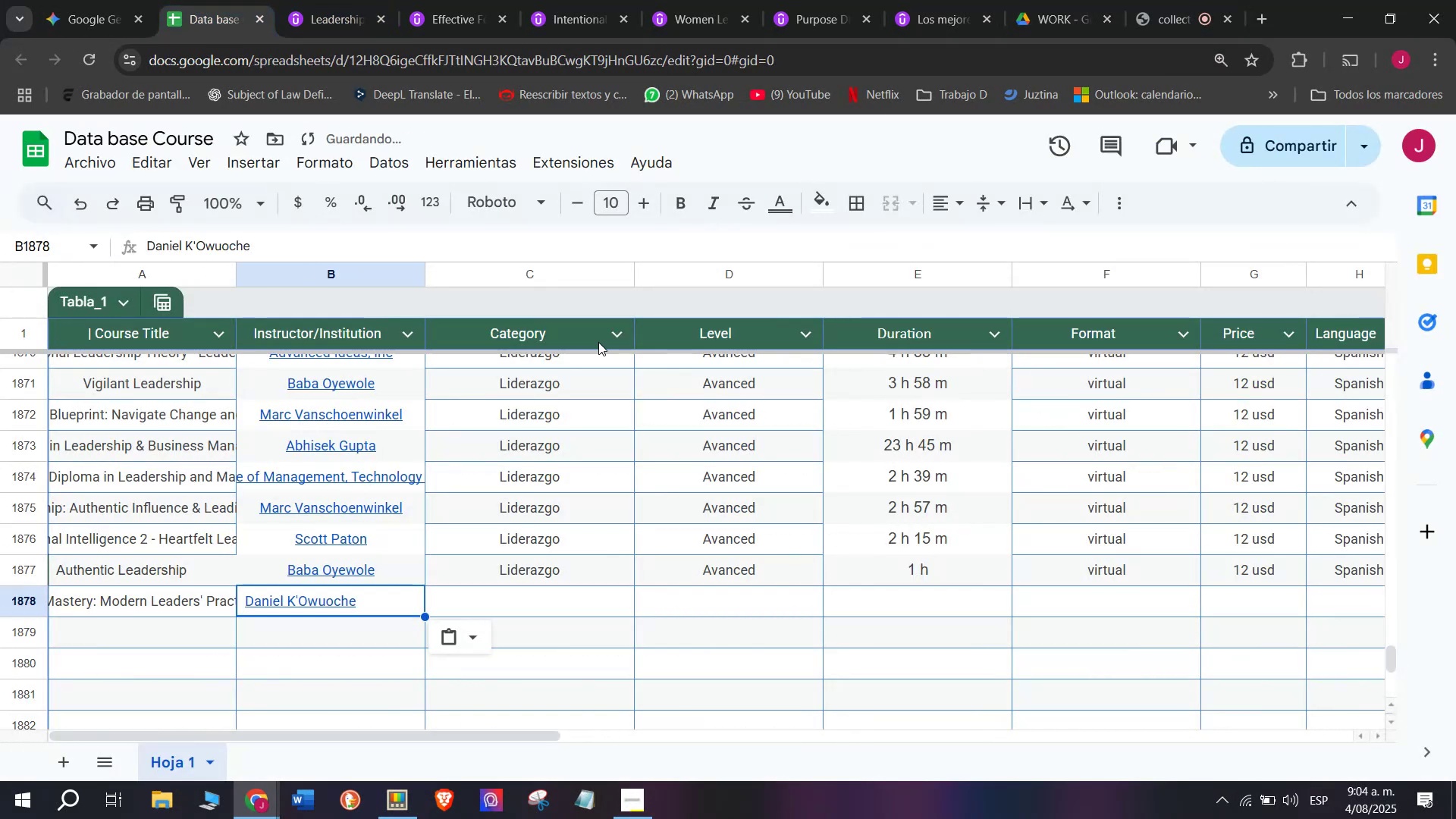 
key(Z)
 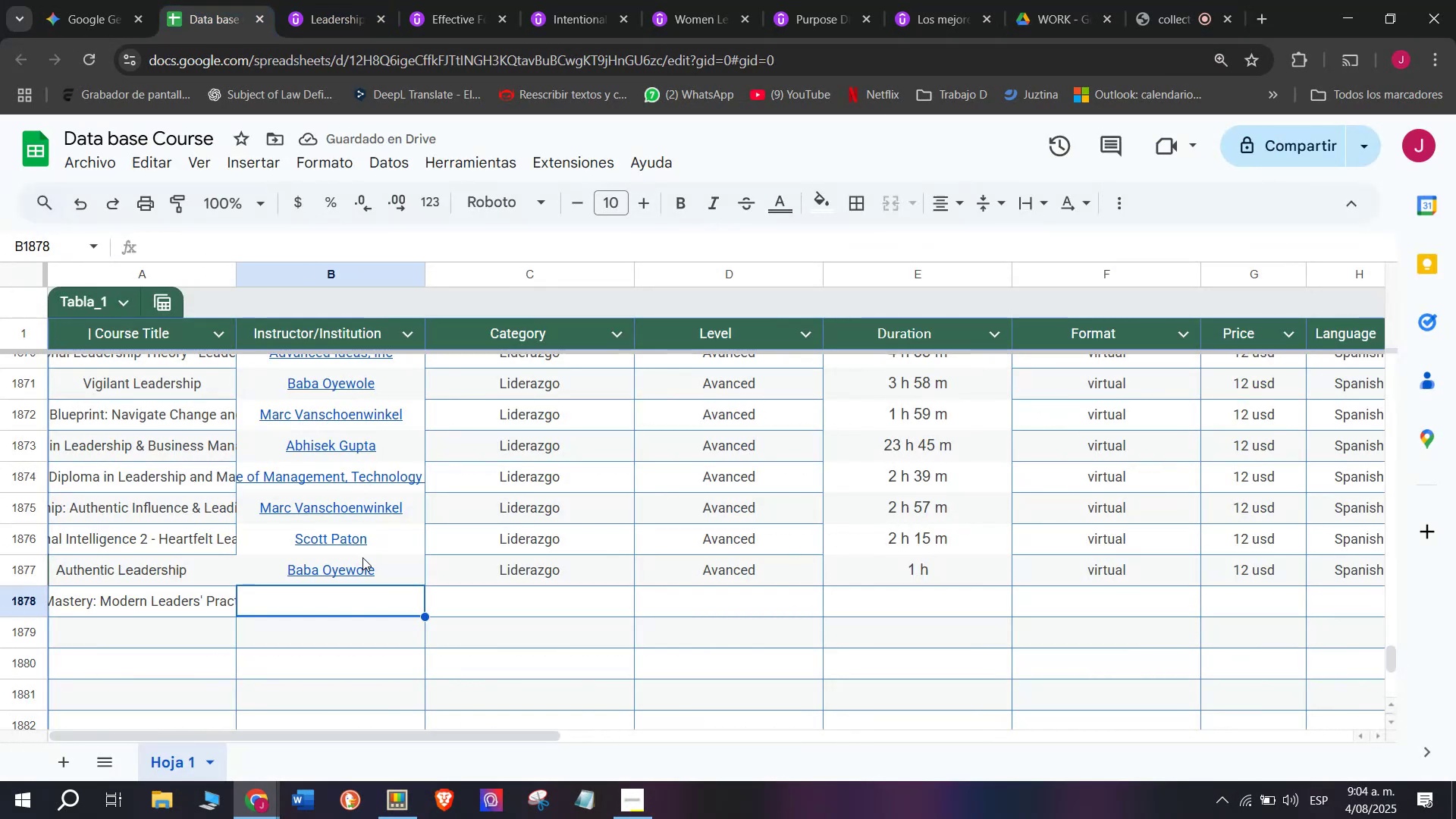 
key(Control+V)
 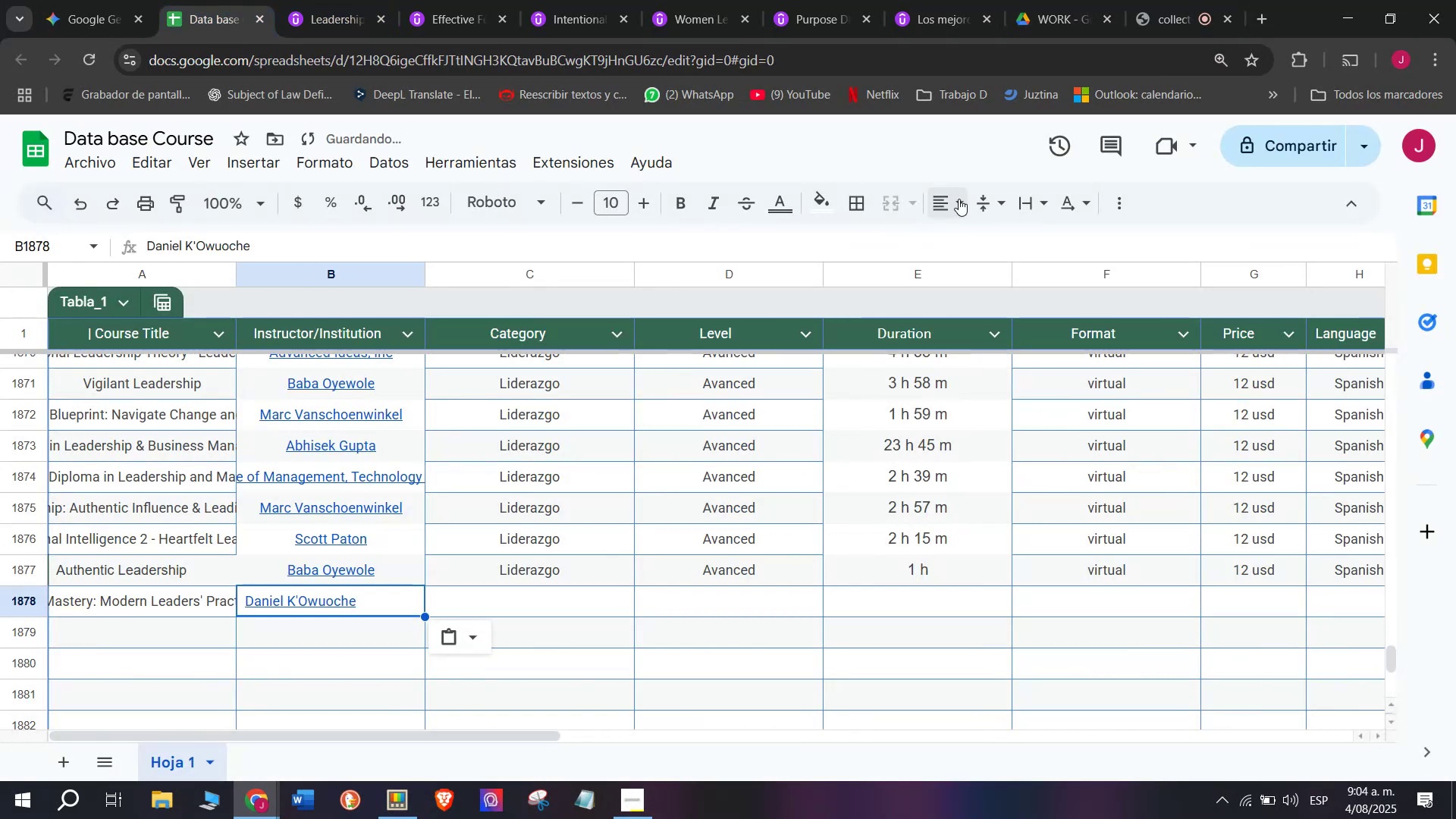 
double_click([993, 242])
 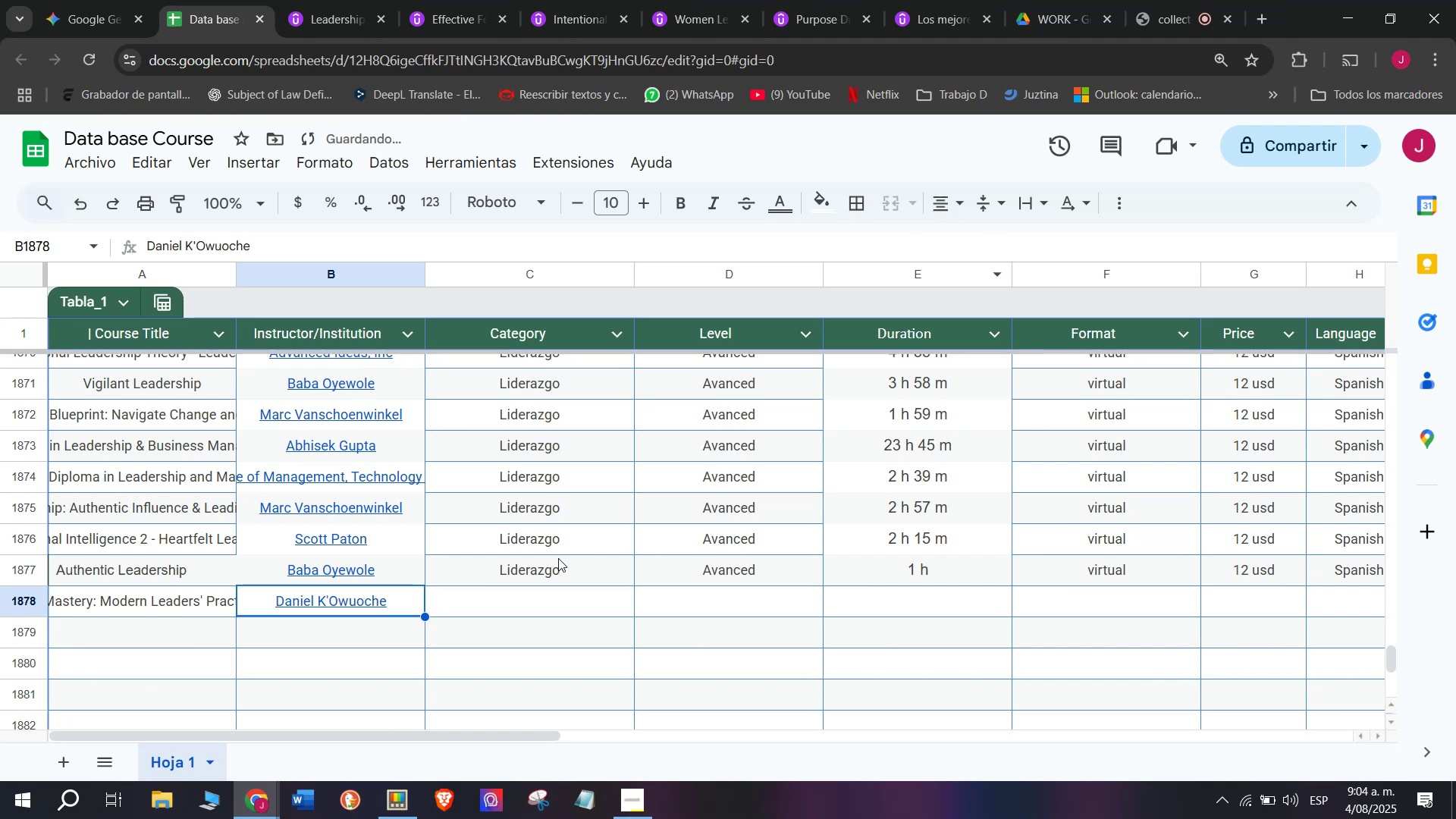 
left_click([558, 558])
 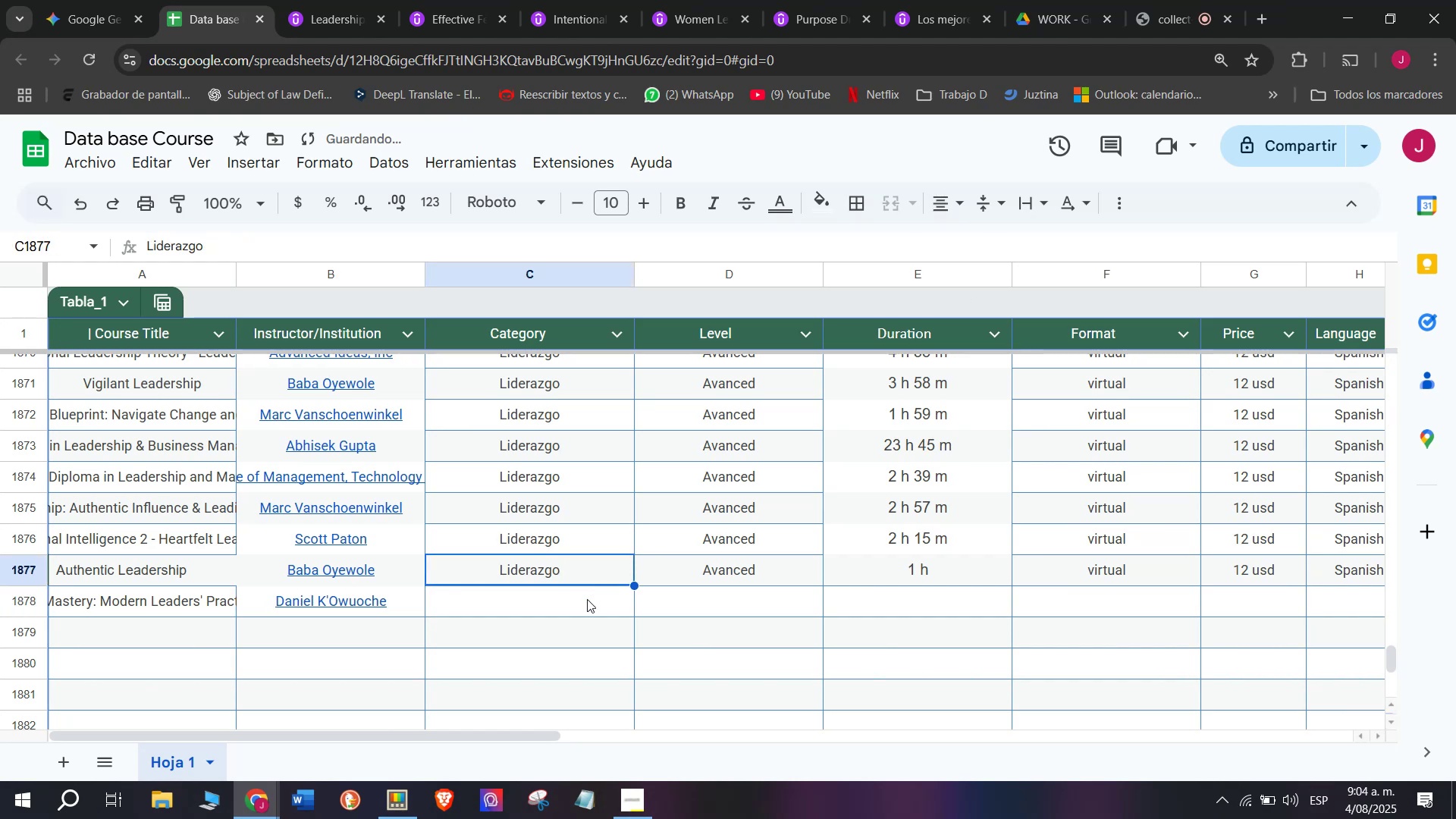 
key(Break)
 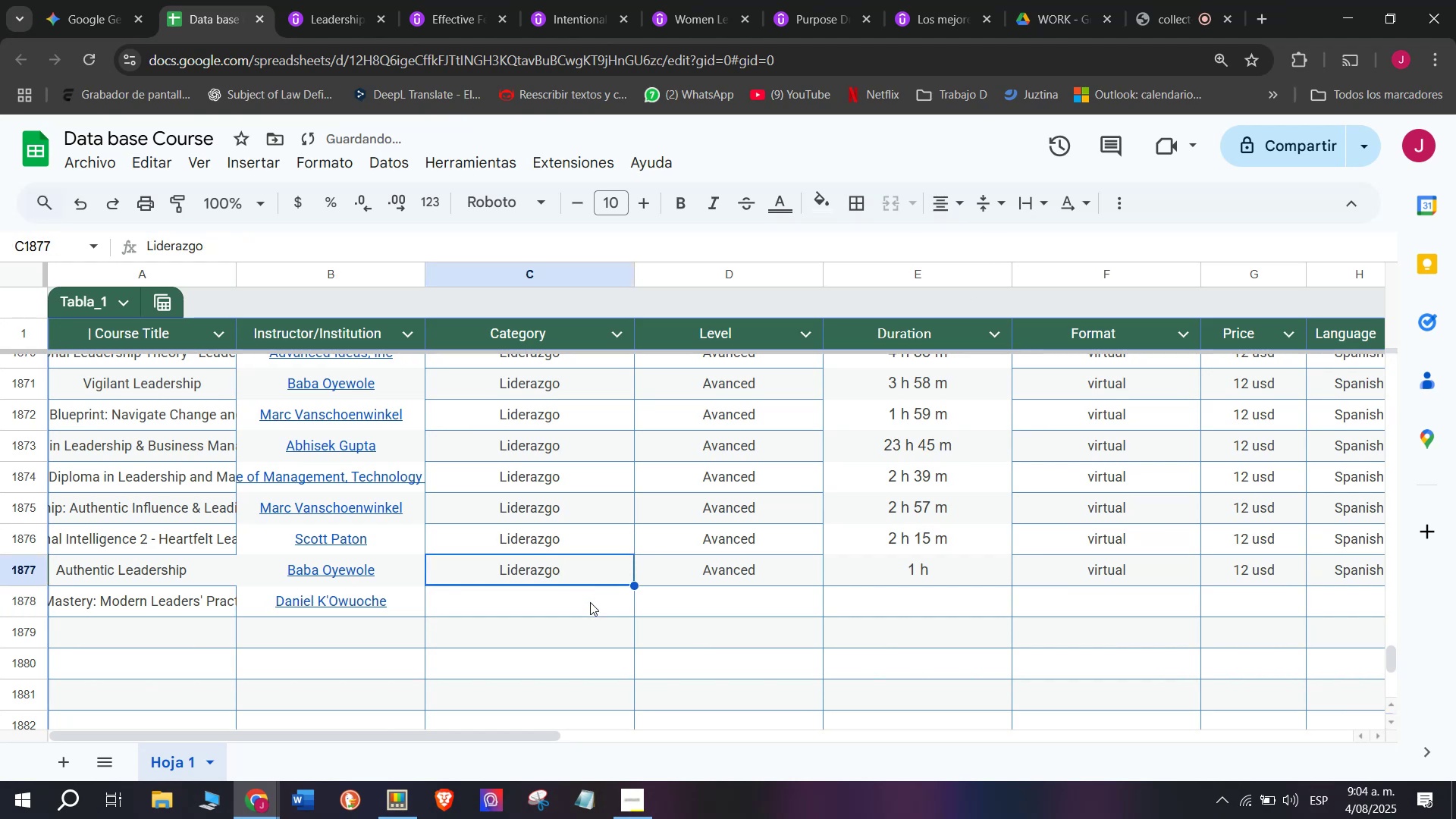 
key(Control+ControlLeft)
 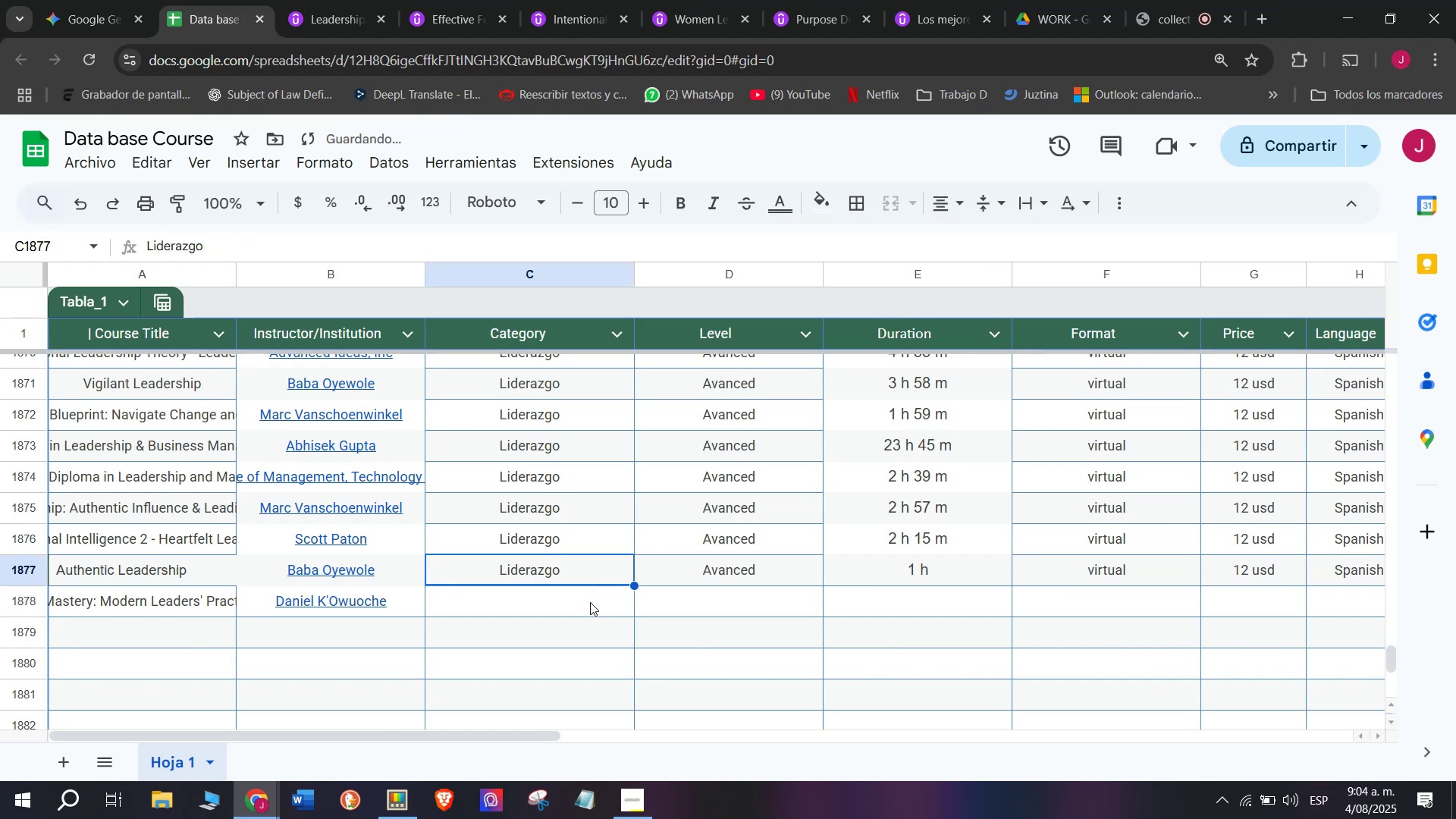 
key(Control+C)
 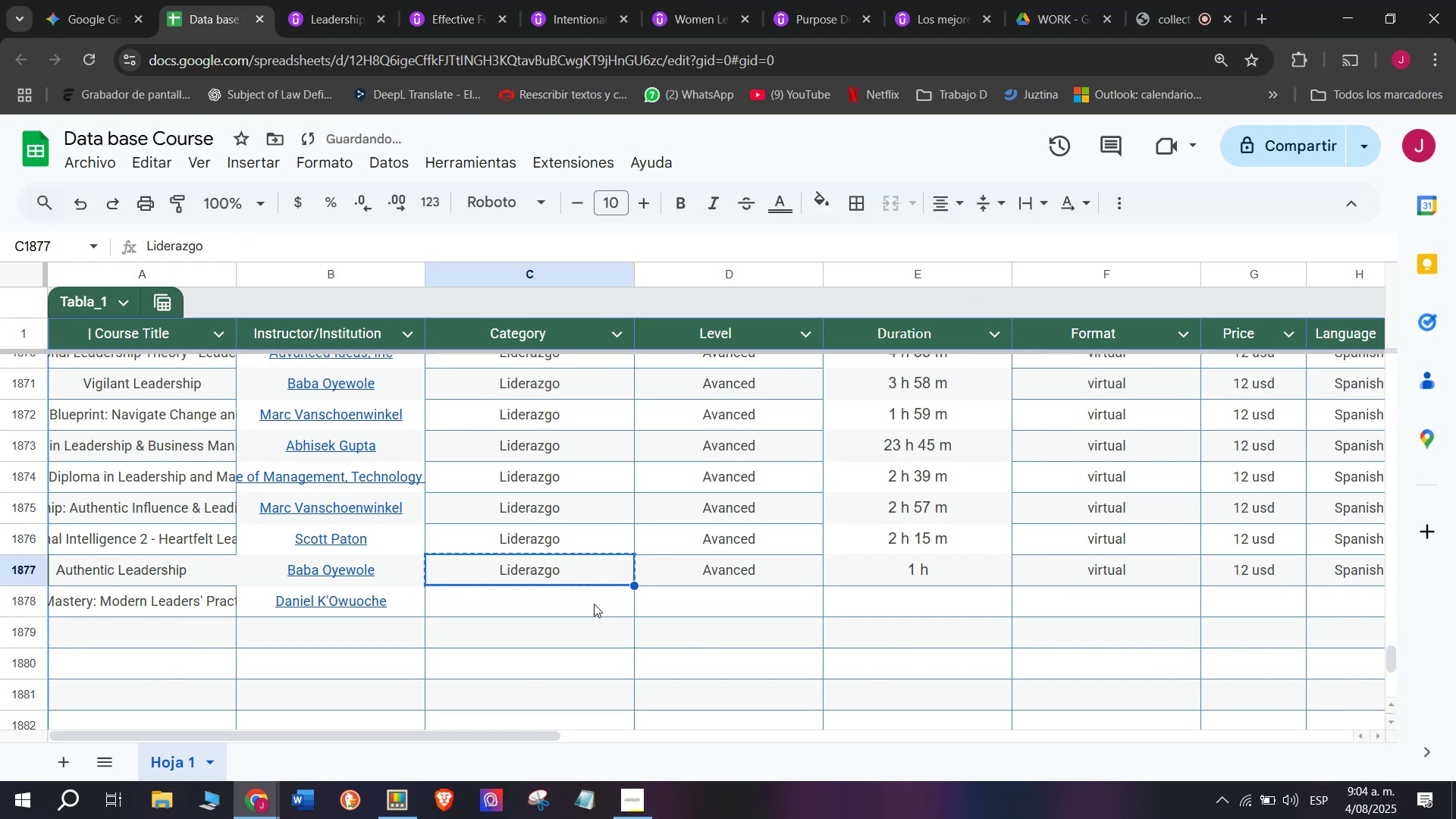 
left_click([594, 604])
 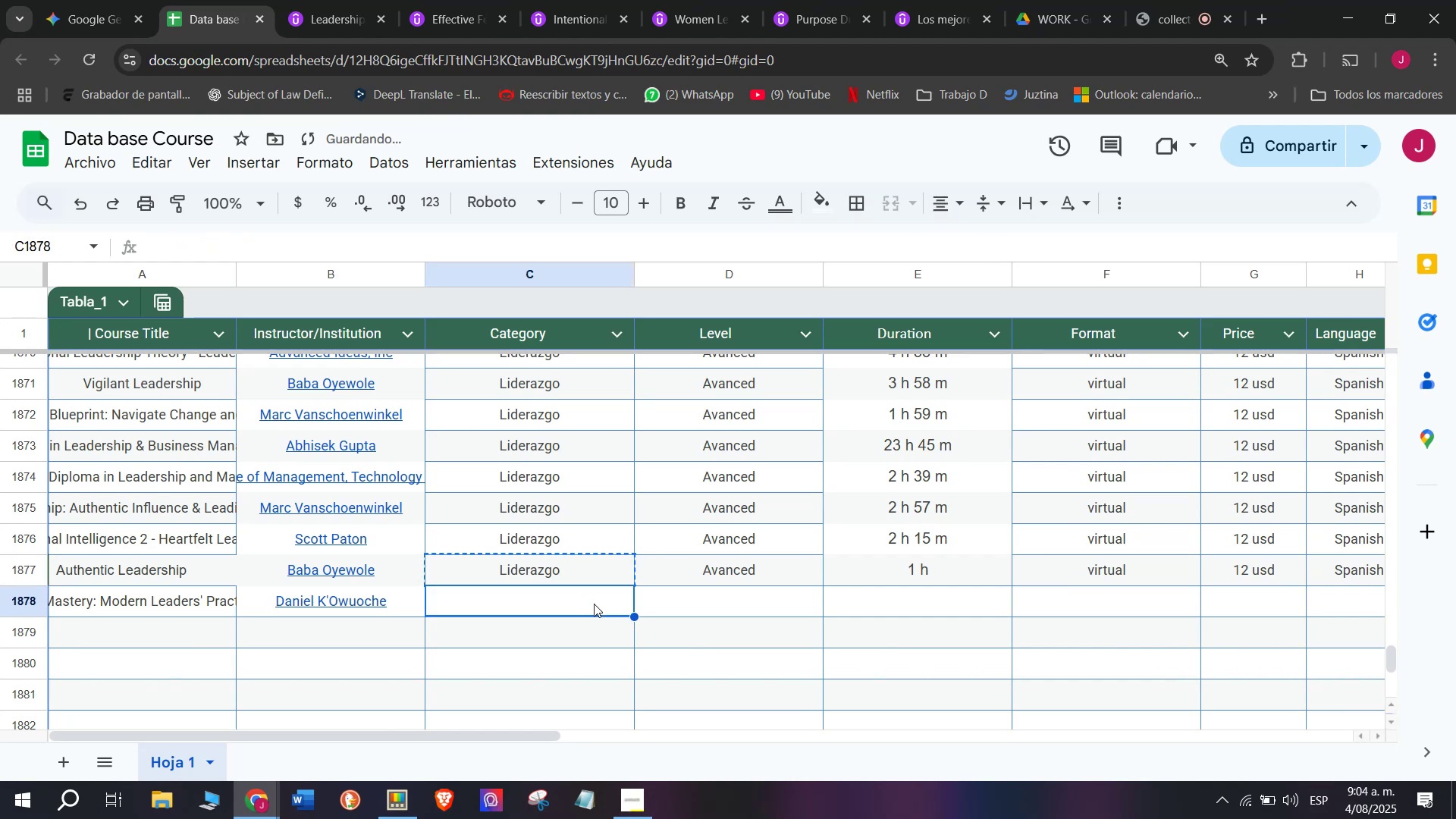 
key(Z)
 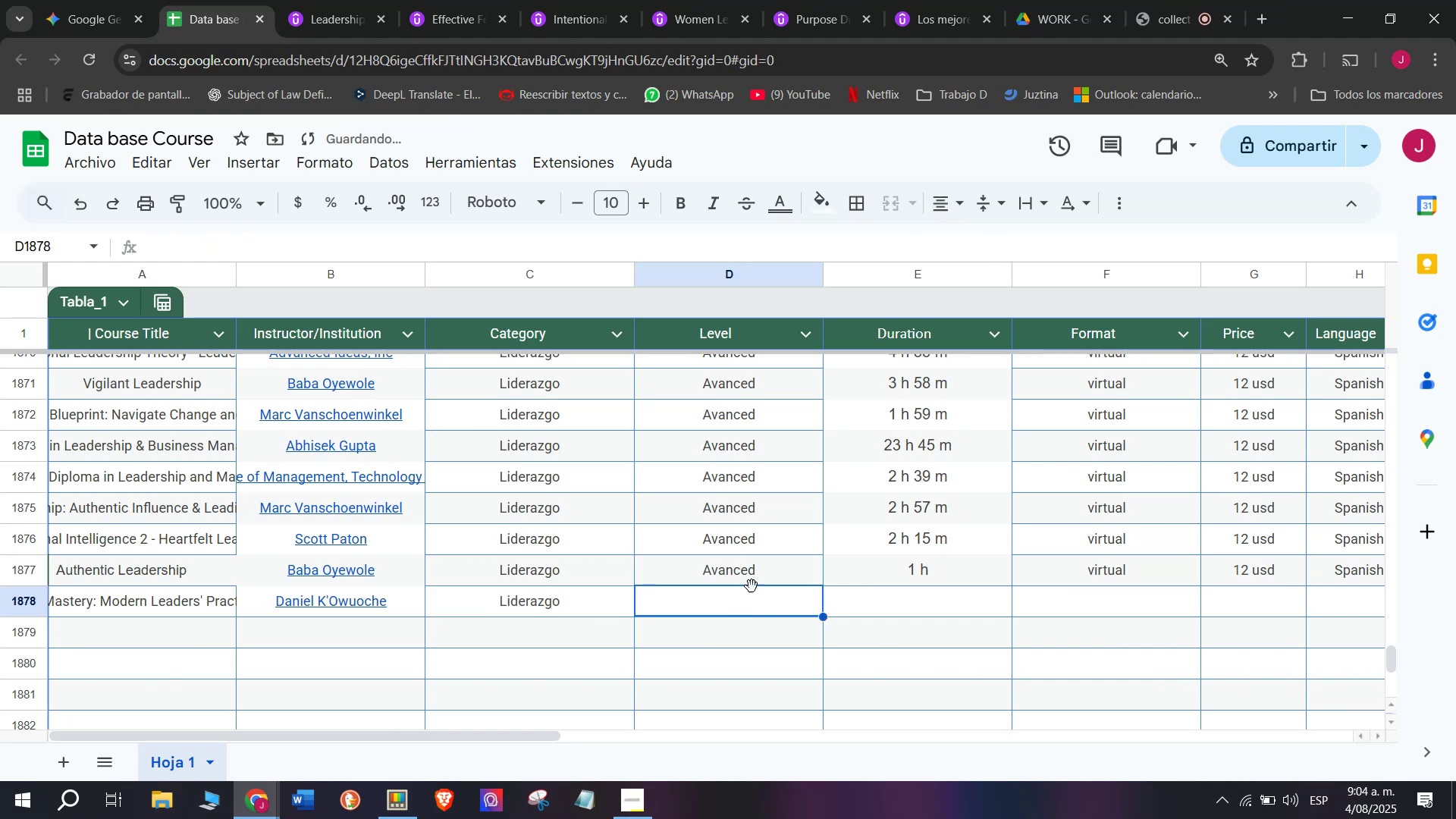 
key(Control+ControlLeft)
 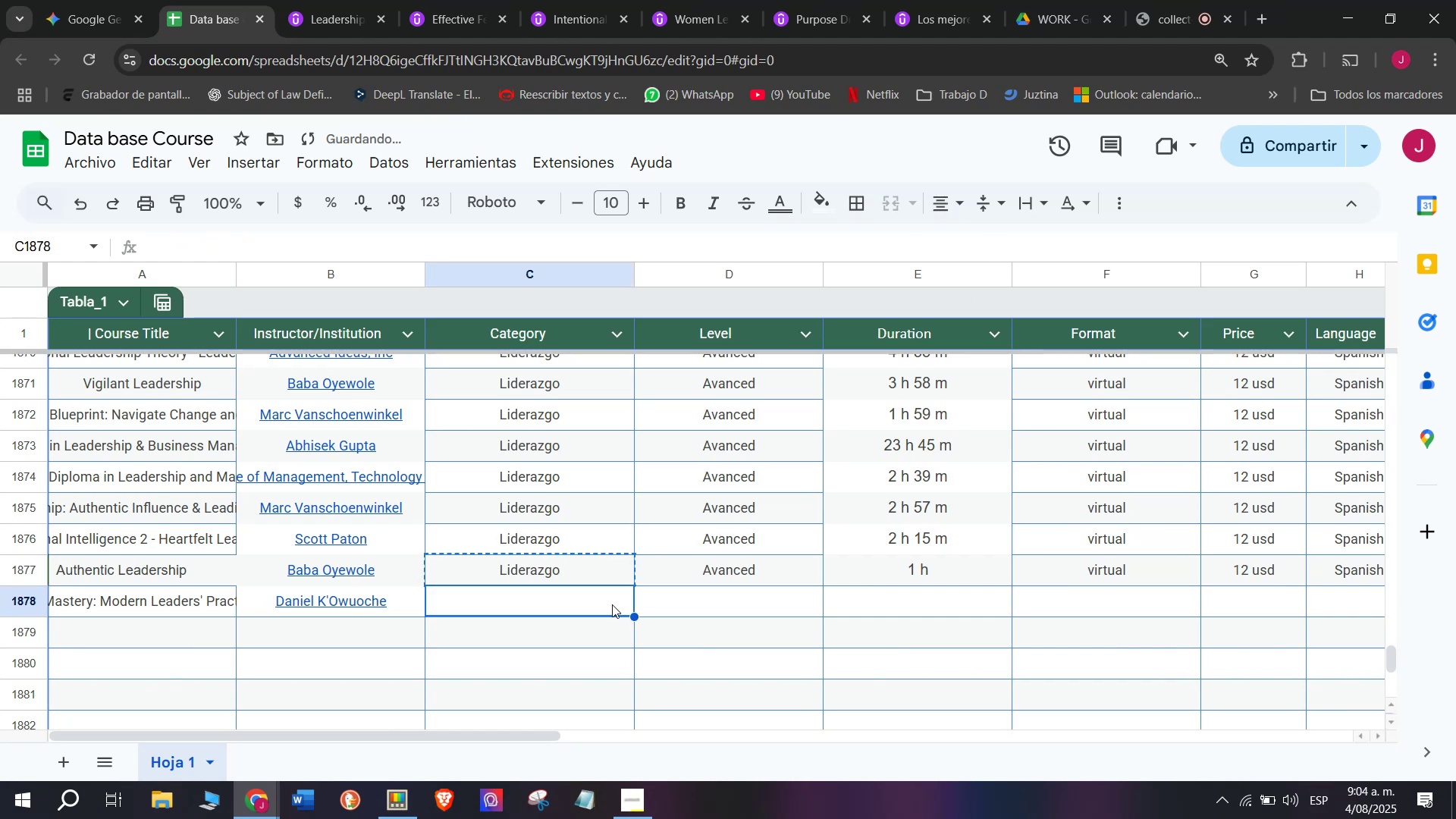 
key(Control+V)
 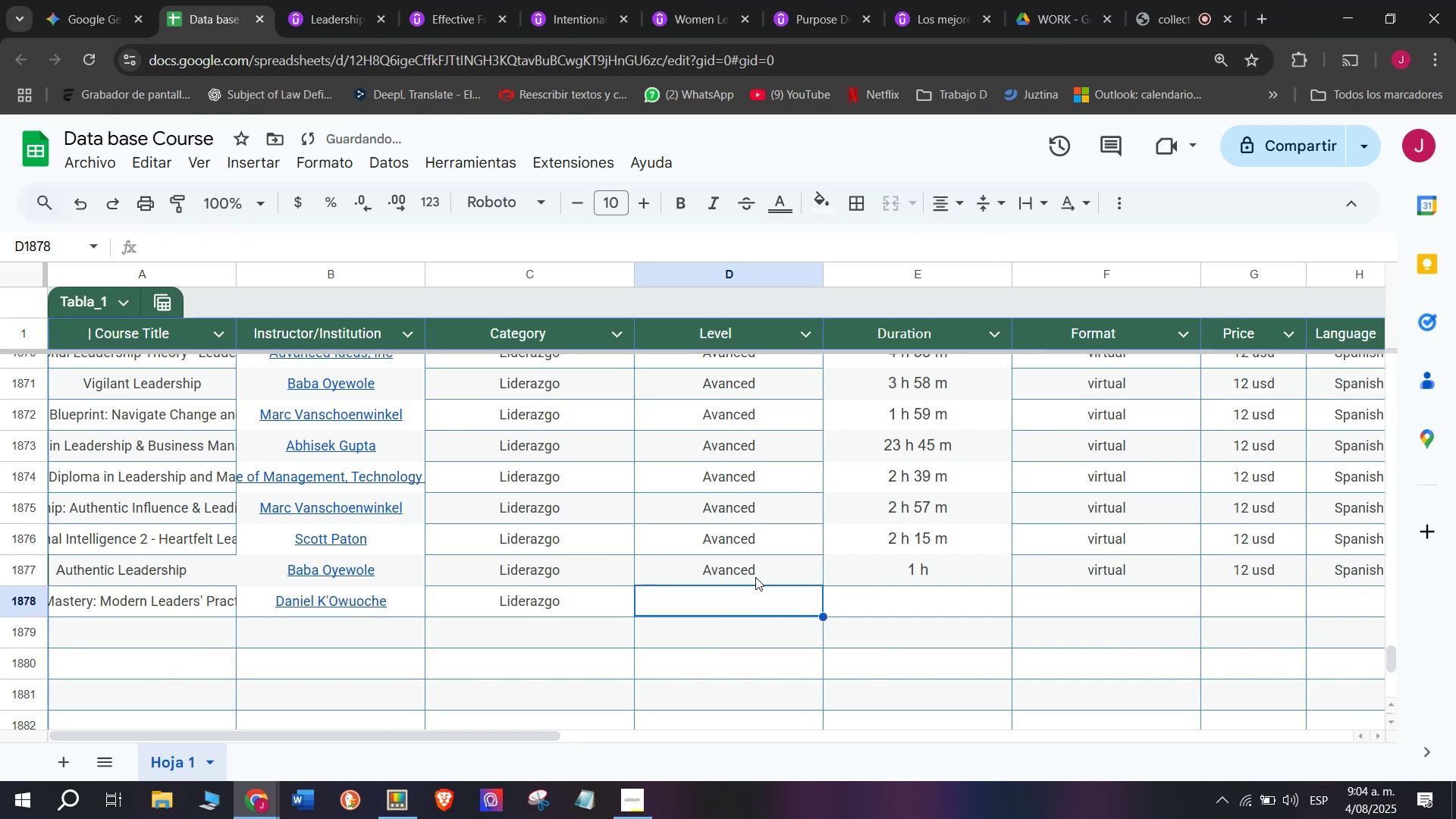 
double_click([755, 573])
 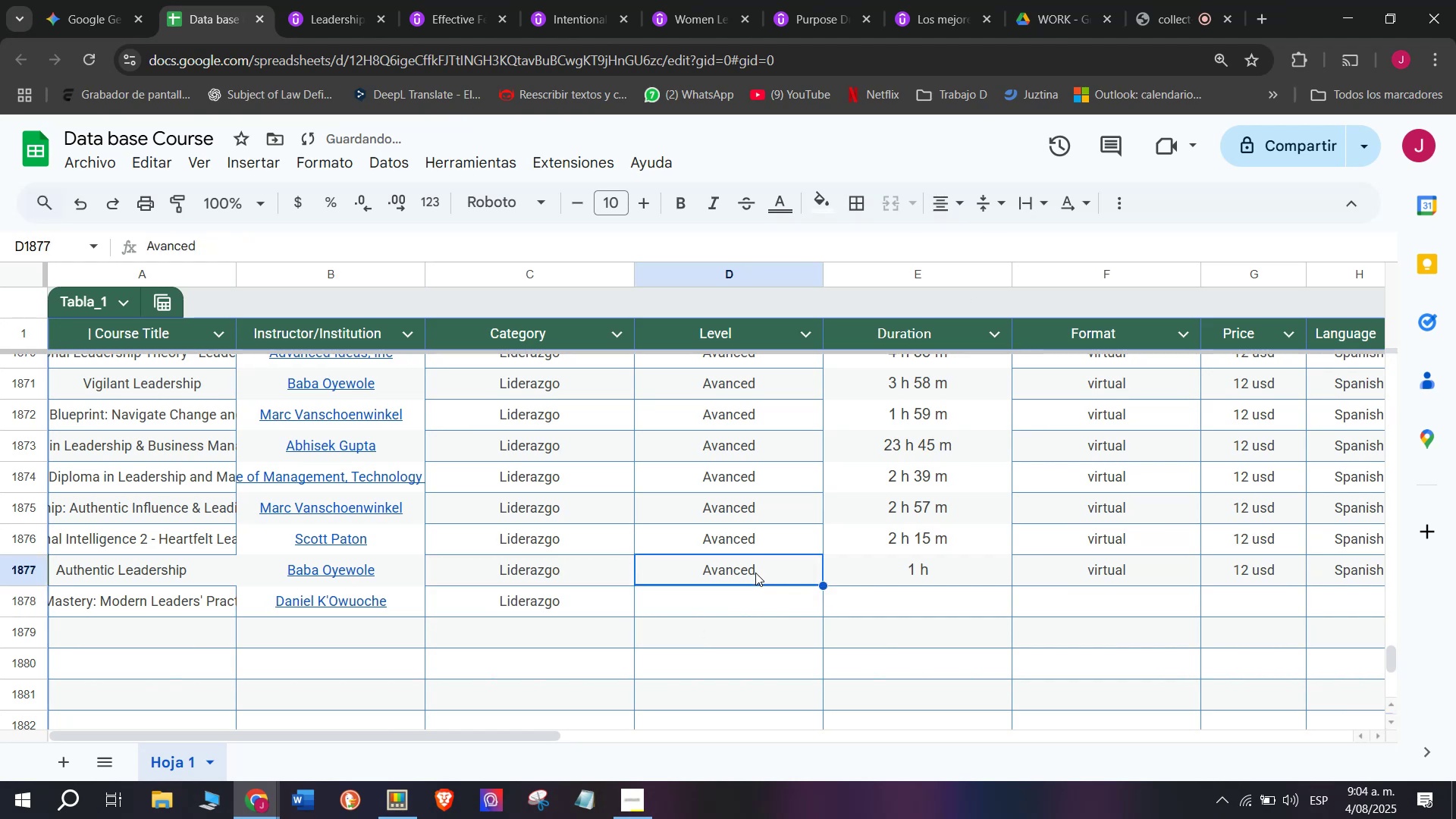 
key(Break)
 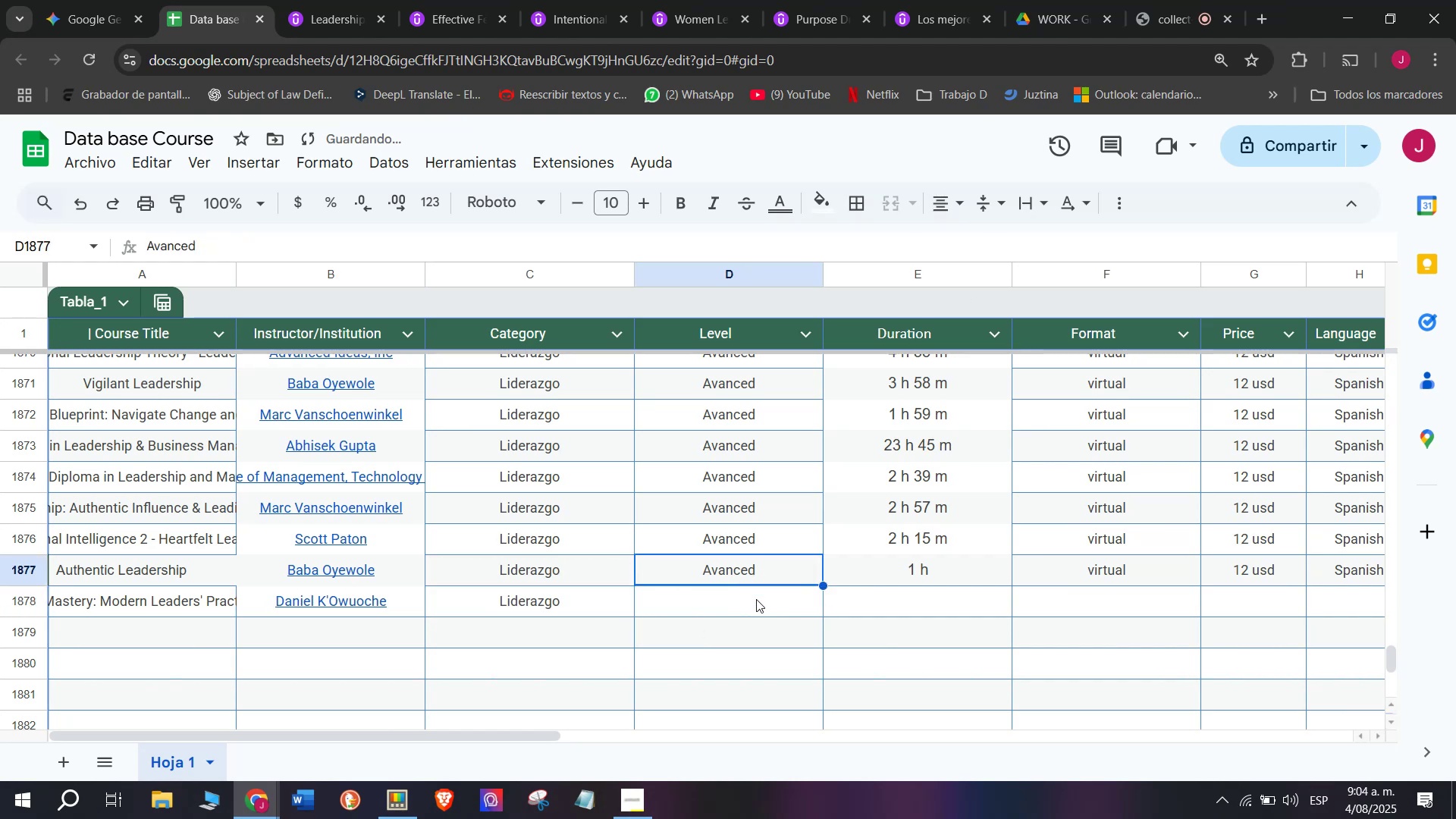 
key(Control+ControlLeft)
 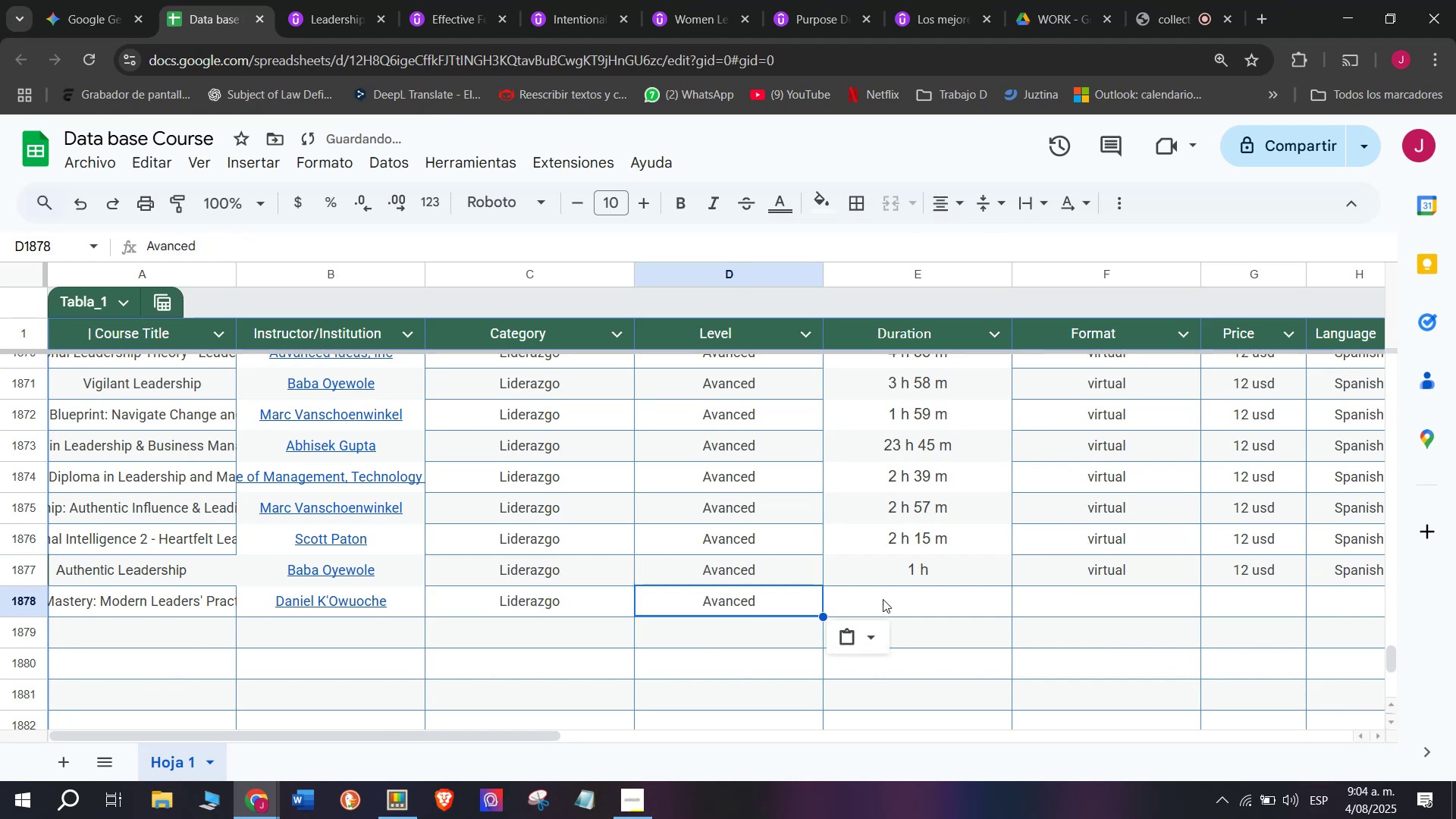 
key(Control+C)
 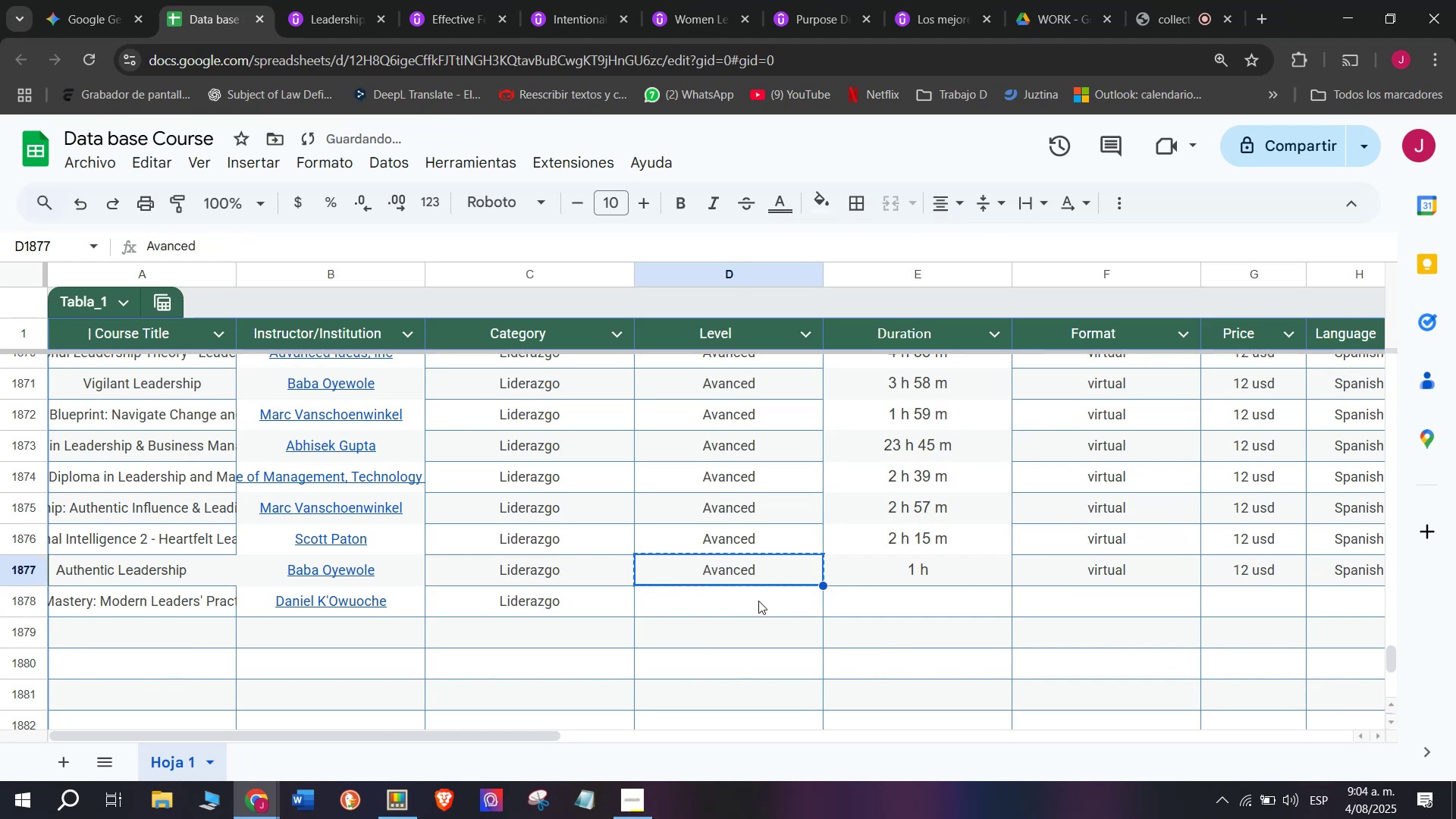 
triple_click([758, 601])
 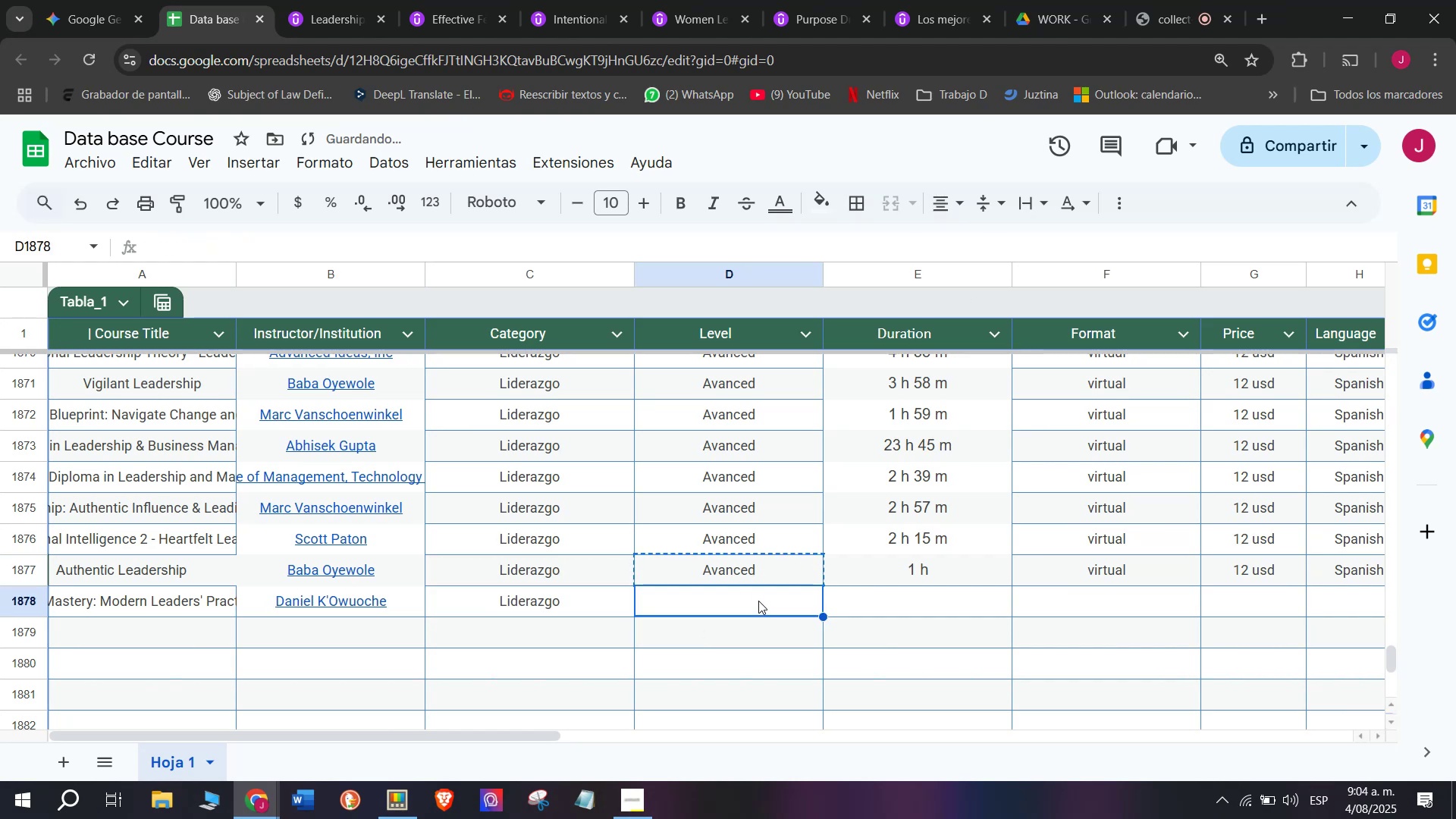 
key(Z)
 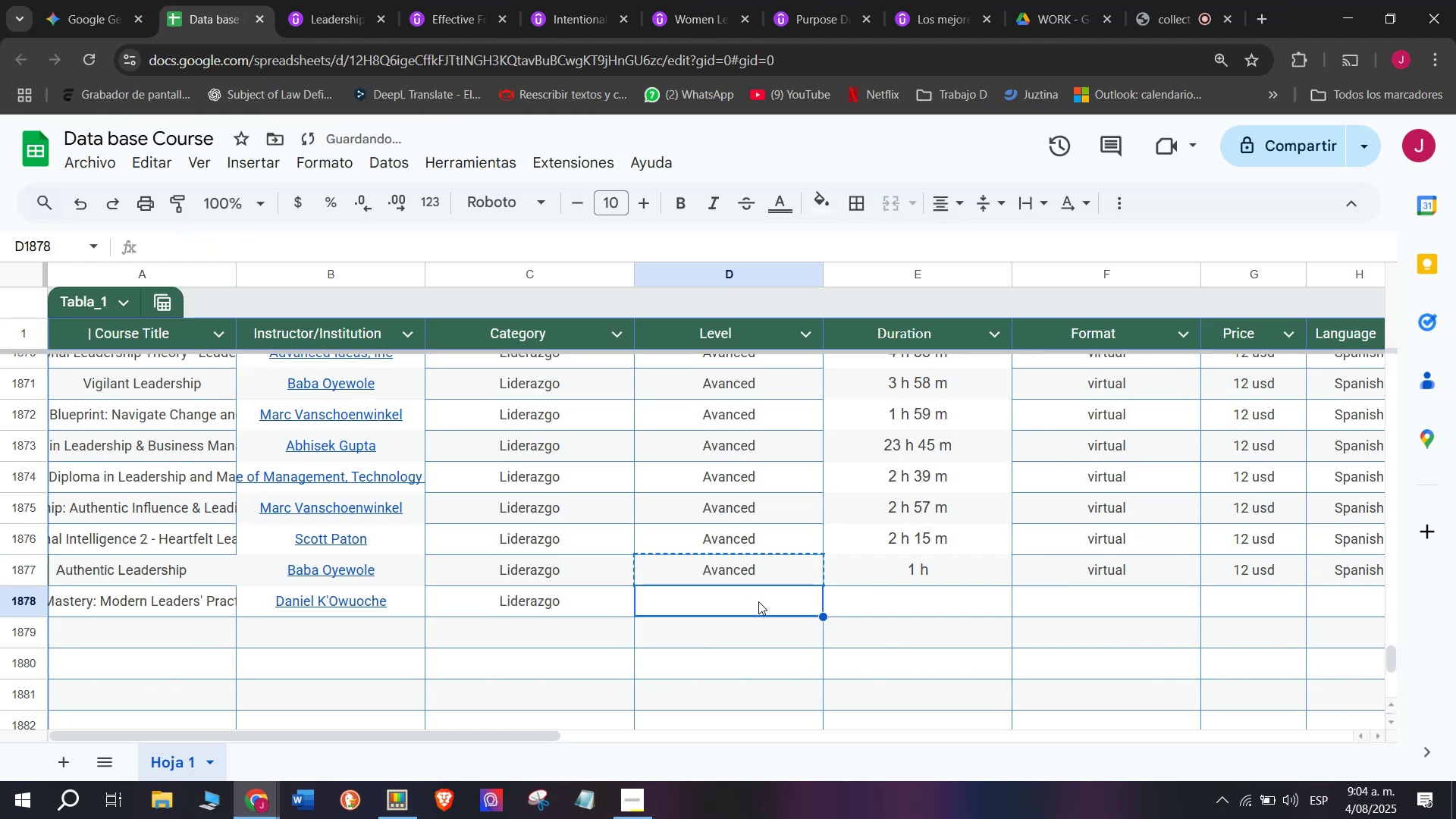 
key(Control+ControlLeft)
 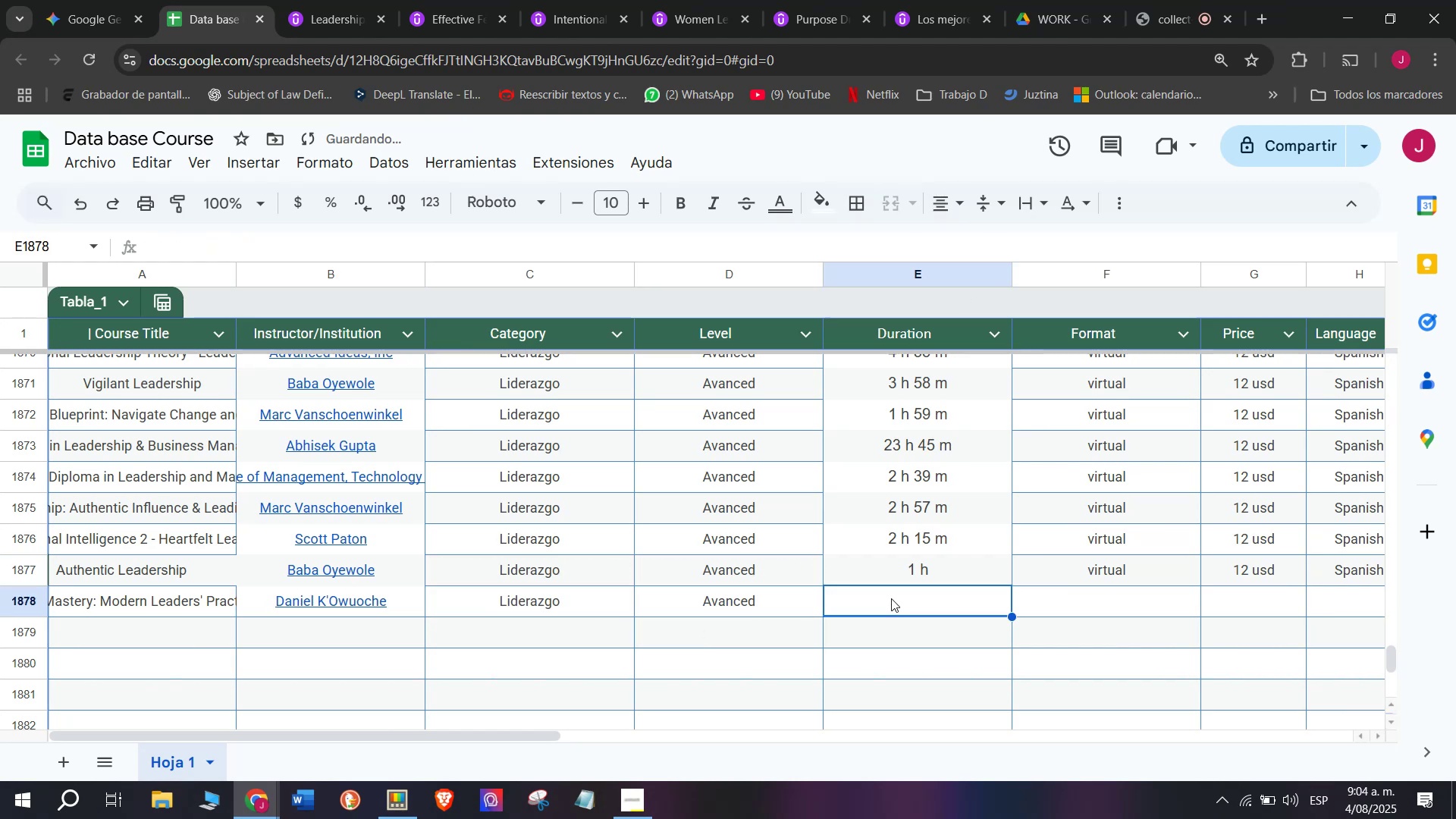 
key(Control+V)
 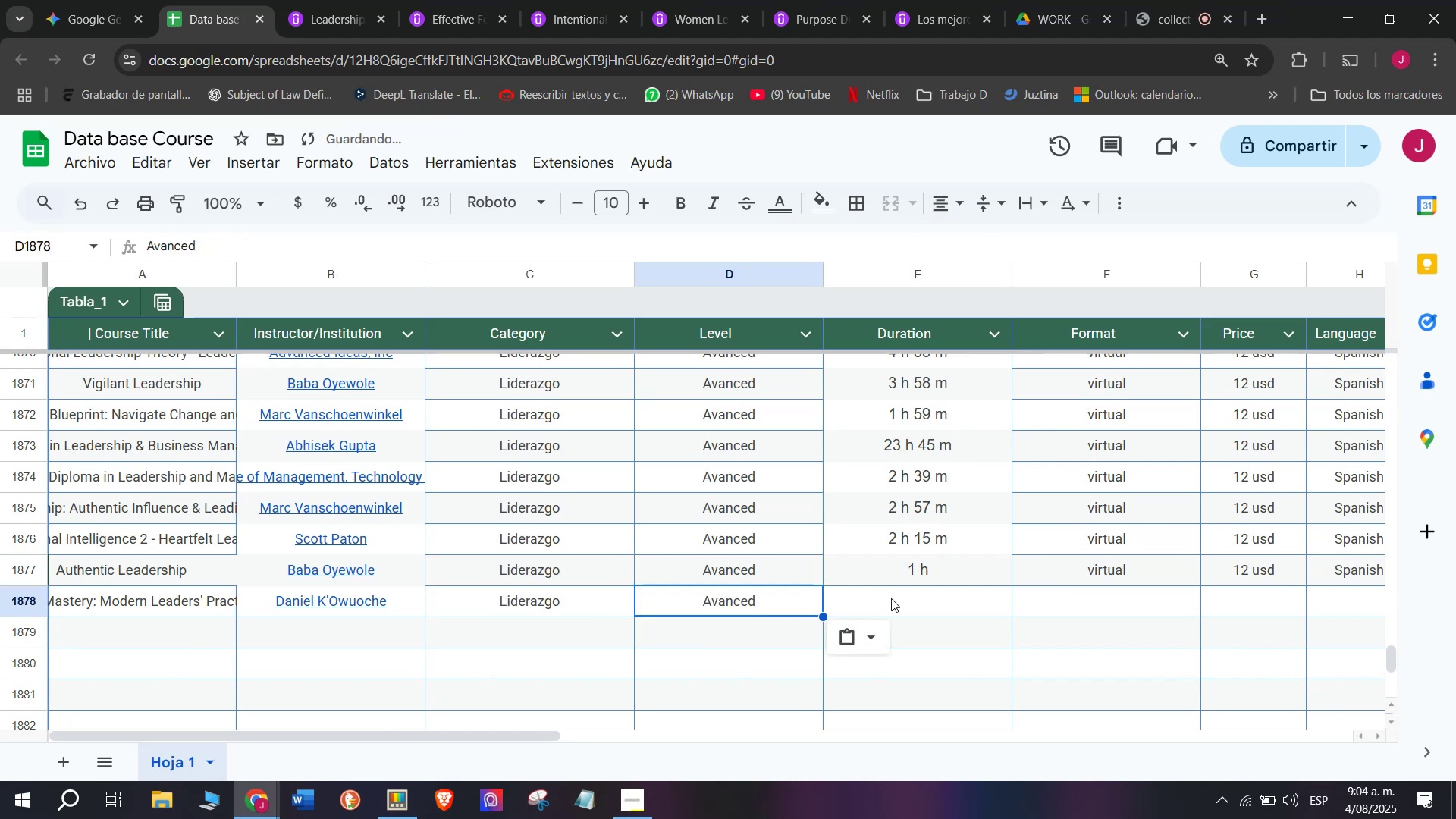 
triple_click([891, 598])
 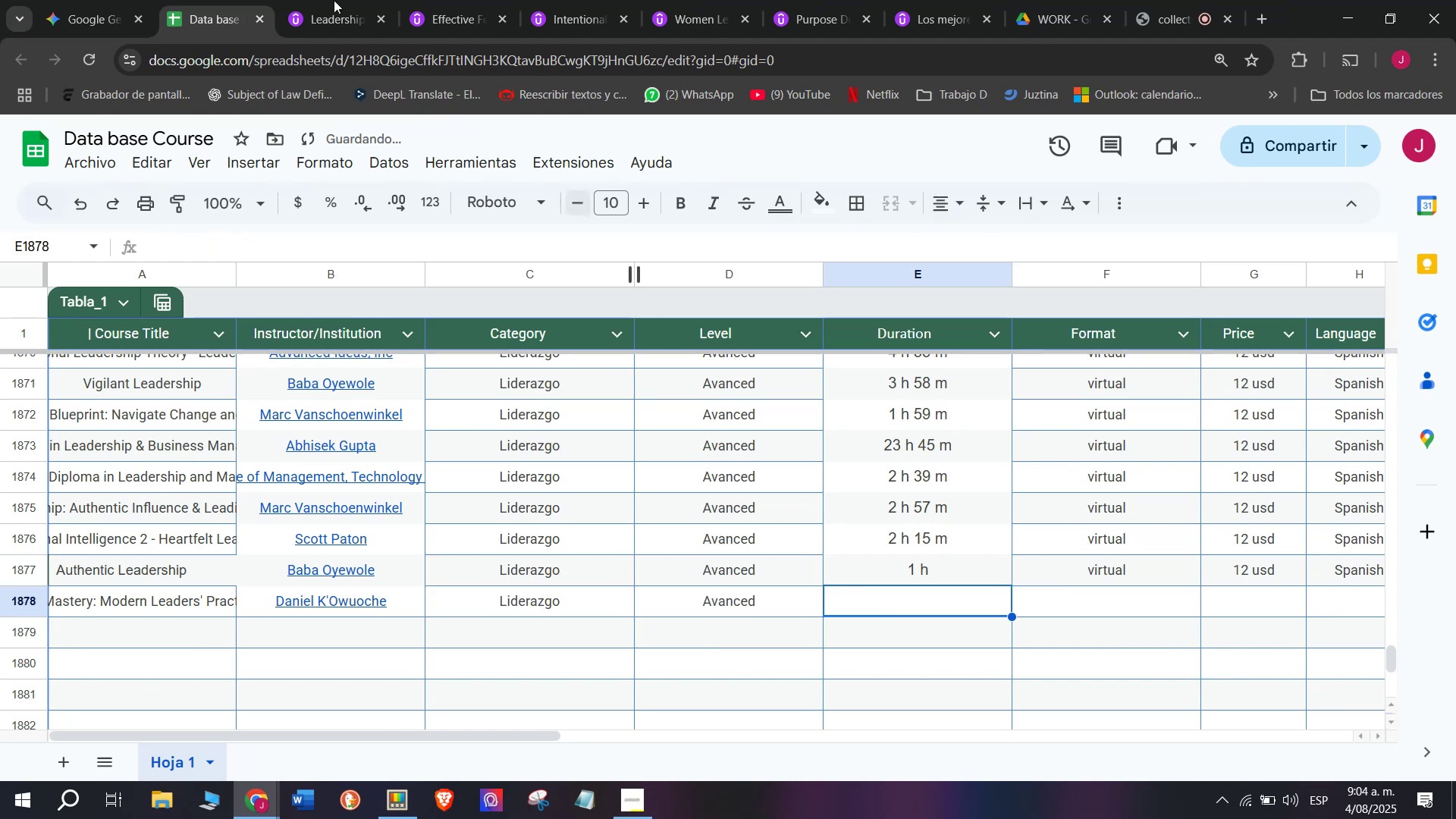 
left_click([333, 0])
 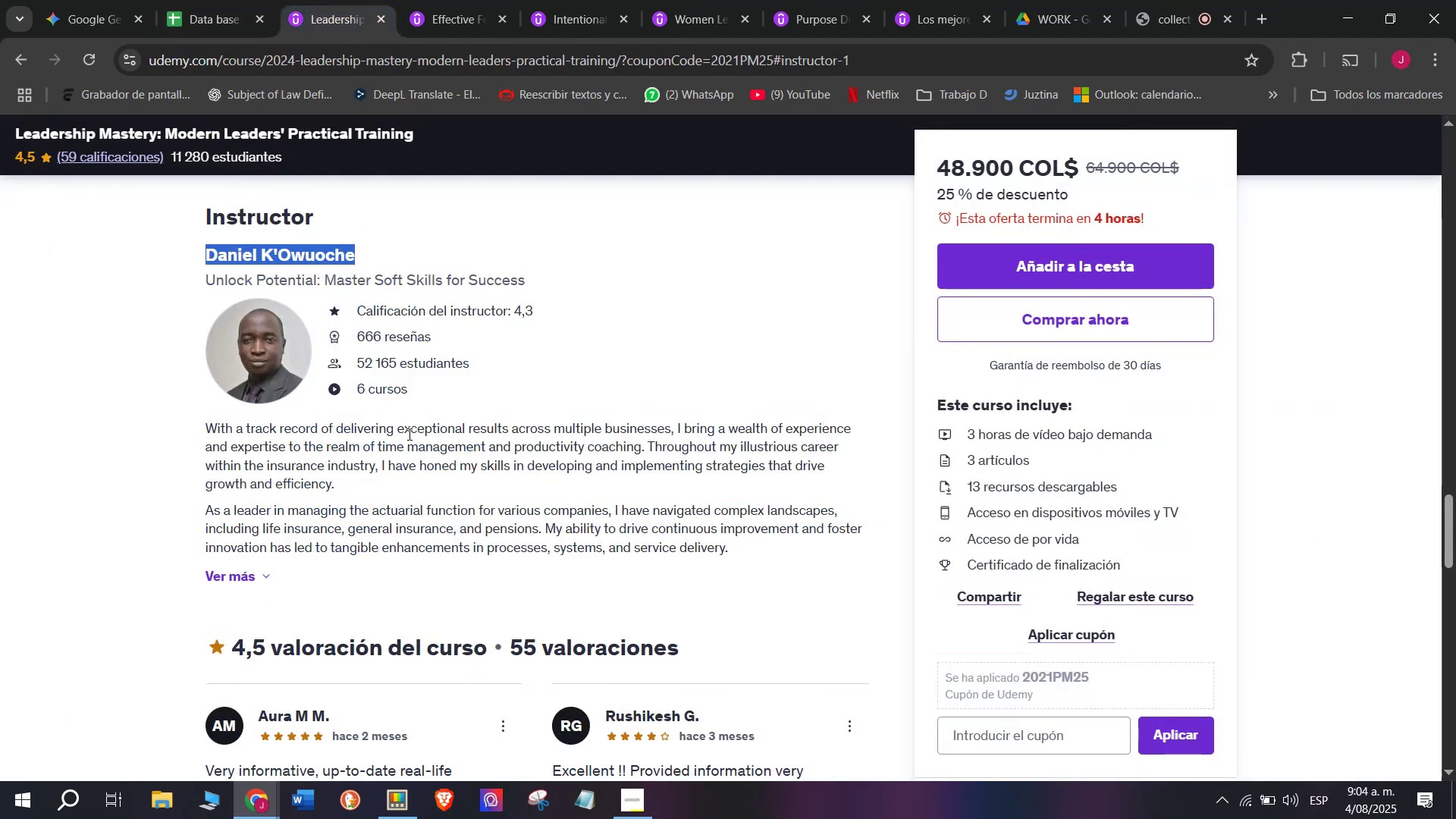 
scroll: coordinate [341, 637], scroll_direction: up, amount: 10.0
 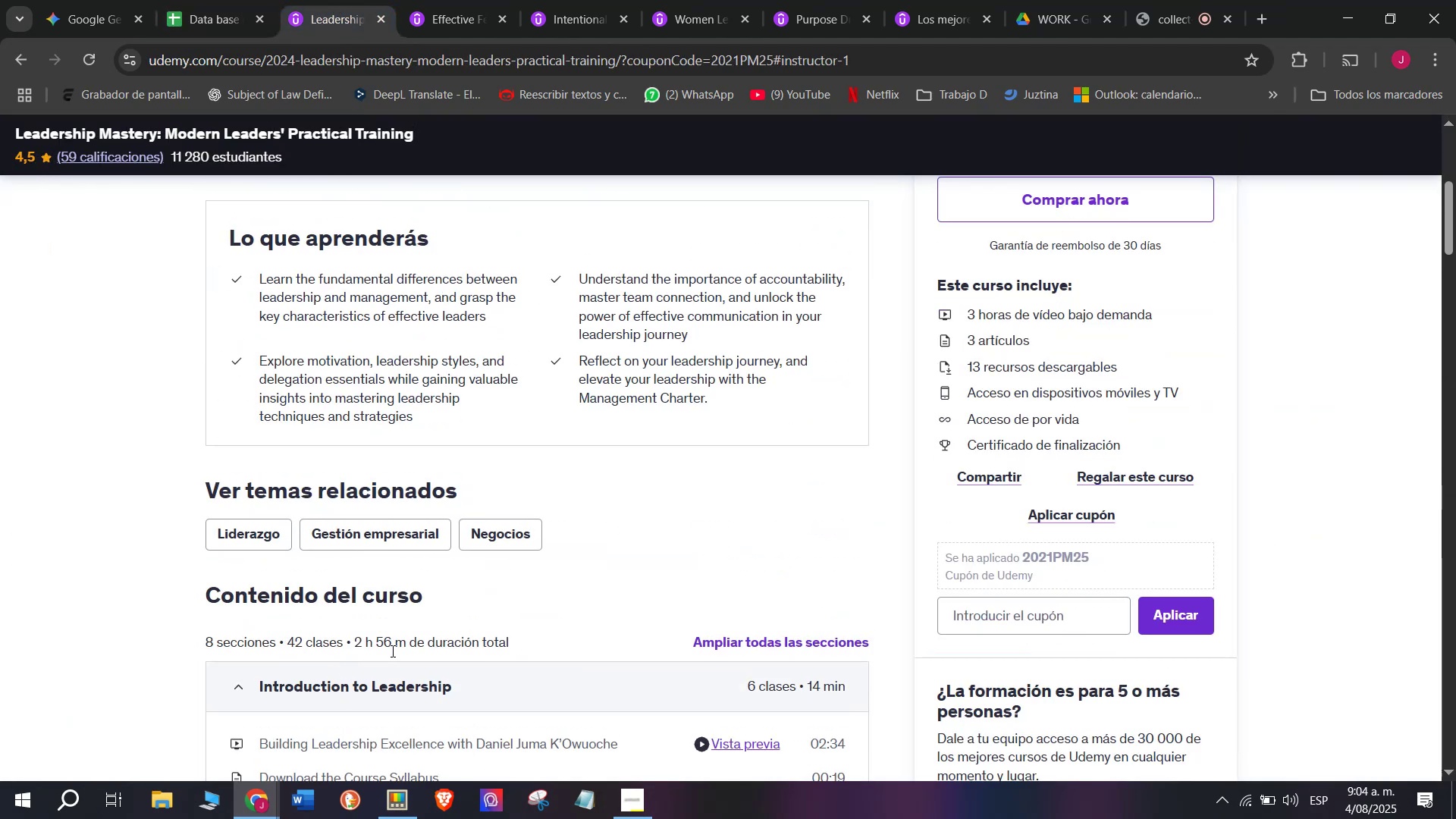 
left_click_drag(start_coordinate=[406, 651], to_coordinate=[354, 645])
 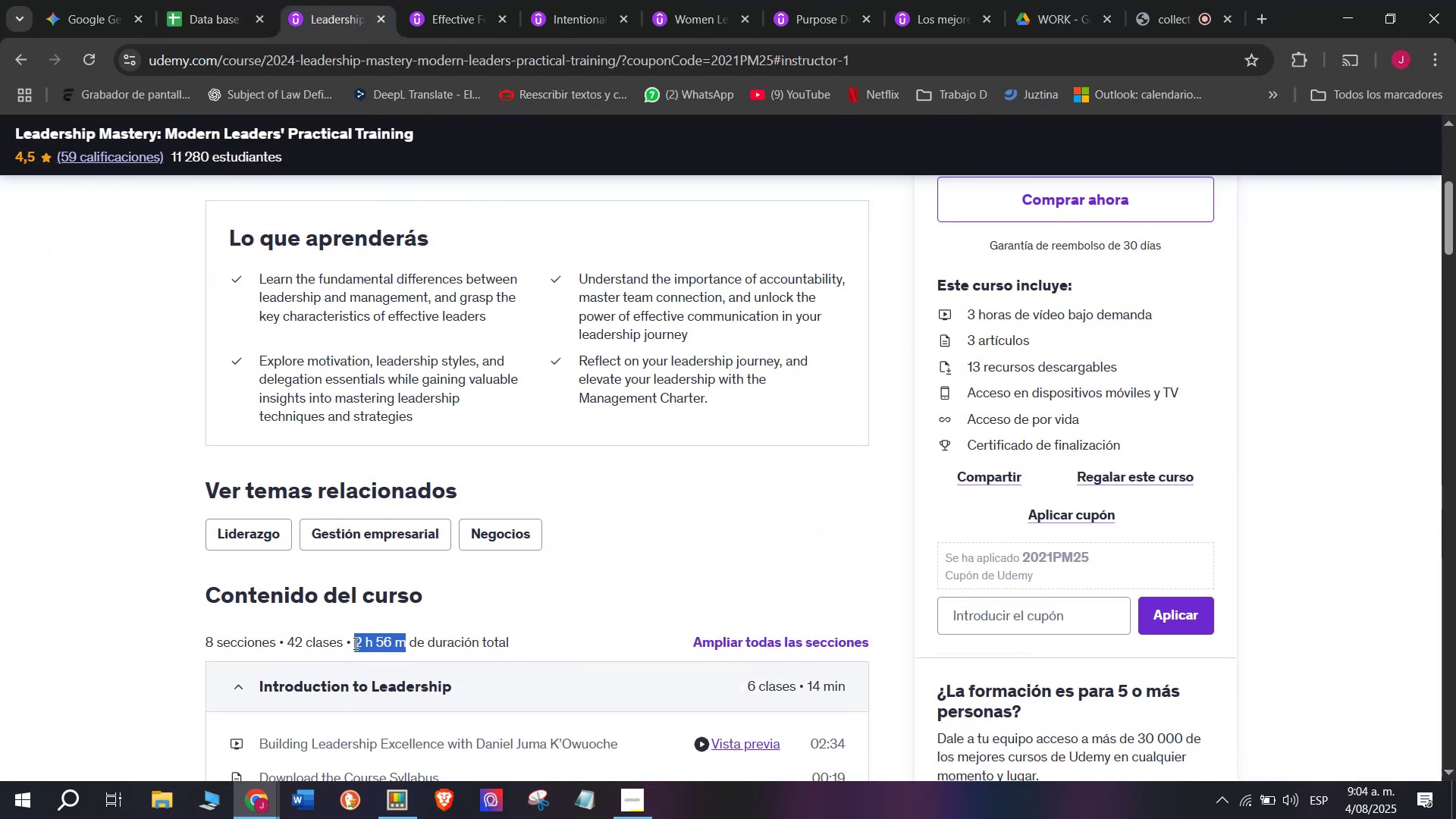 
key(Control+ControlLeft)
 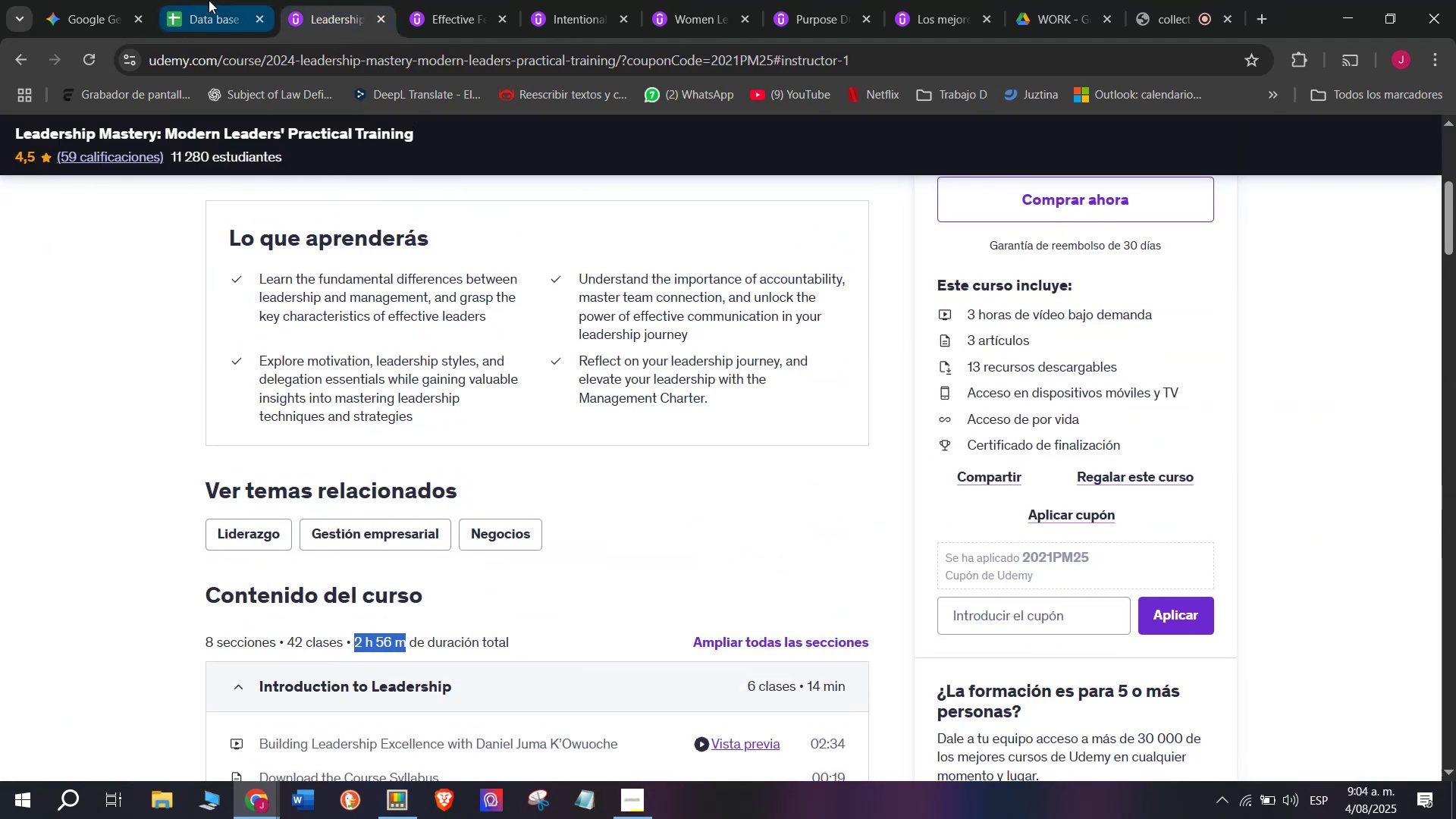 
key(Break)
 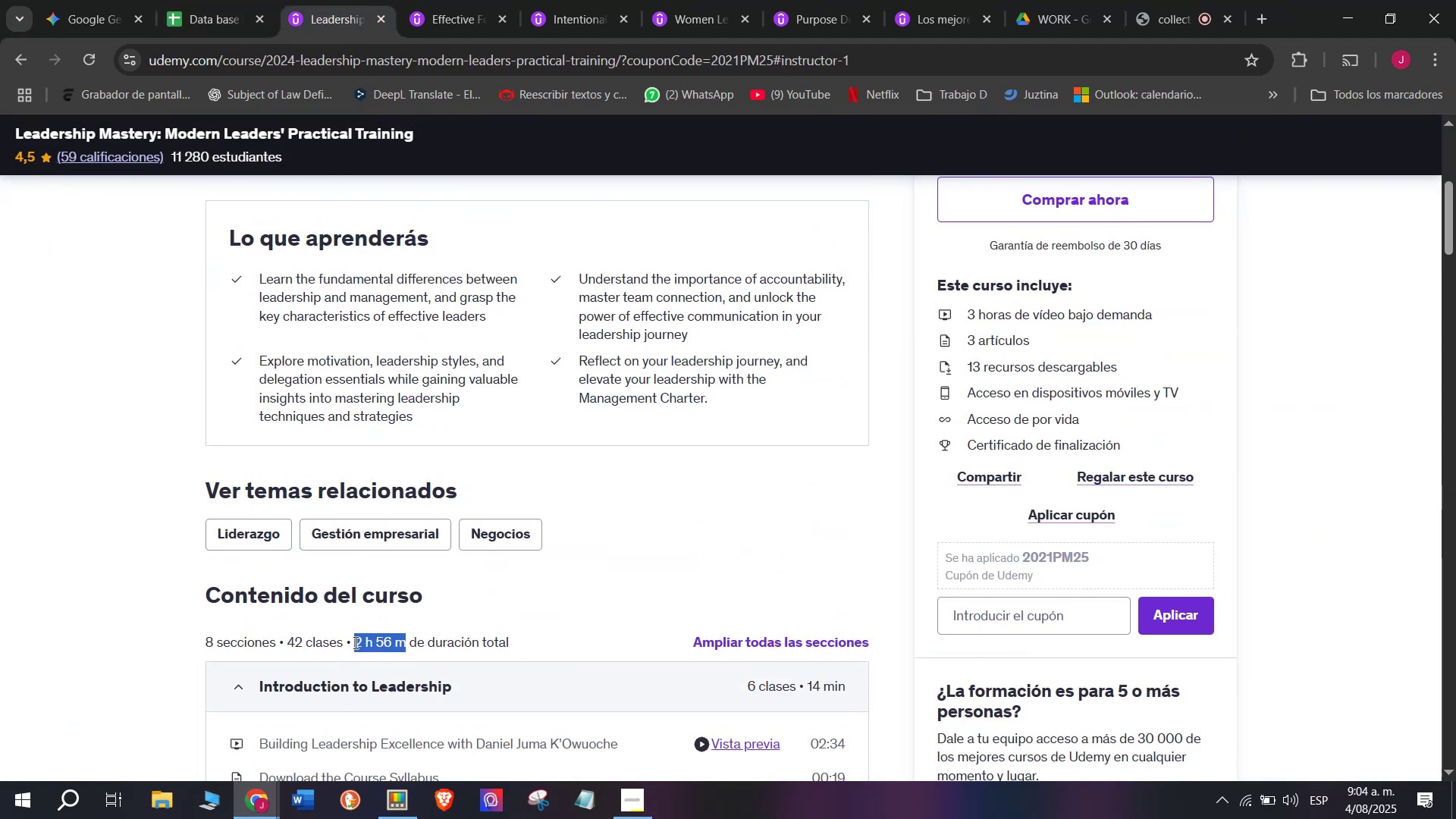 
key(Control+C)
 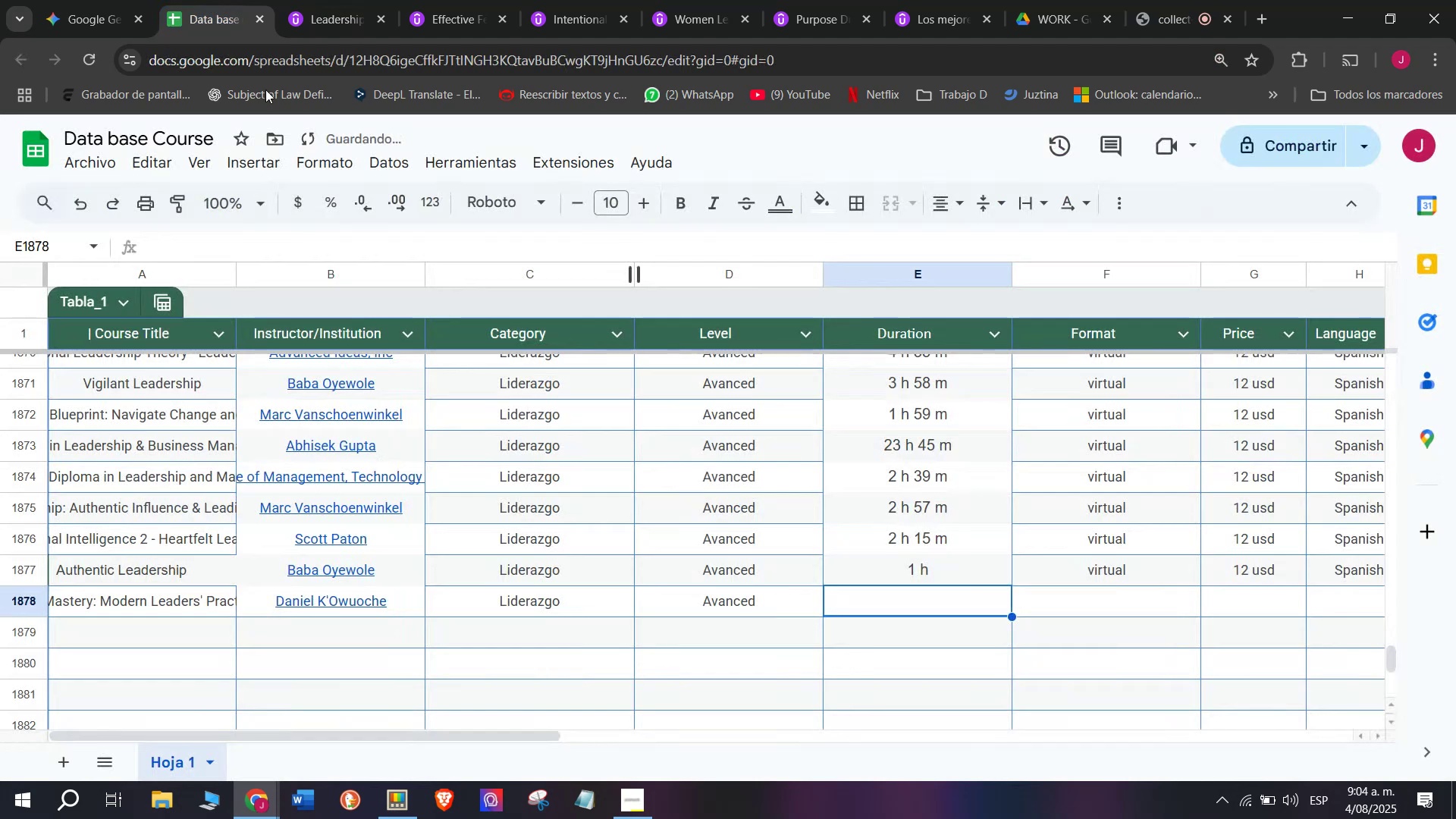 
key(Control+ControlLeft)
 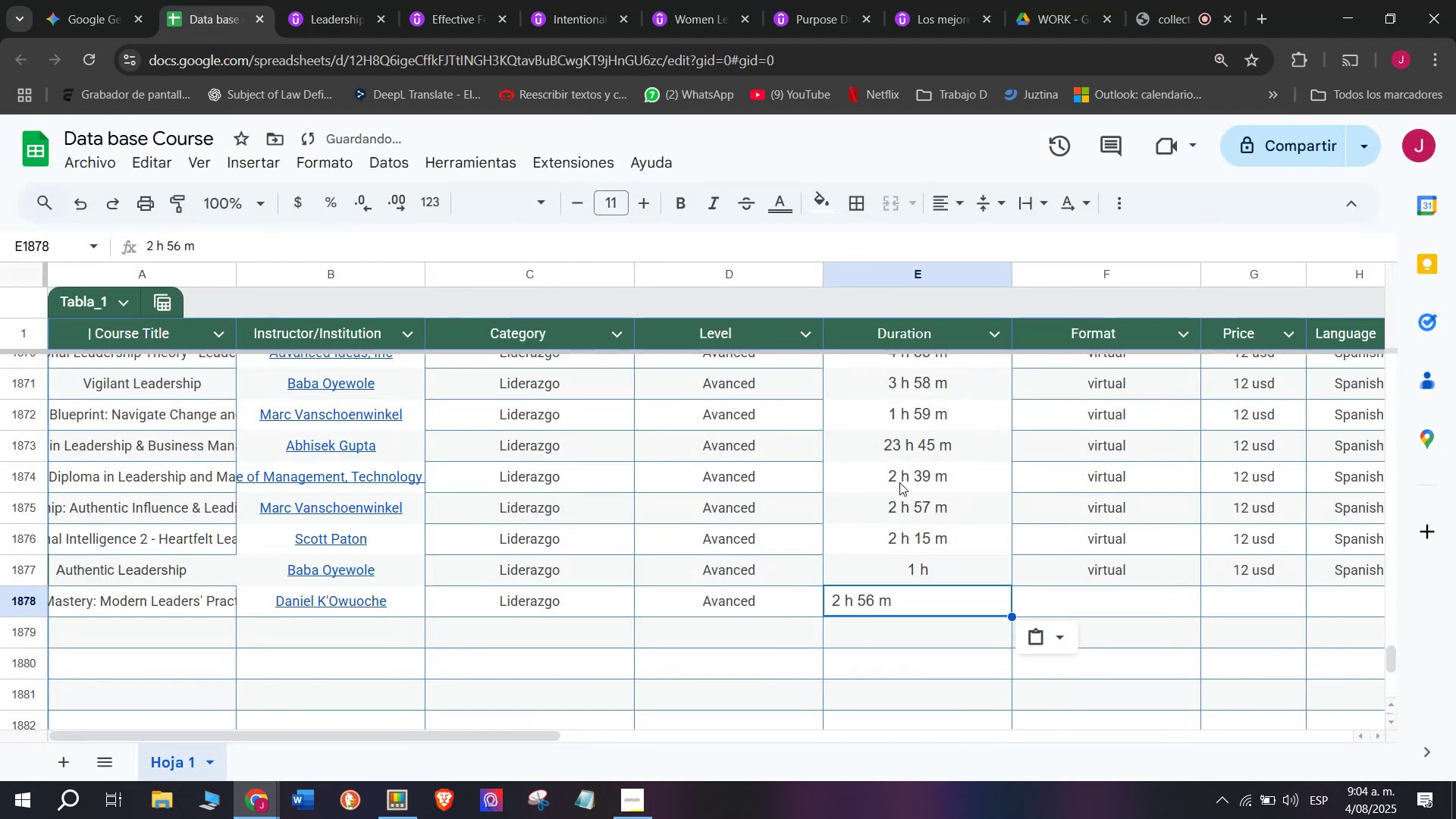 
key(Z)
 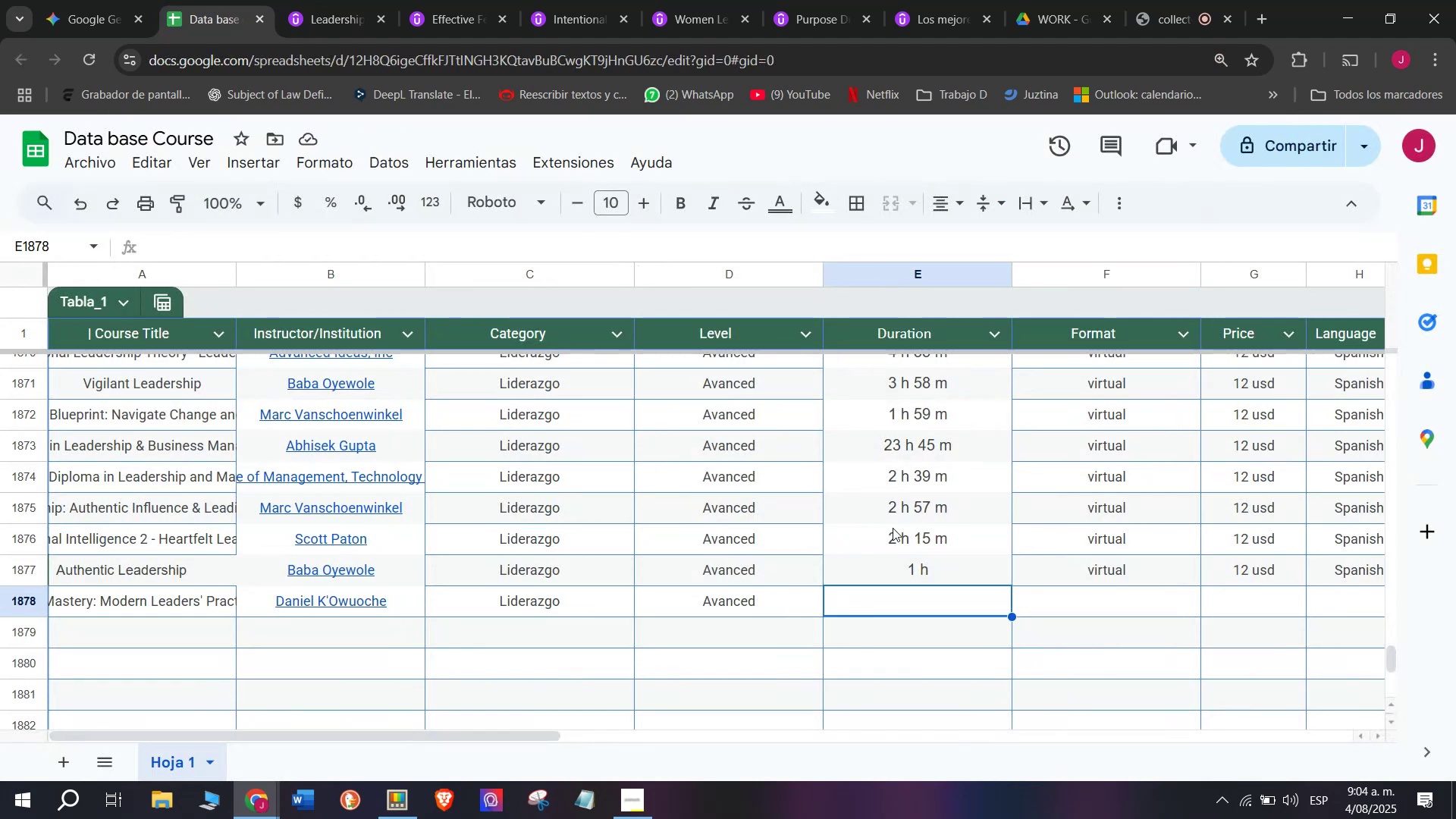 
key(Control+V)
 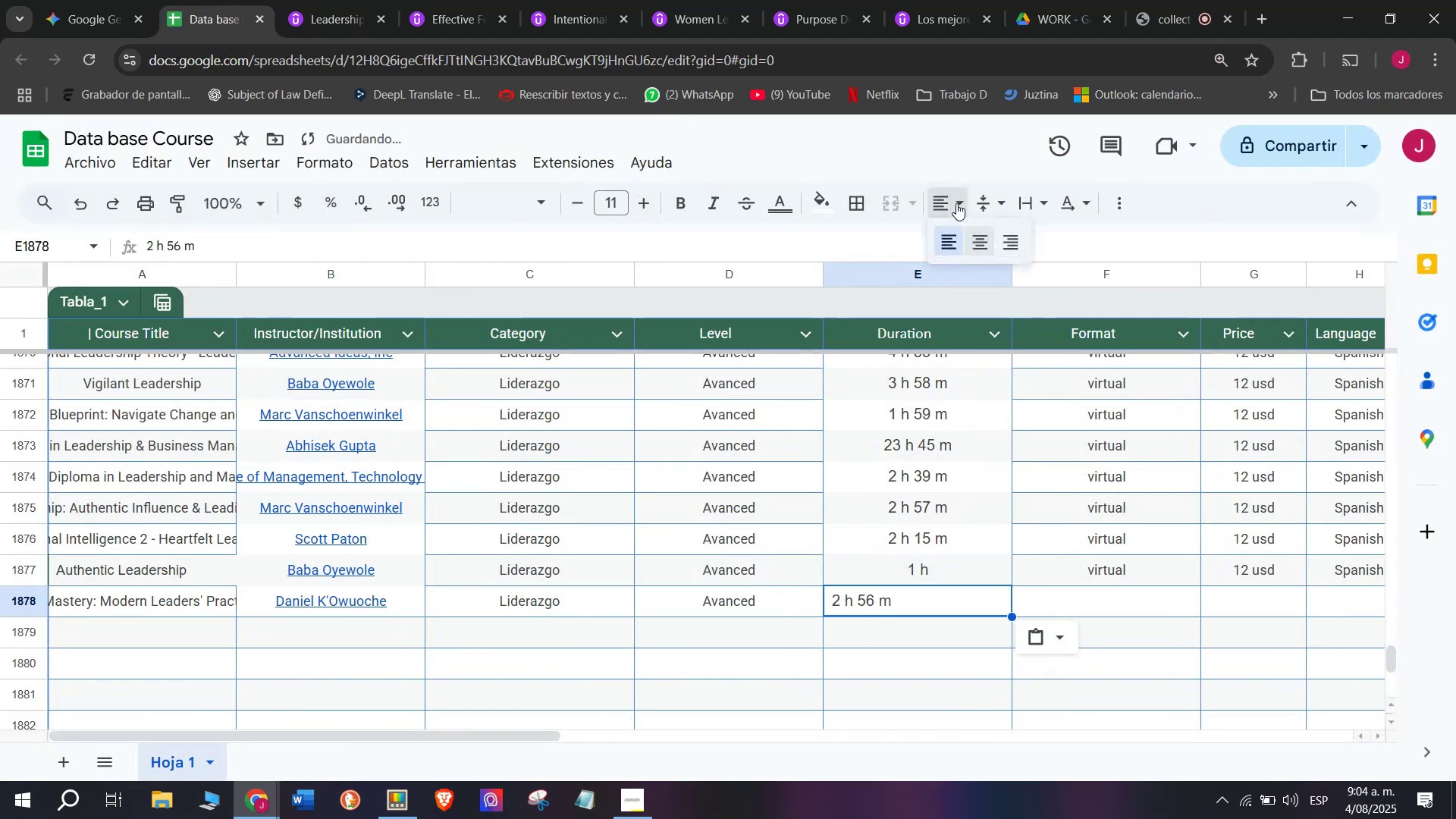 
triple_click([983, 244])
 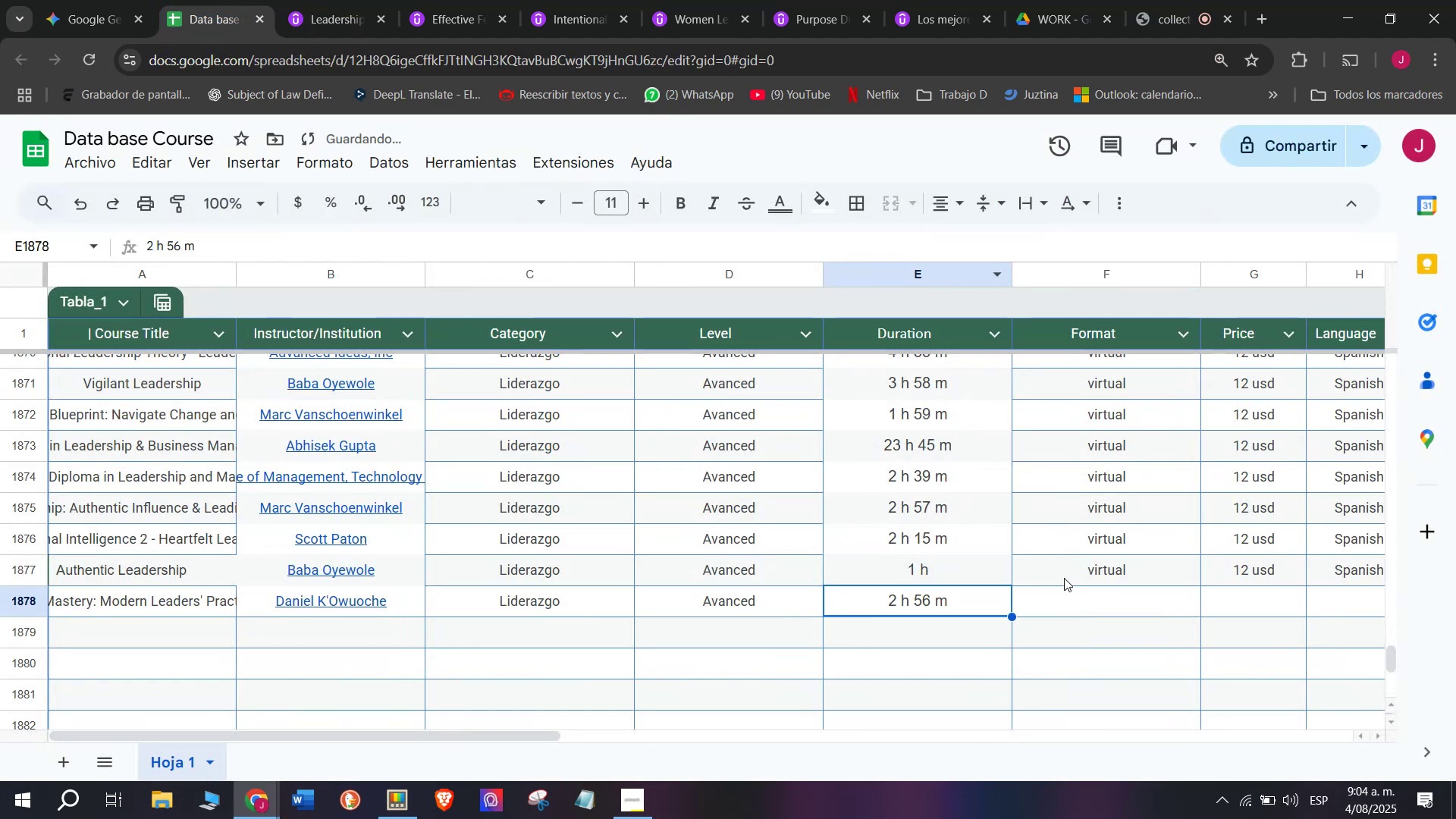 
left_click([1069, 578])
 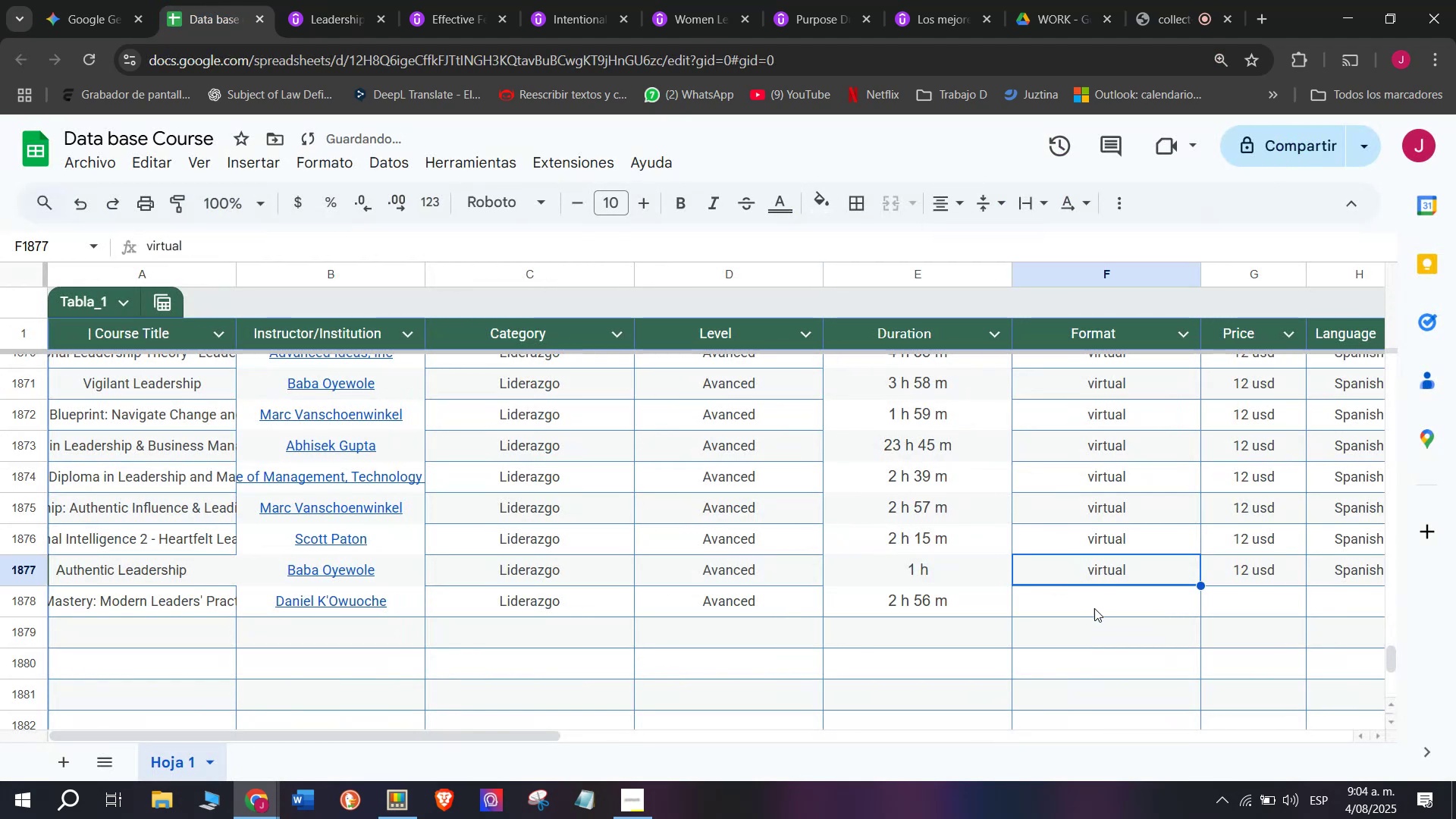 
key(Break)
 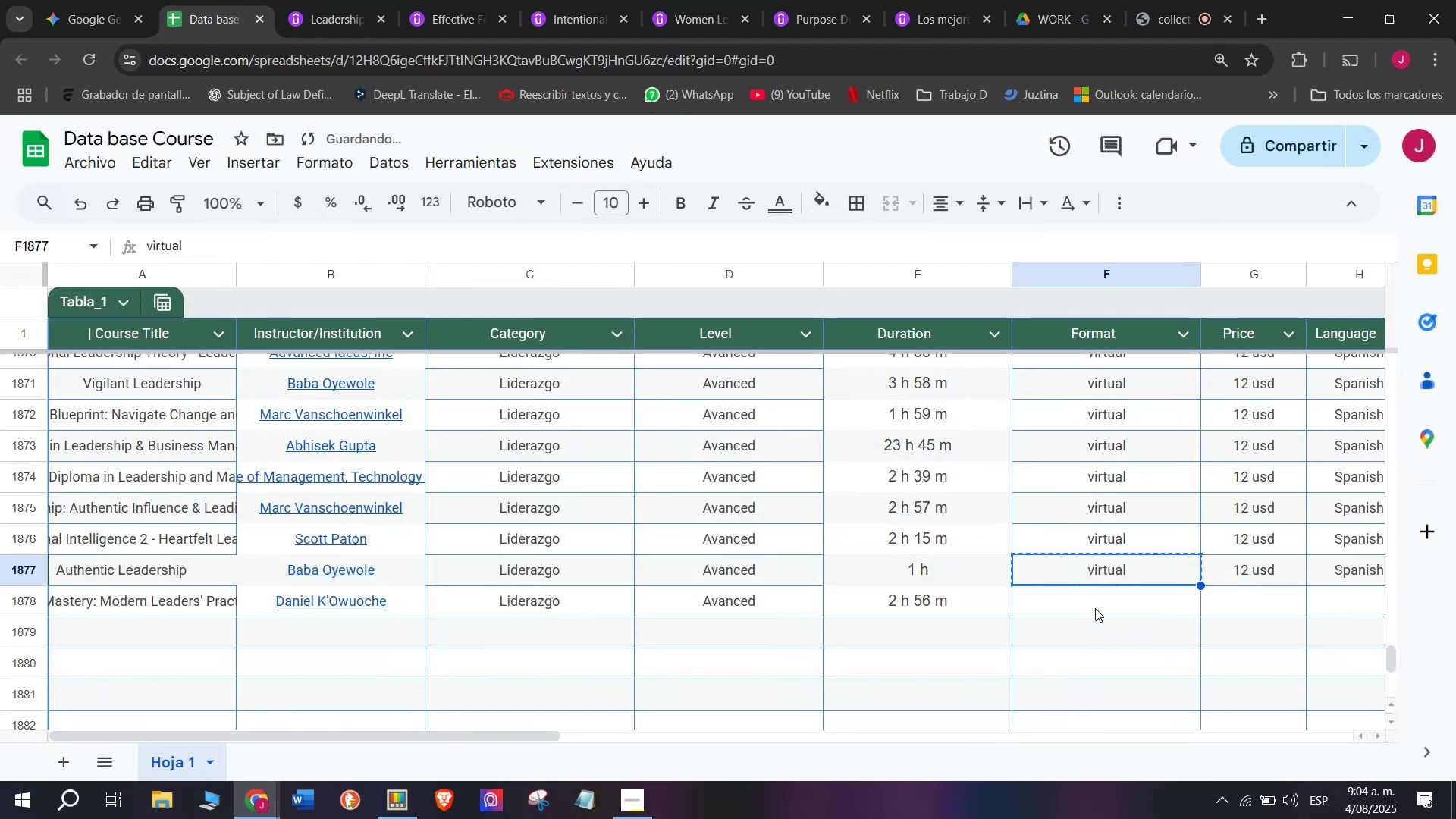 
key(Control+ControlLeft)
 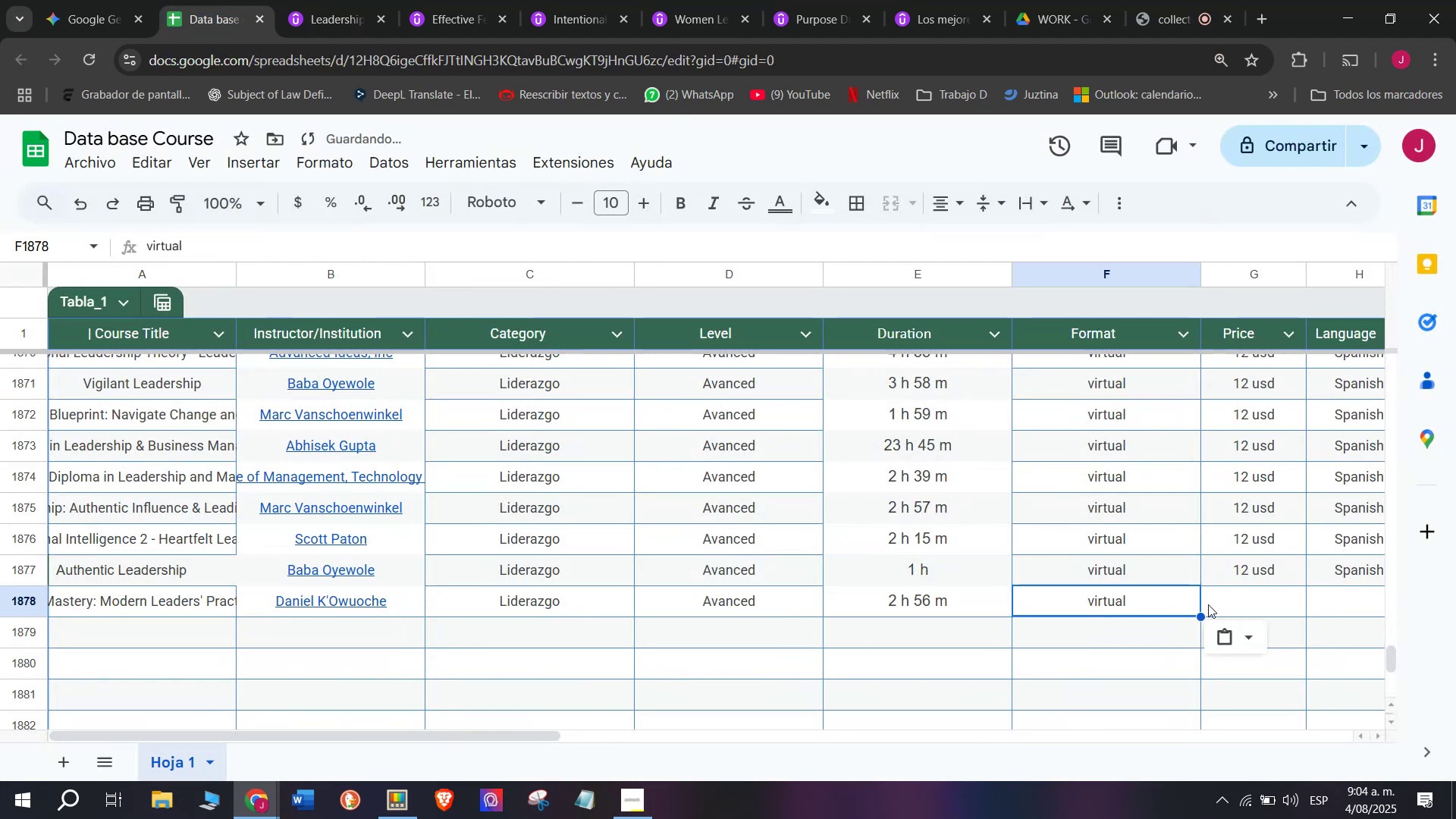 
key(Control+C)
 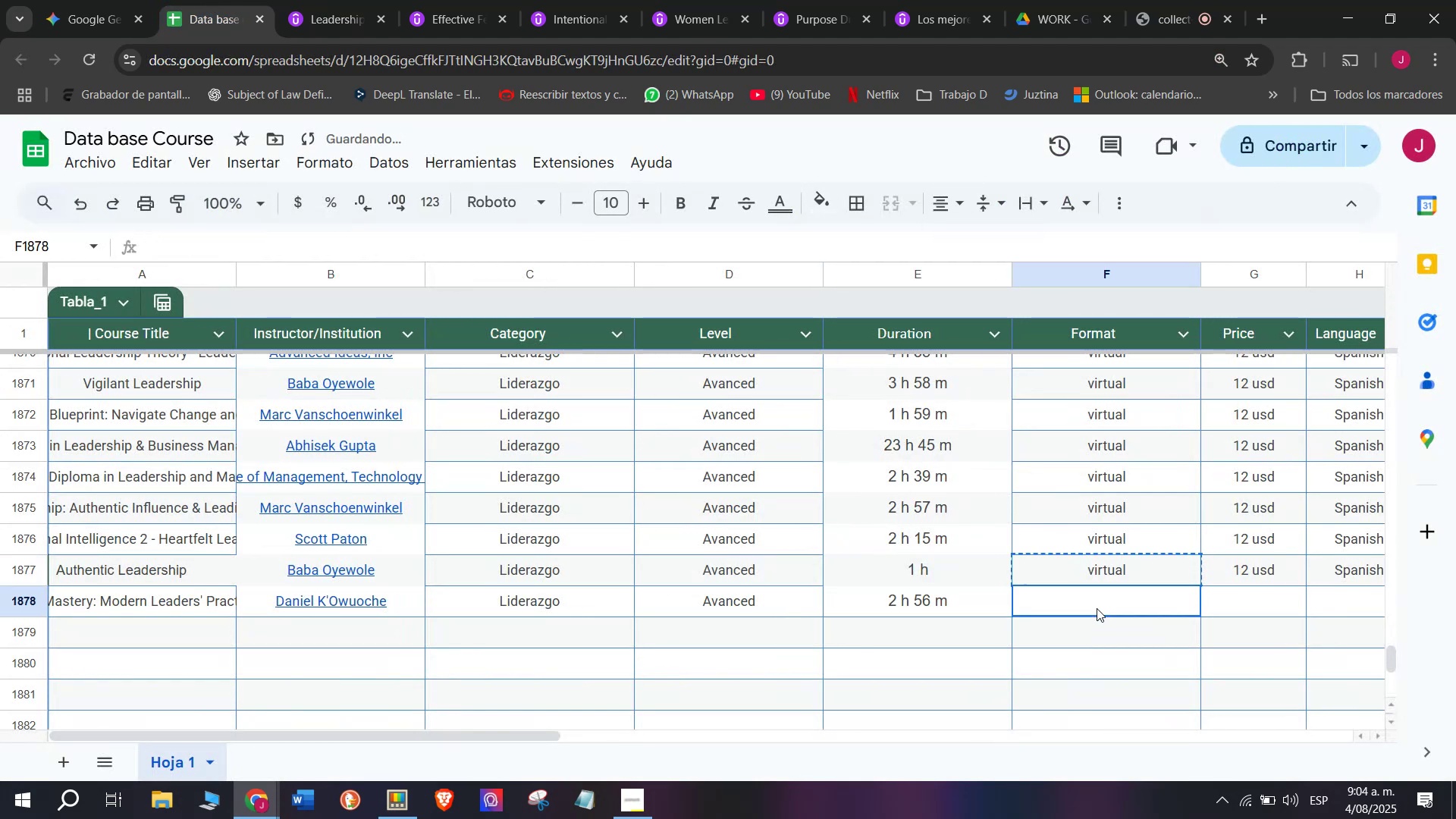 
key(Control+ControlLeft)
 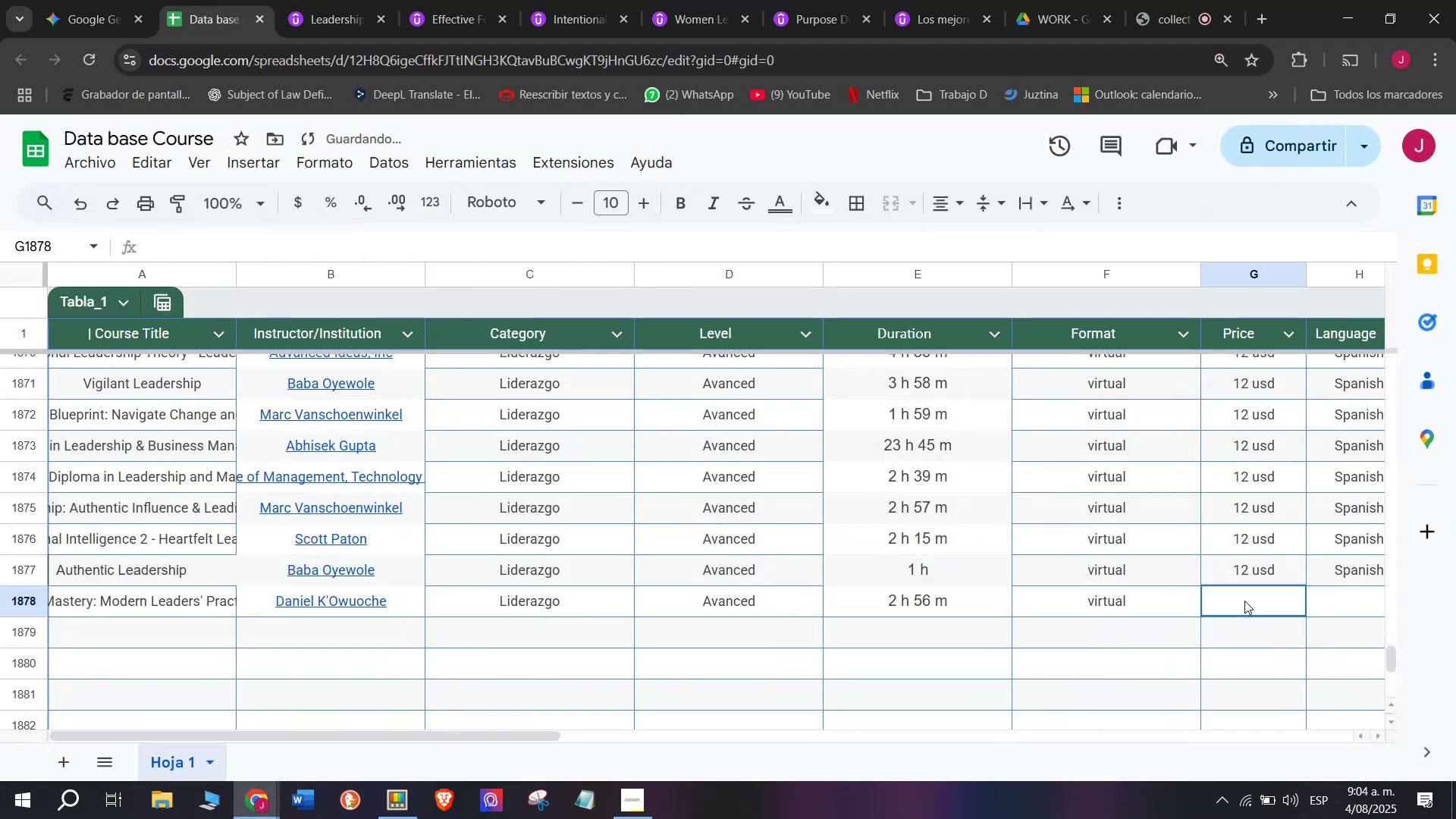 
key(Z)
 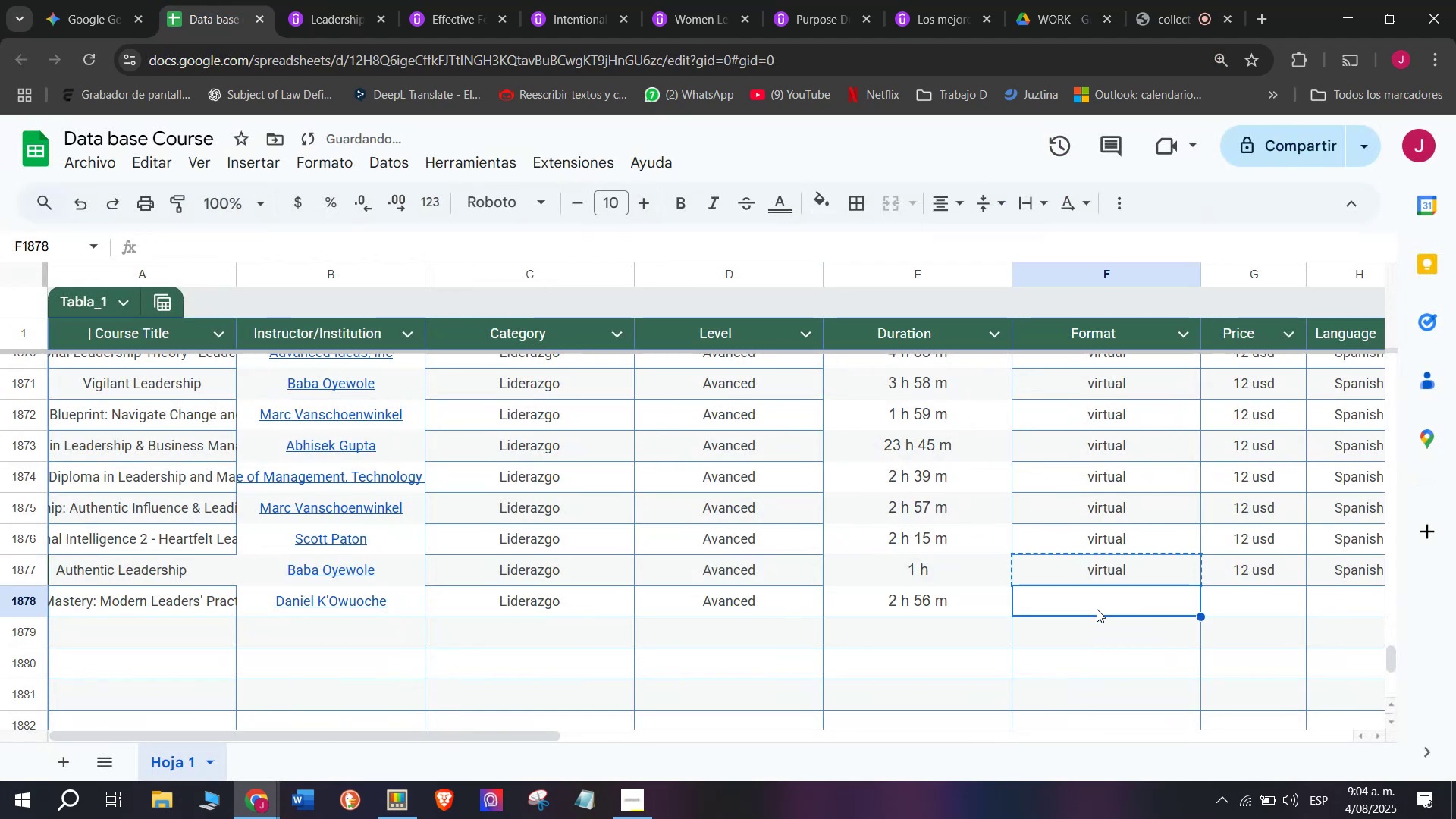 
key(Control+V)
 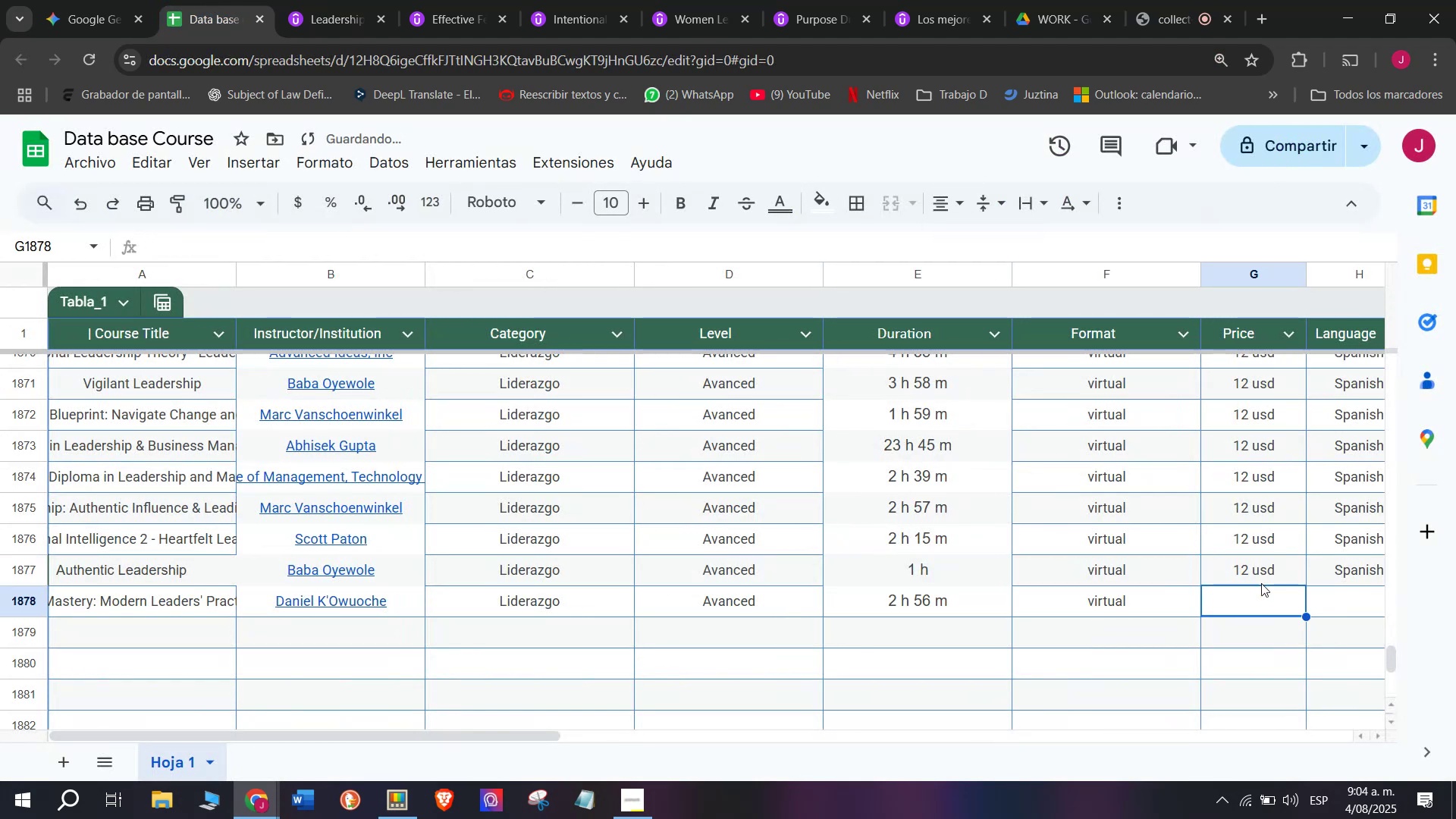 
left_click([1265, 585])
 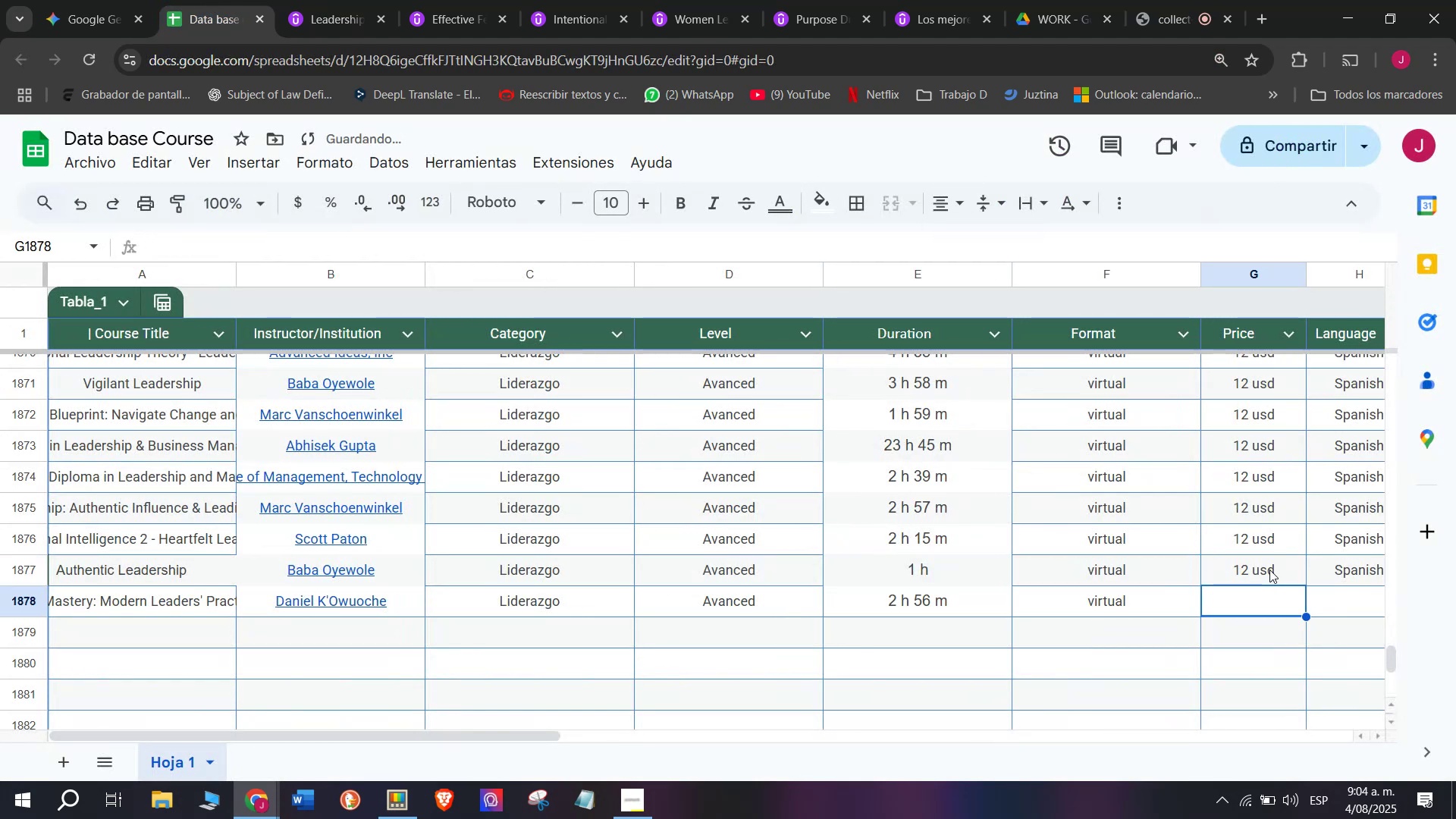 
key(Control+ControlLeft)
 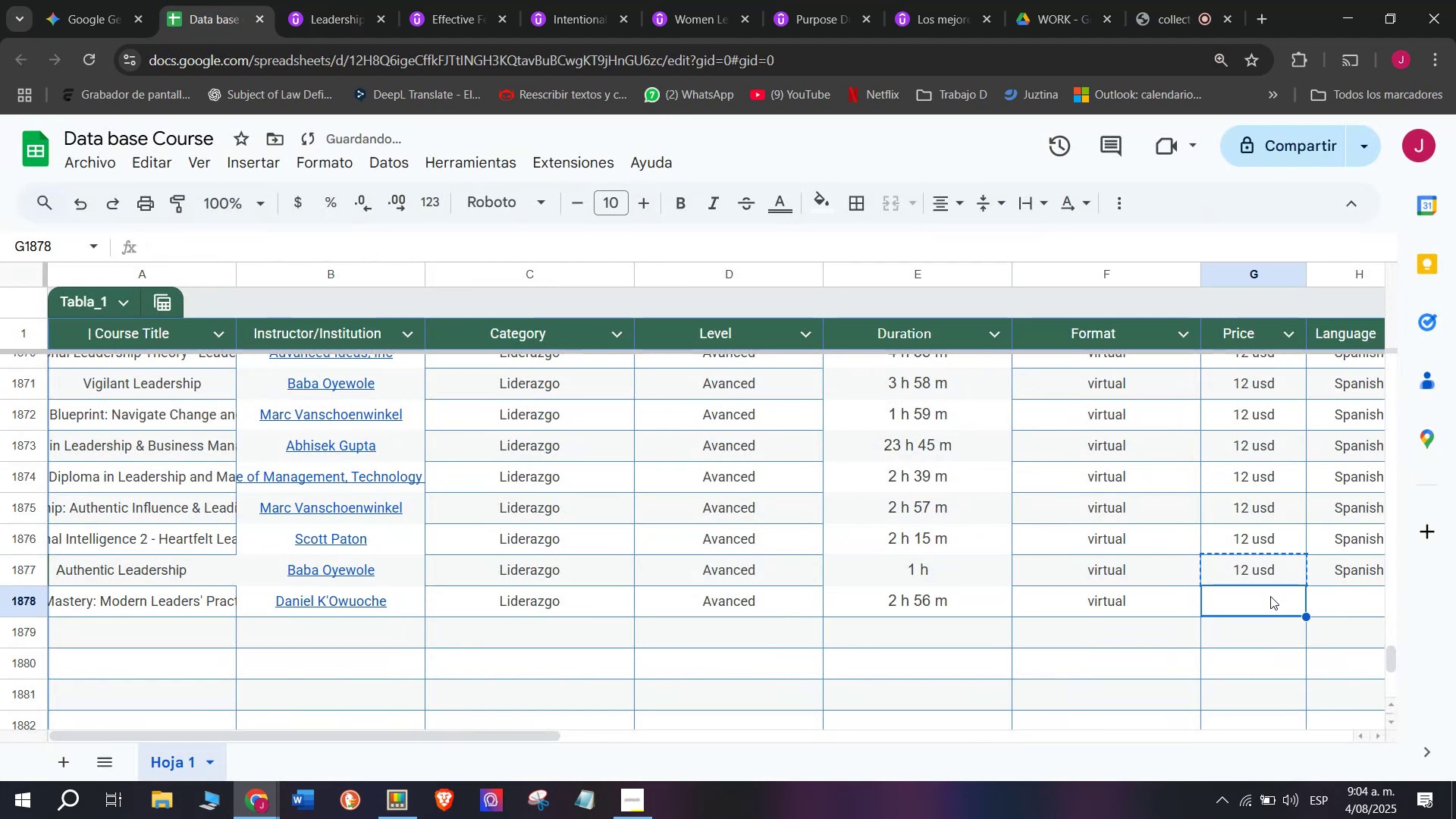 
key(Break)
 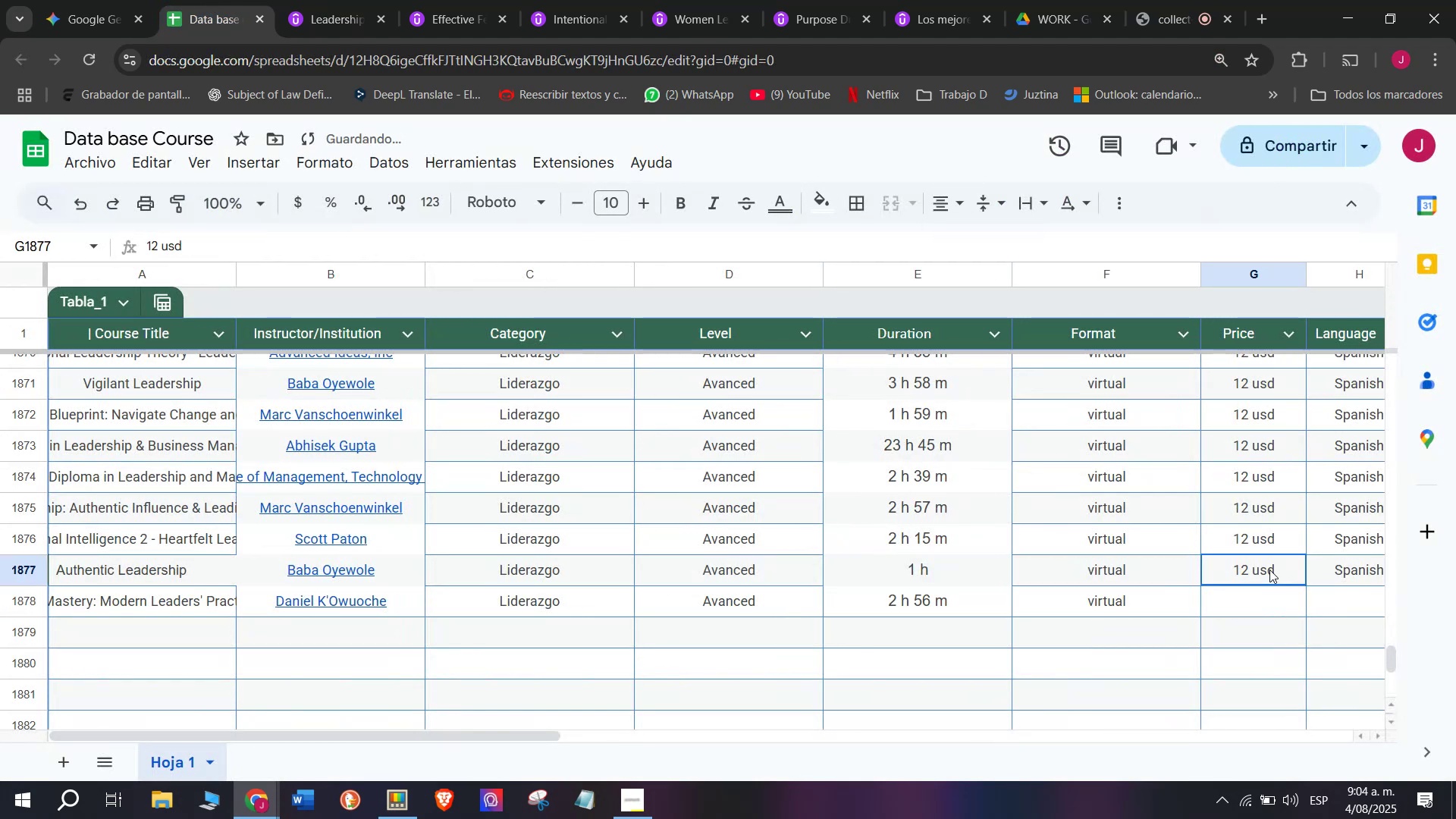 
key(Control+C)
 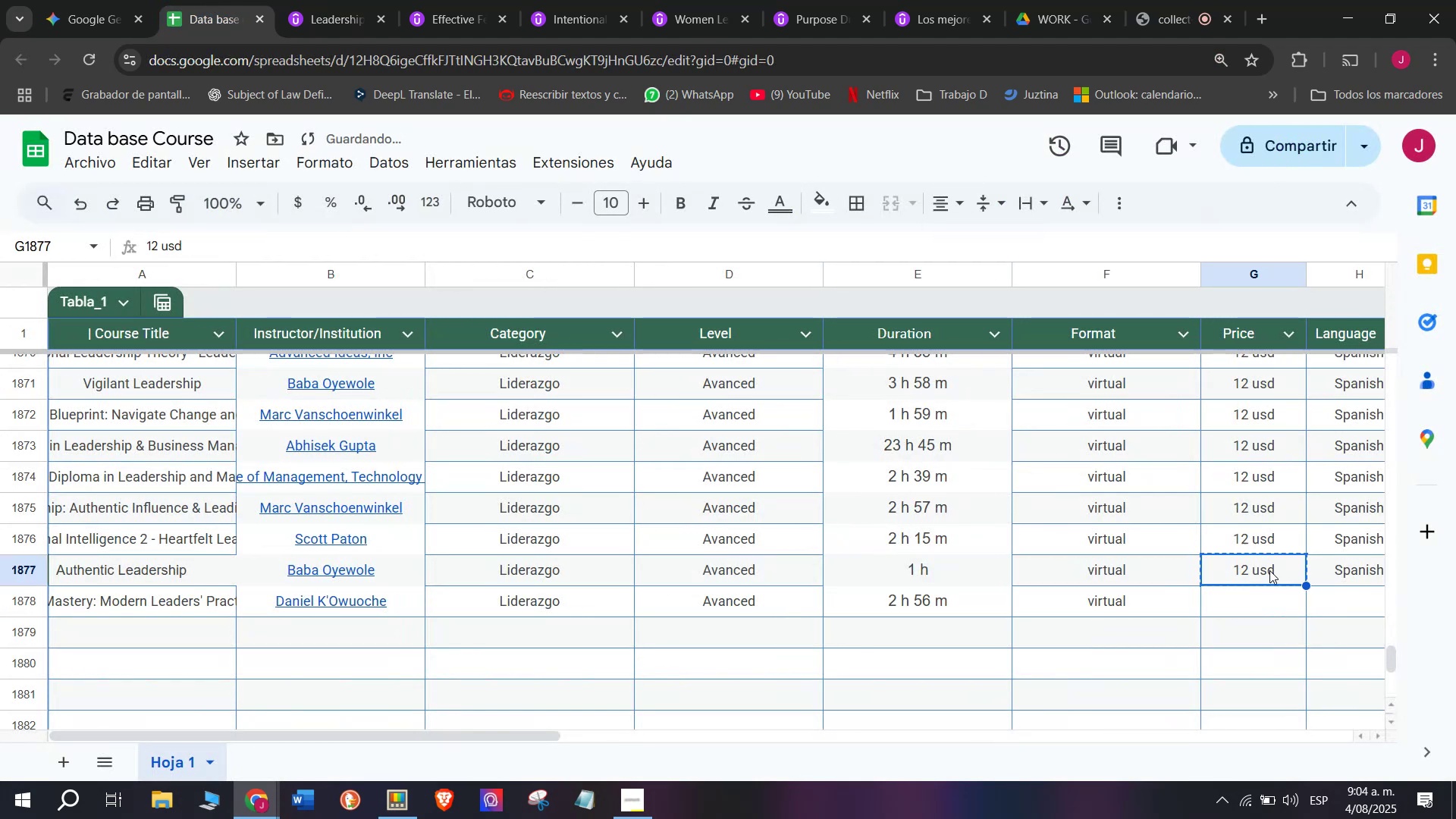 
double_click([1269, 570])
 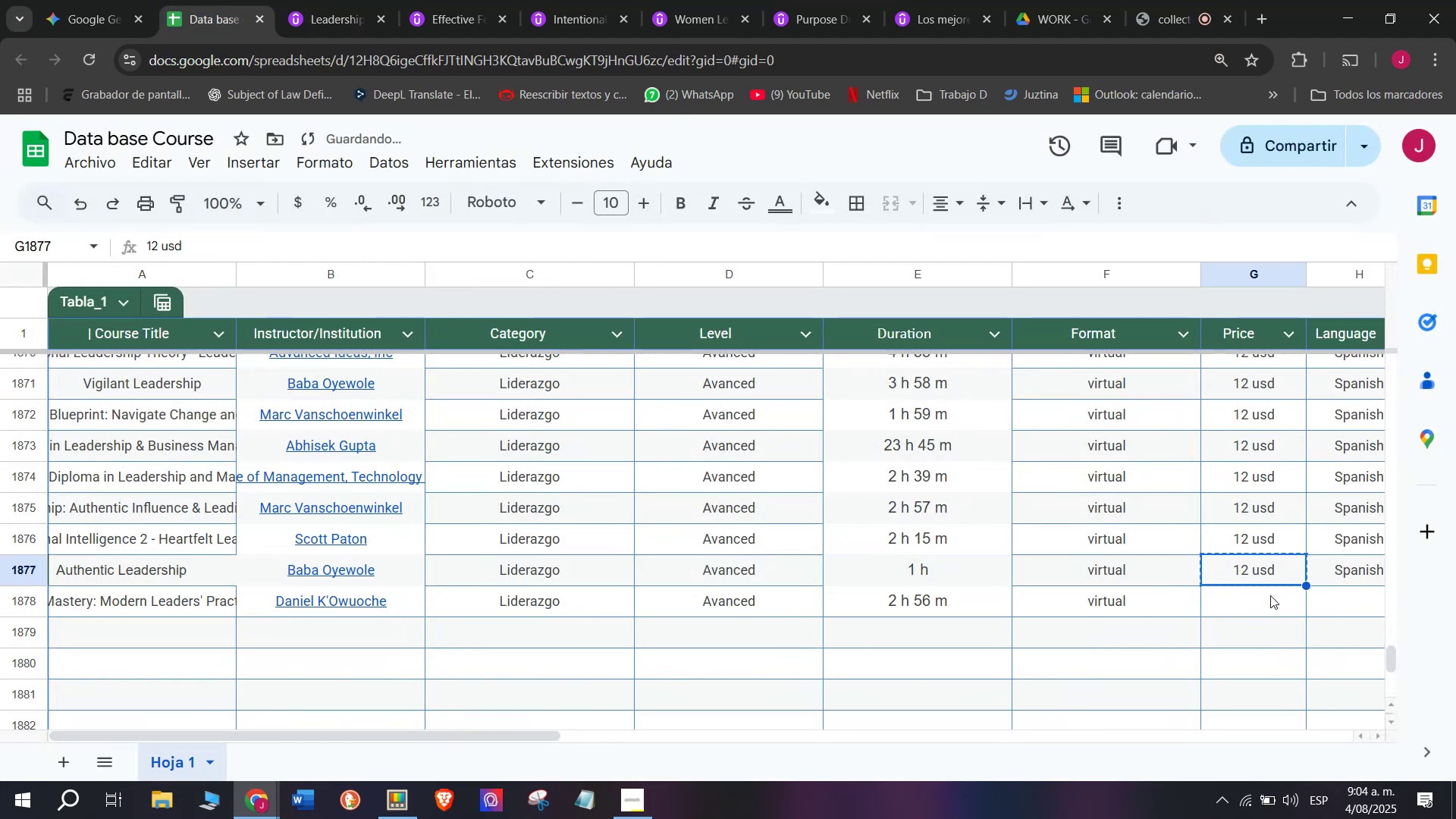 
triple_click([1270, 595])
 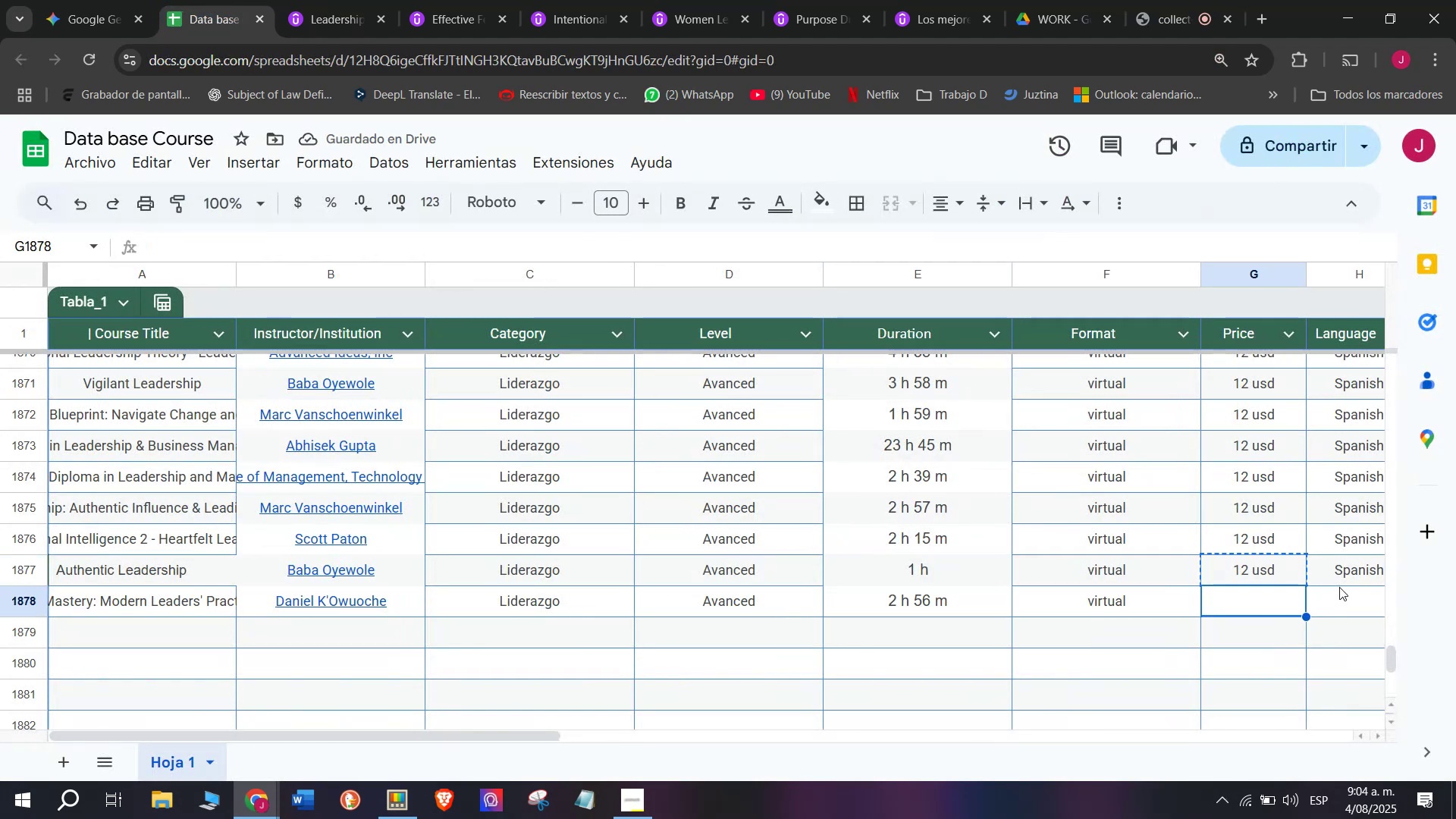 
key(Z)
 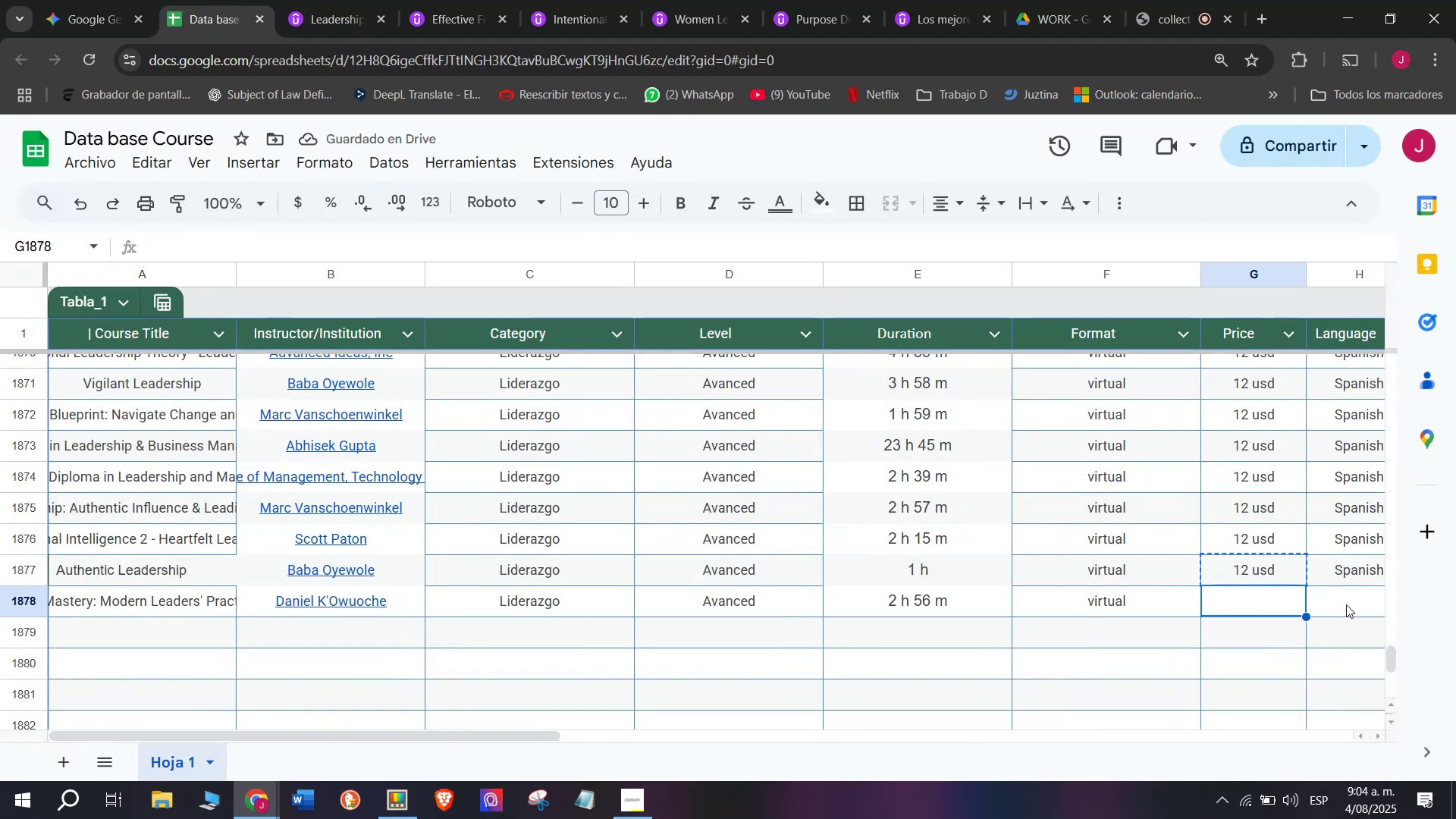 
key(Control+ControlLeft)
 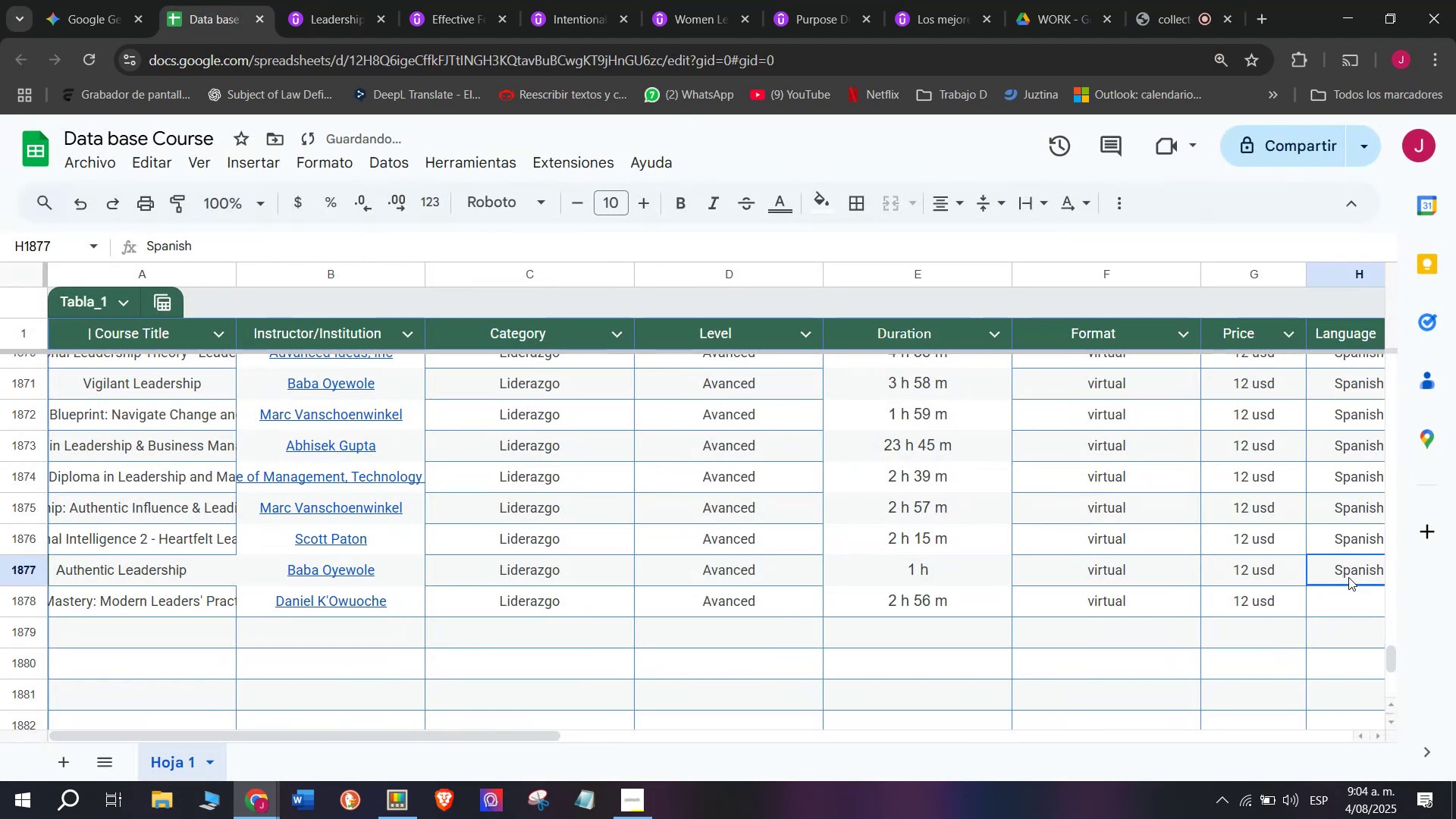 
key(Control+V)
 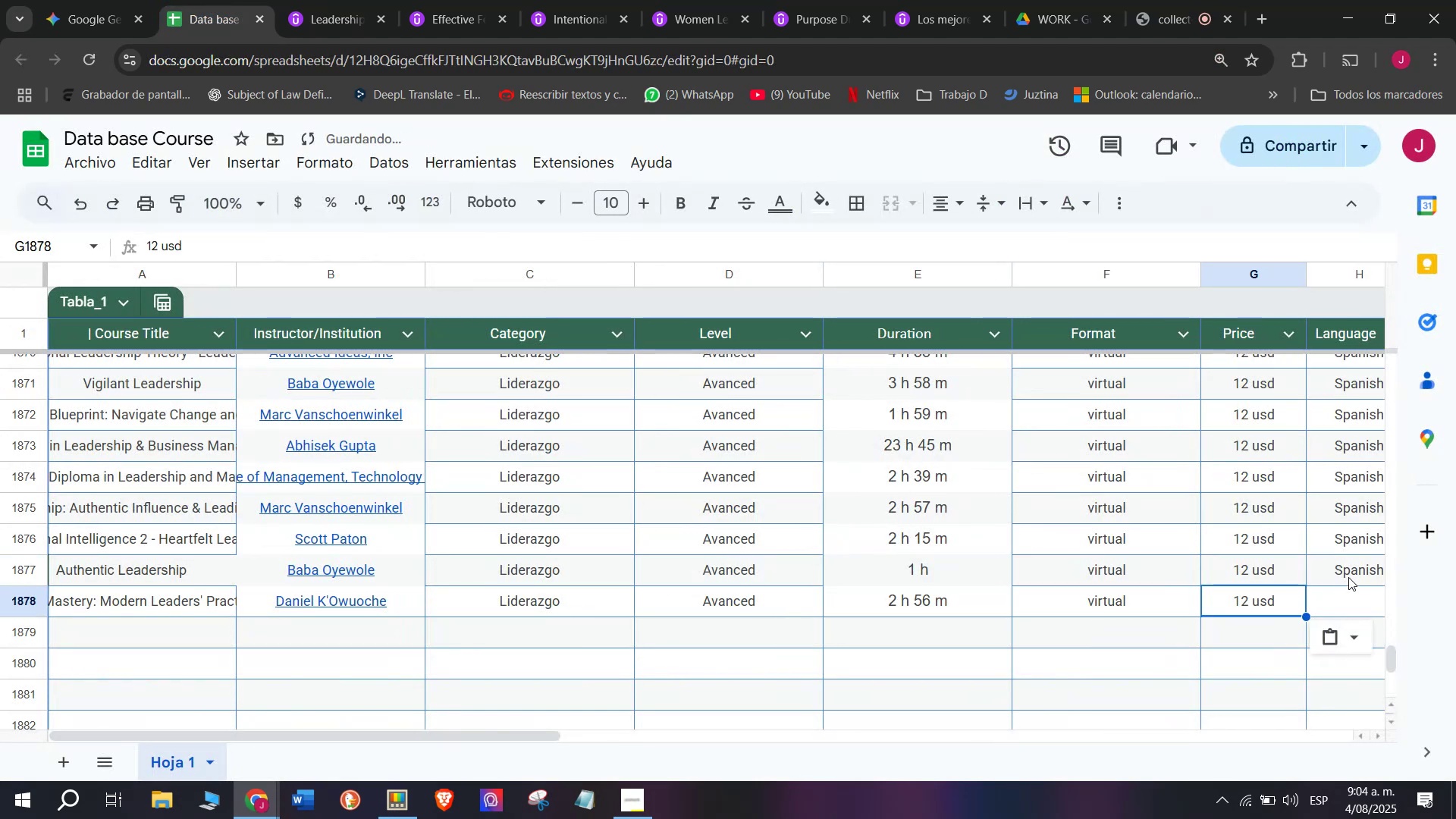 
left_click([1348, 577])
 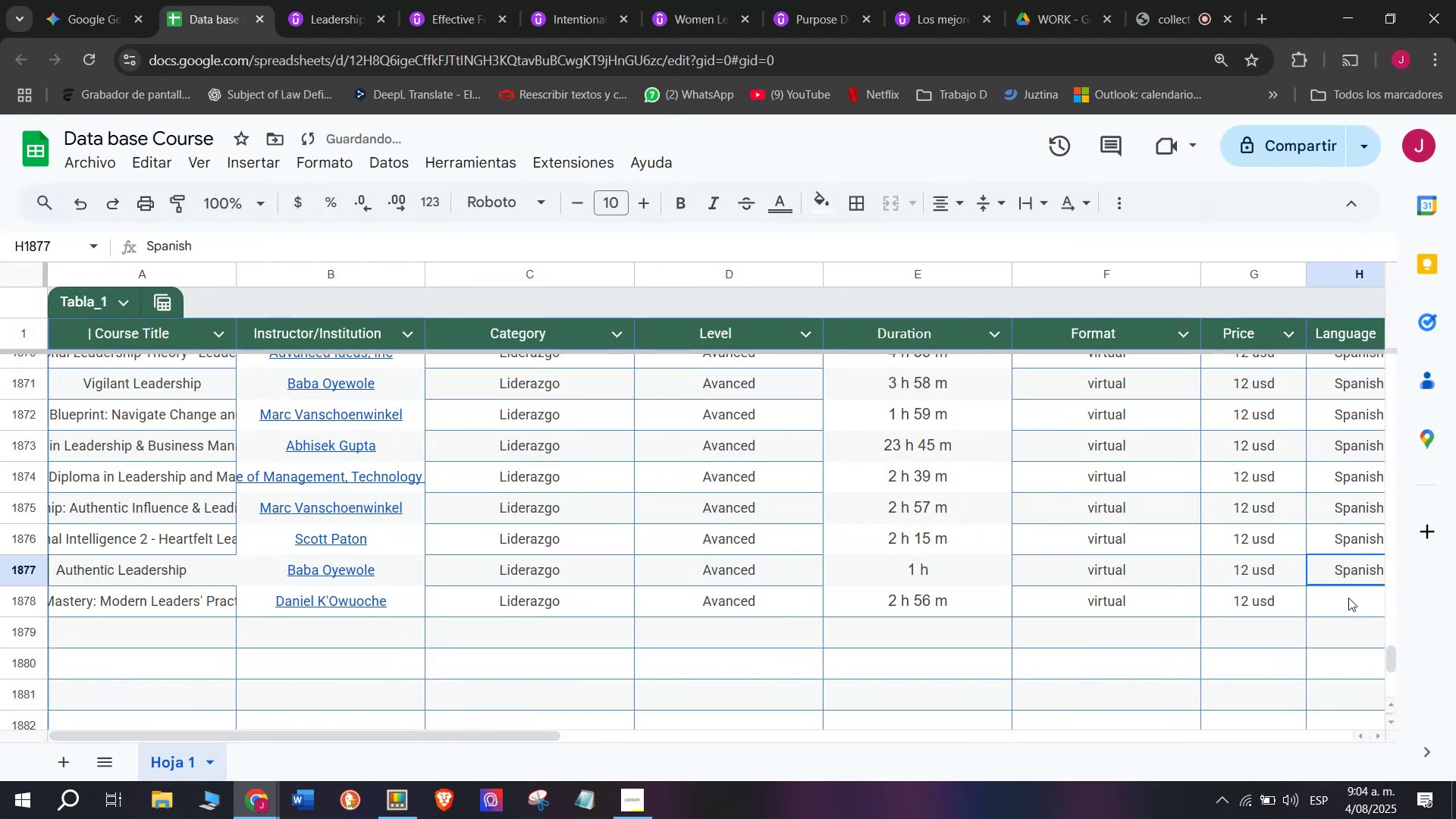 
key(Break)
 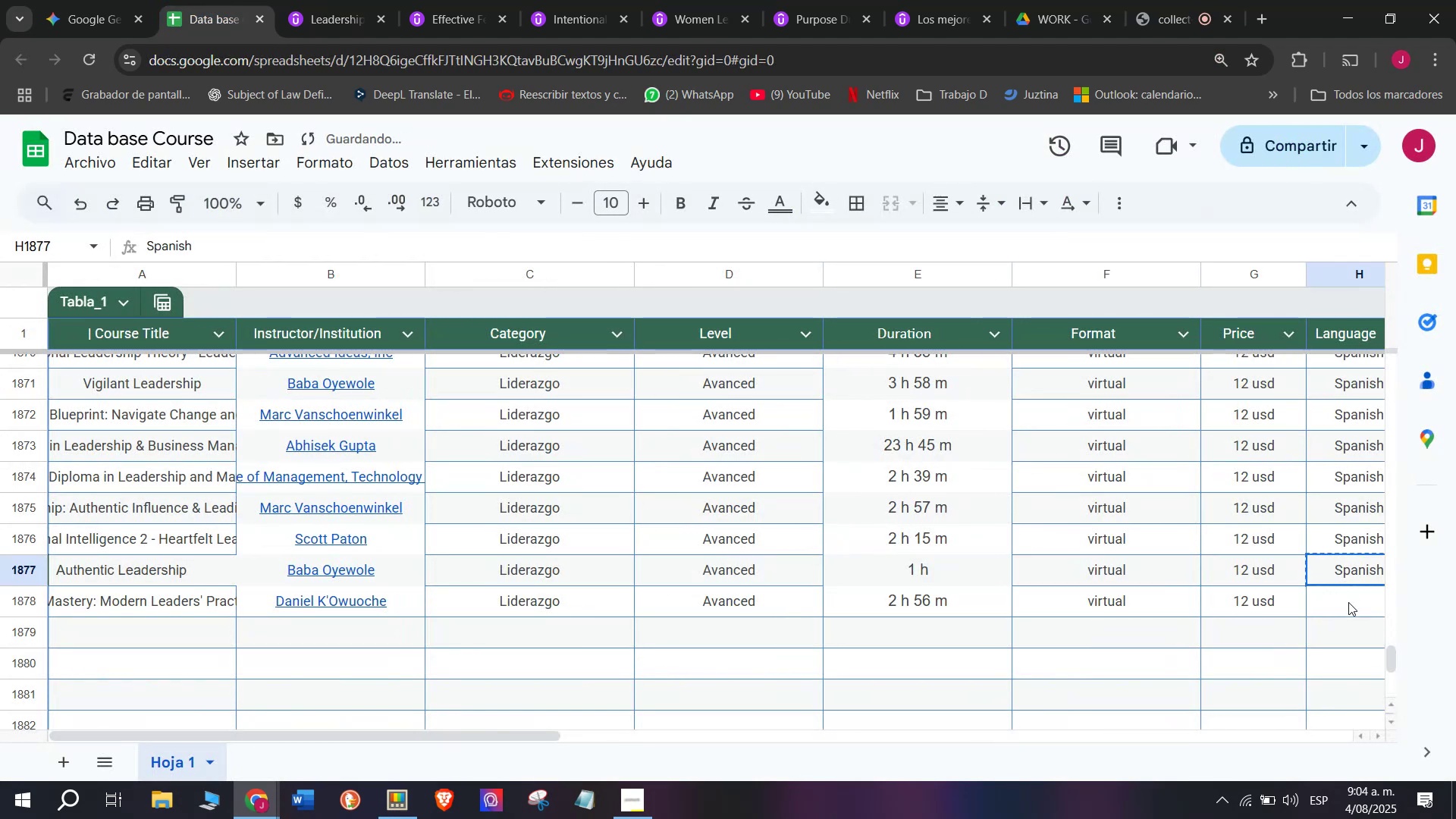 
key(Control+ControlLeft)
 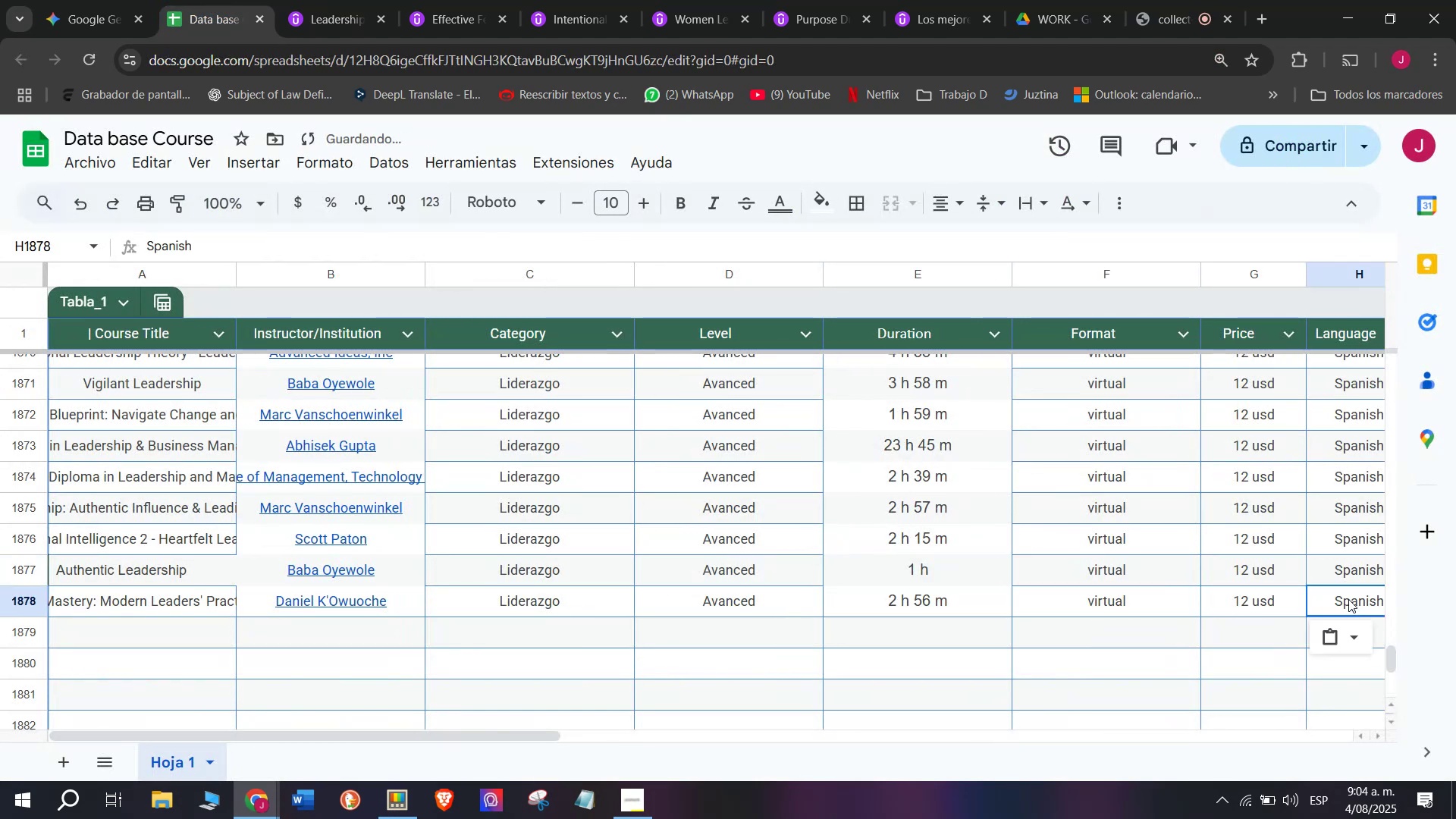 
key(Control+C)
 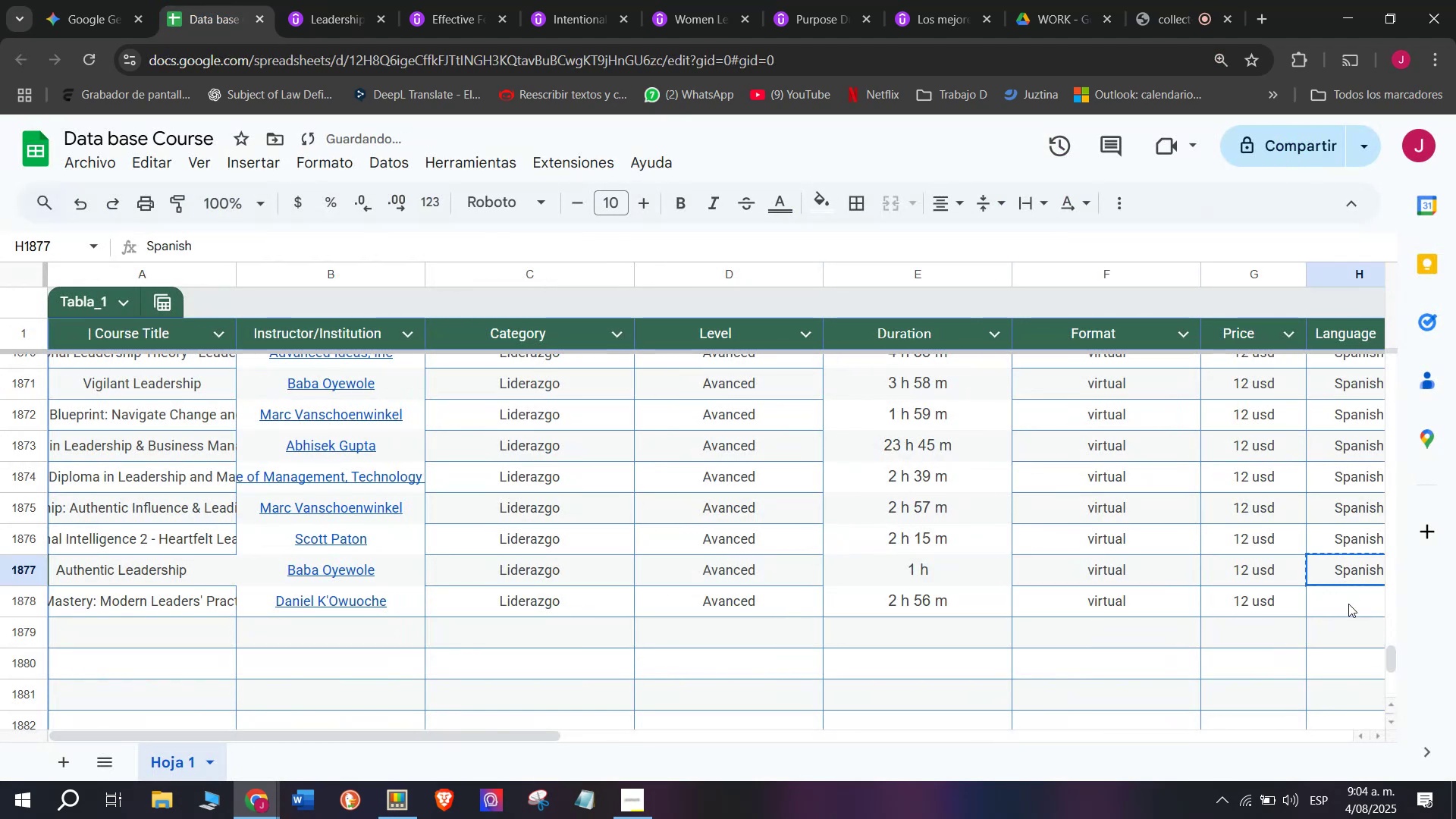 
double_click([1348, 604])
 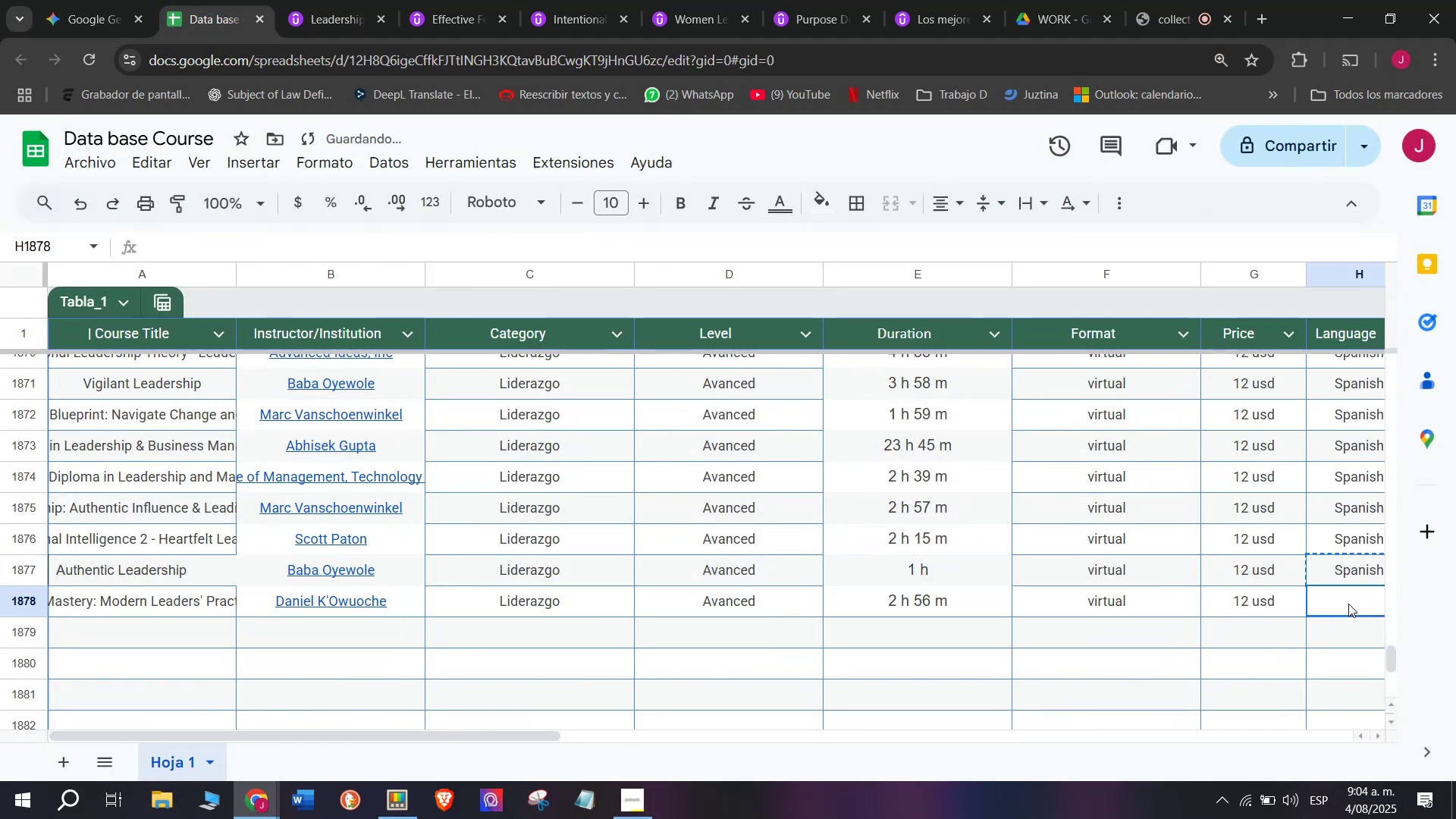 
key(Z)
 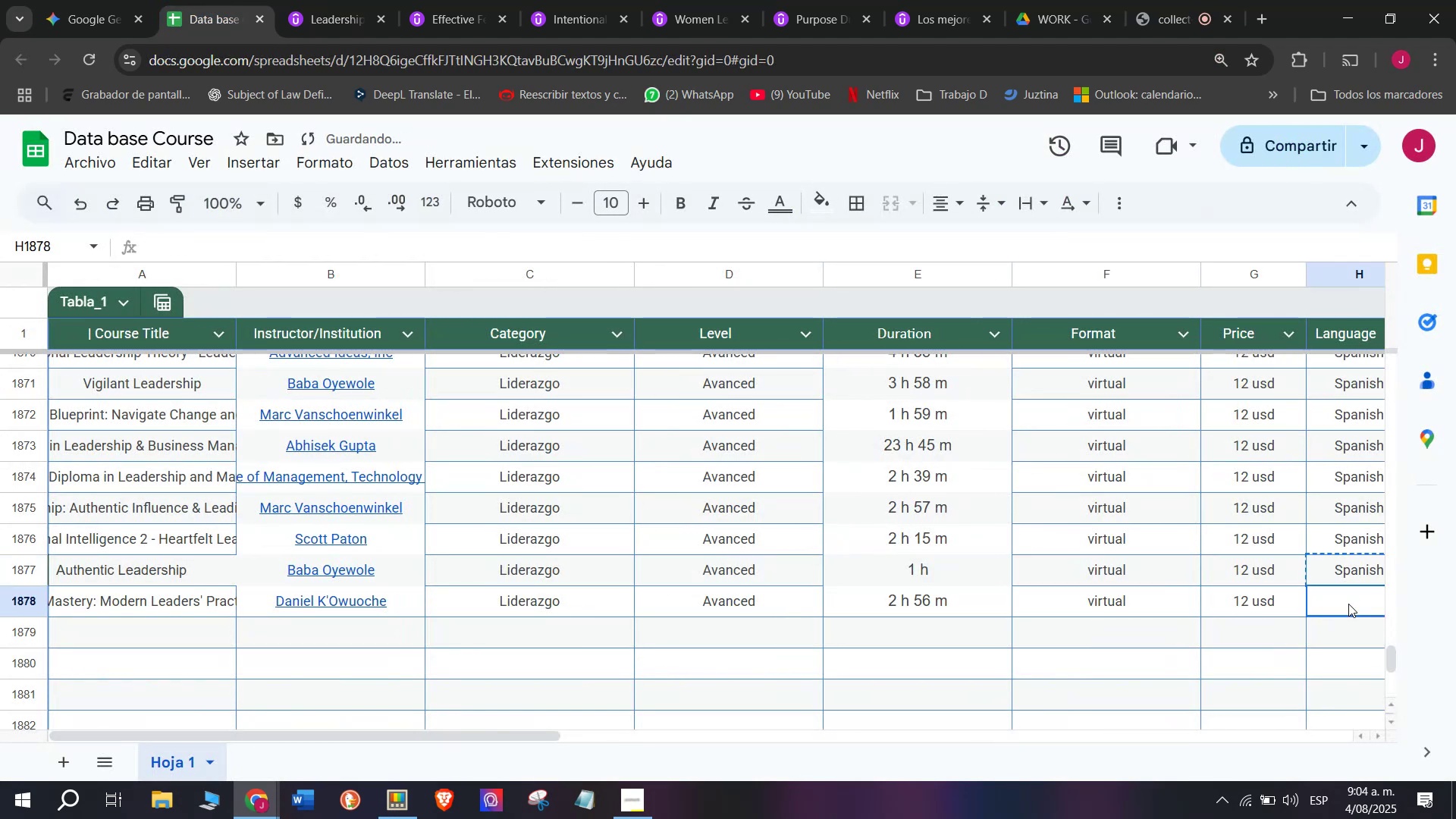 
key(Control+ControlLeft)
 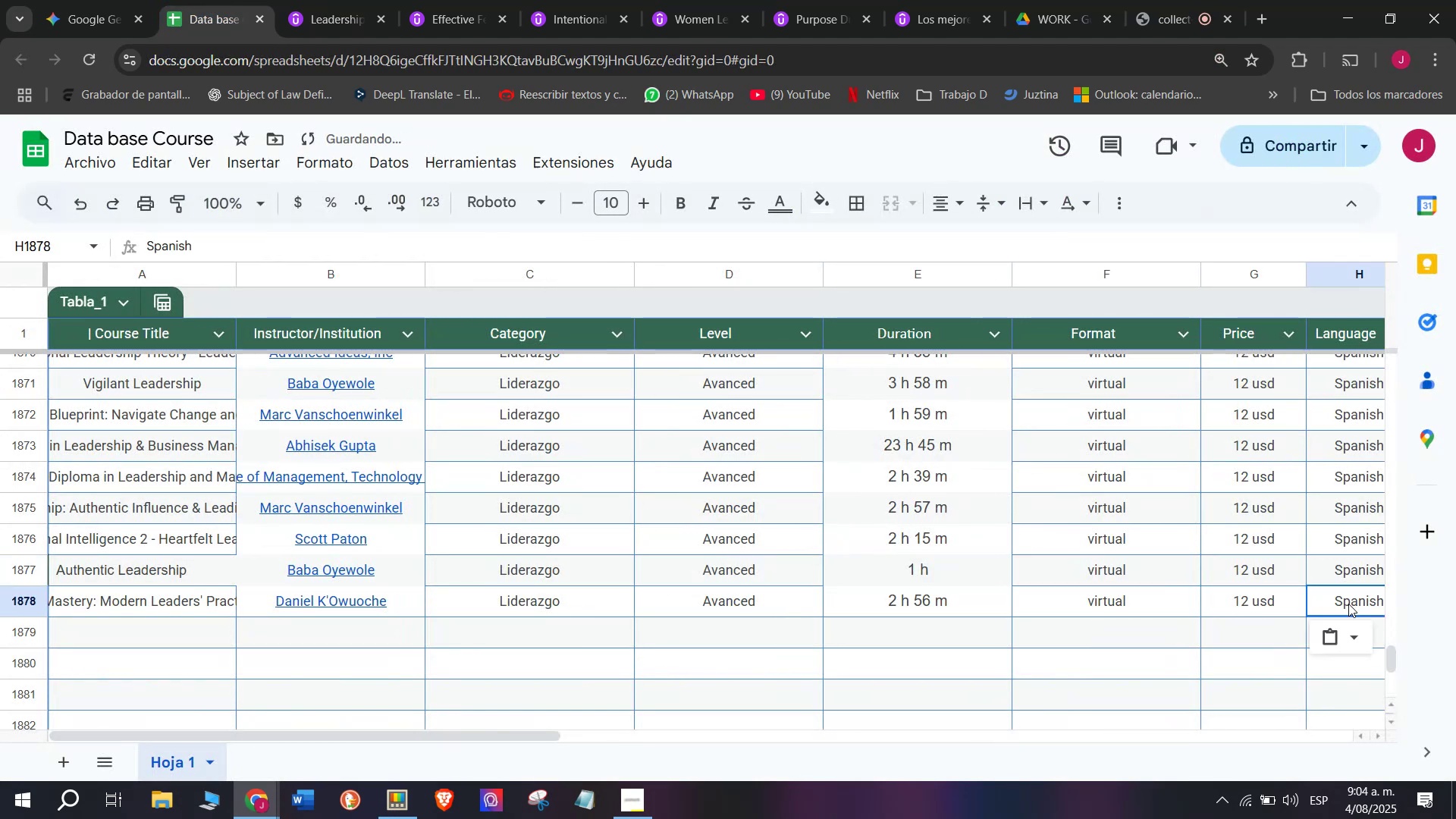 
key(Control+V)
 